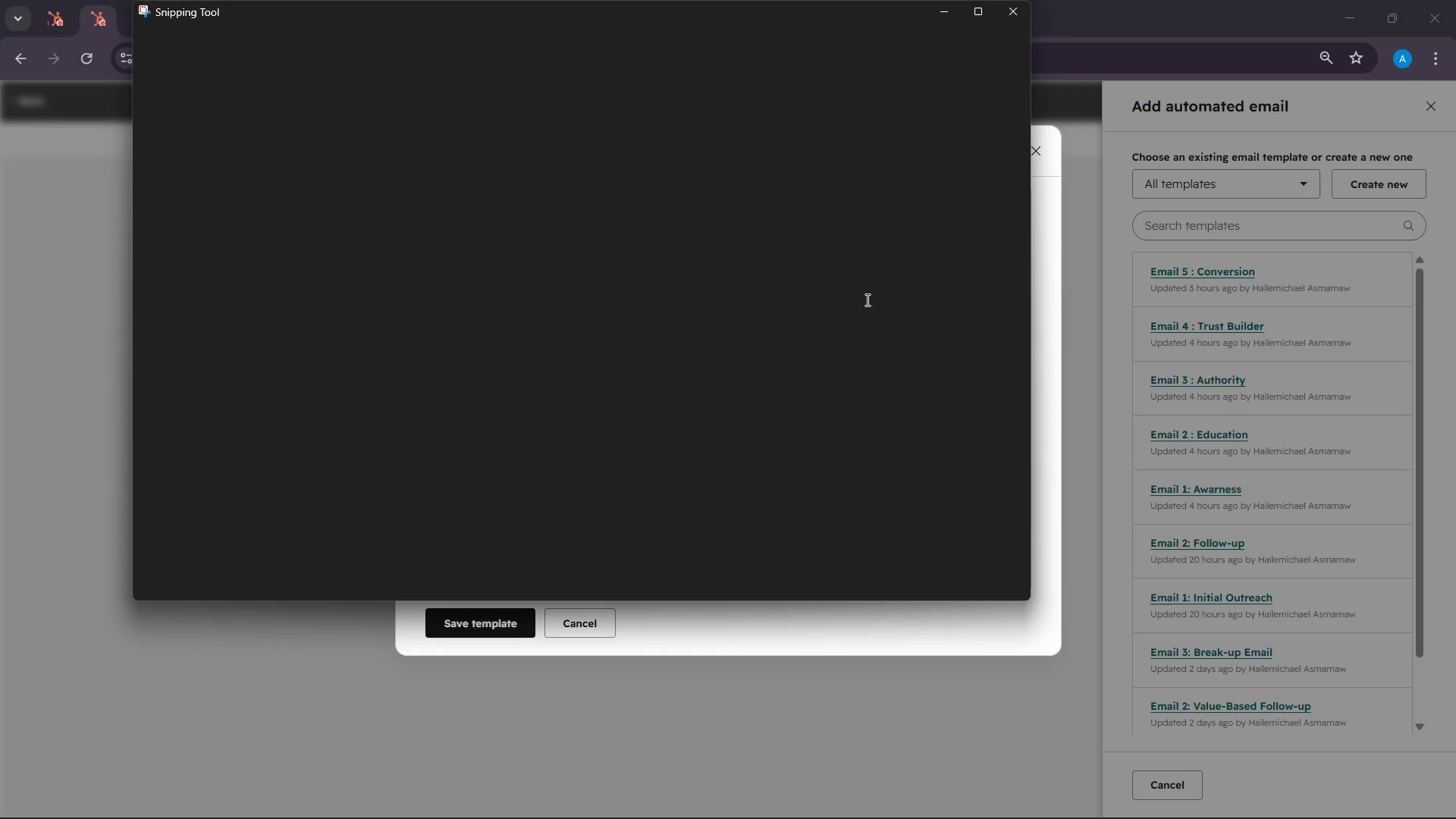 
left_click([941, 45])
 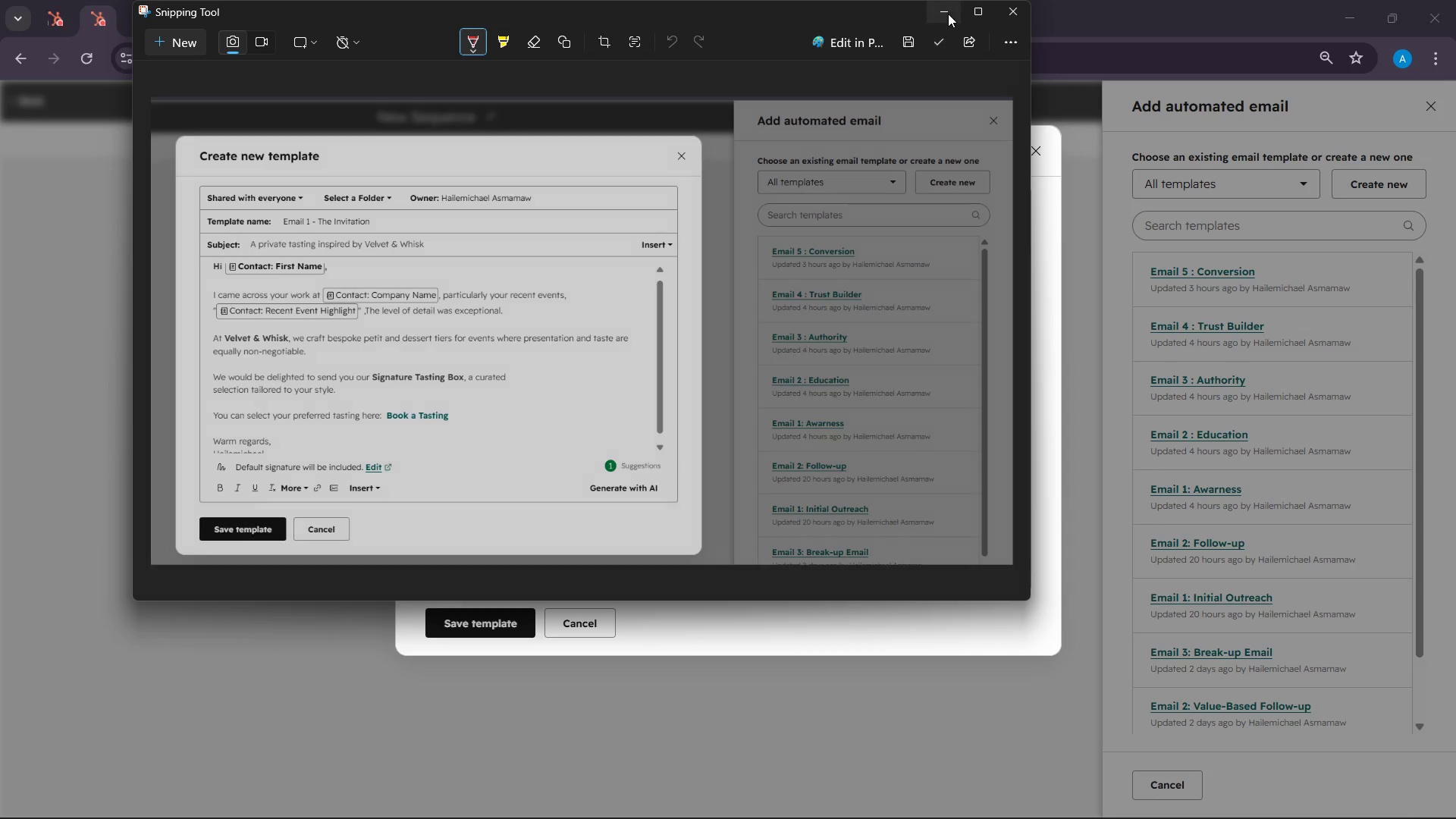 
left_click([948, 14])
 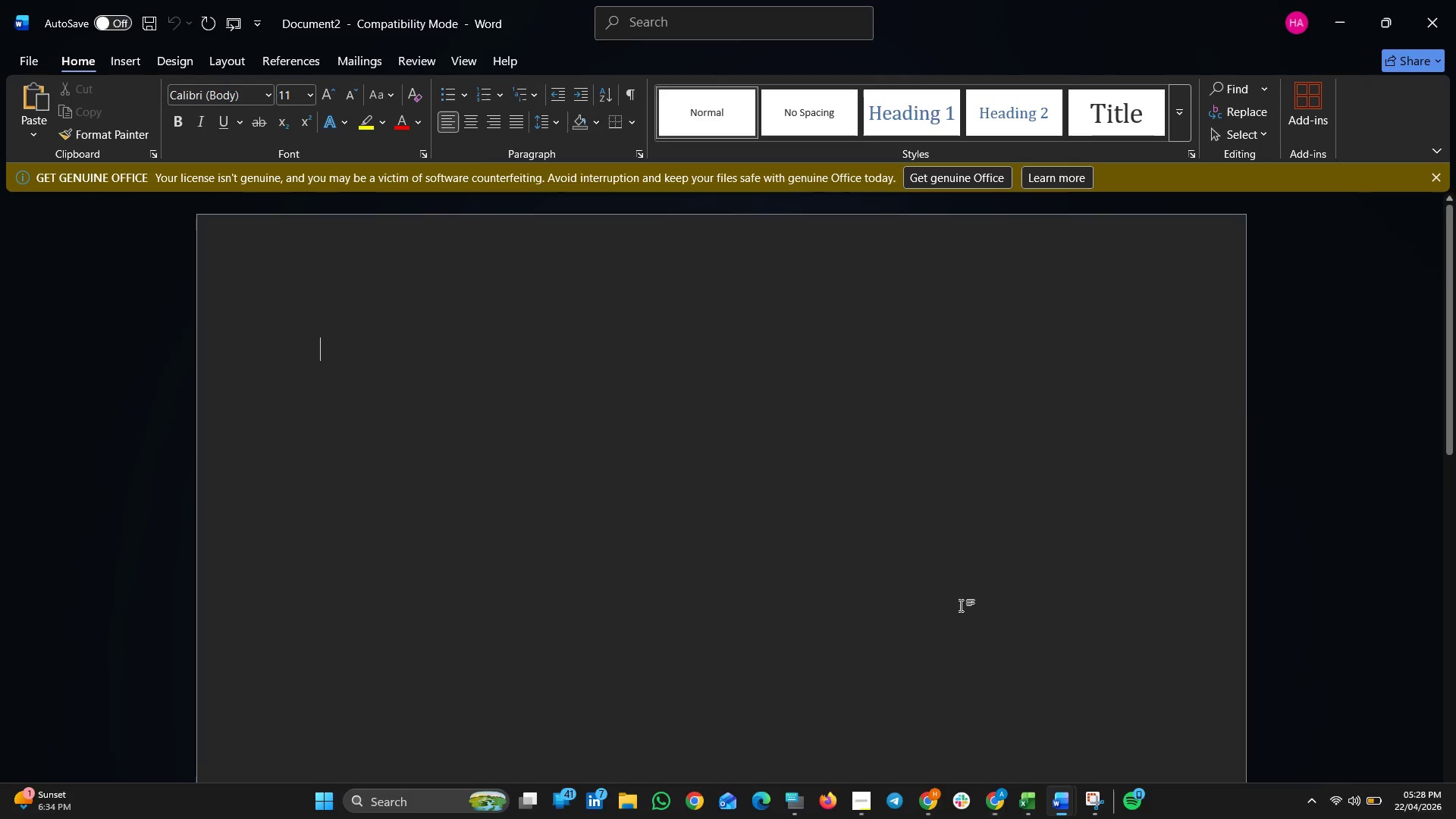 
key(Enter)
 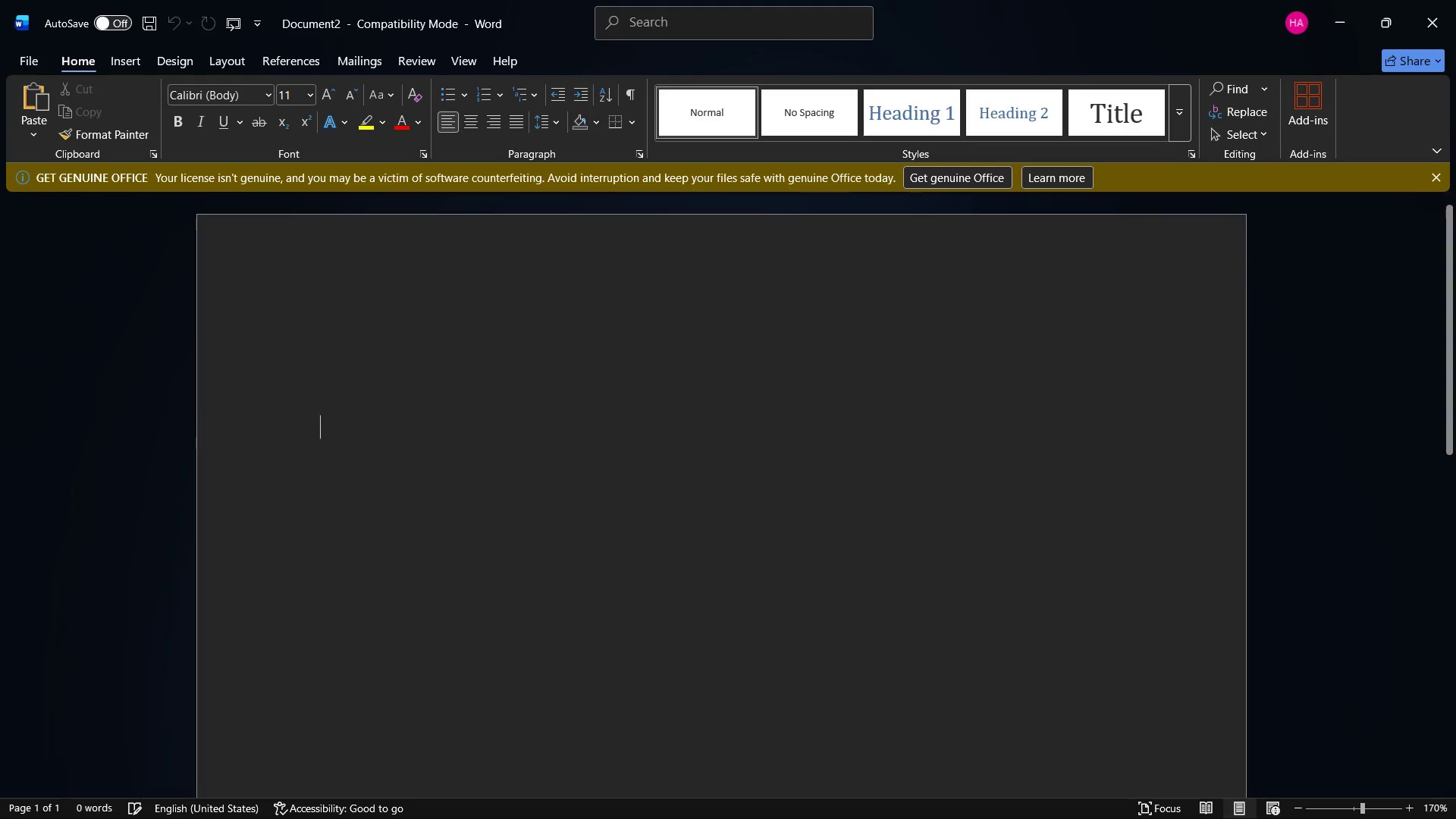 
key(Enter)
 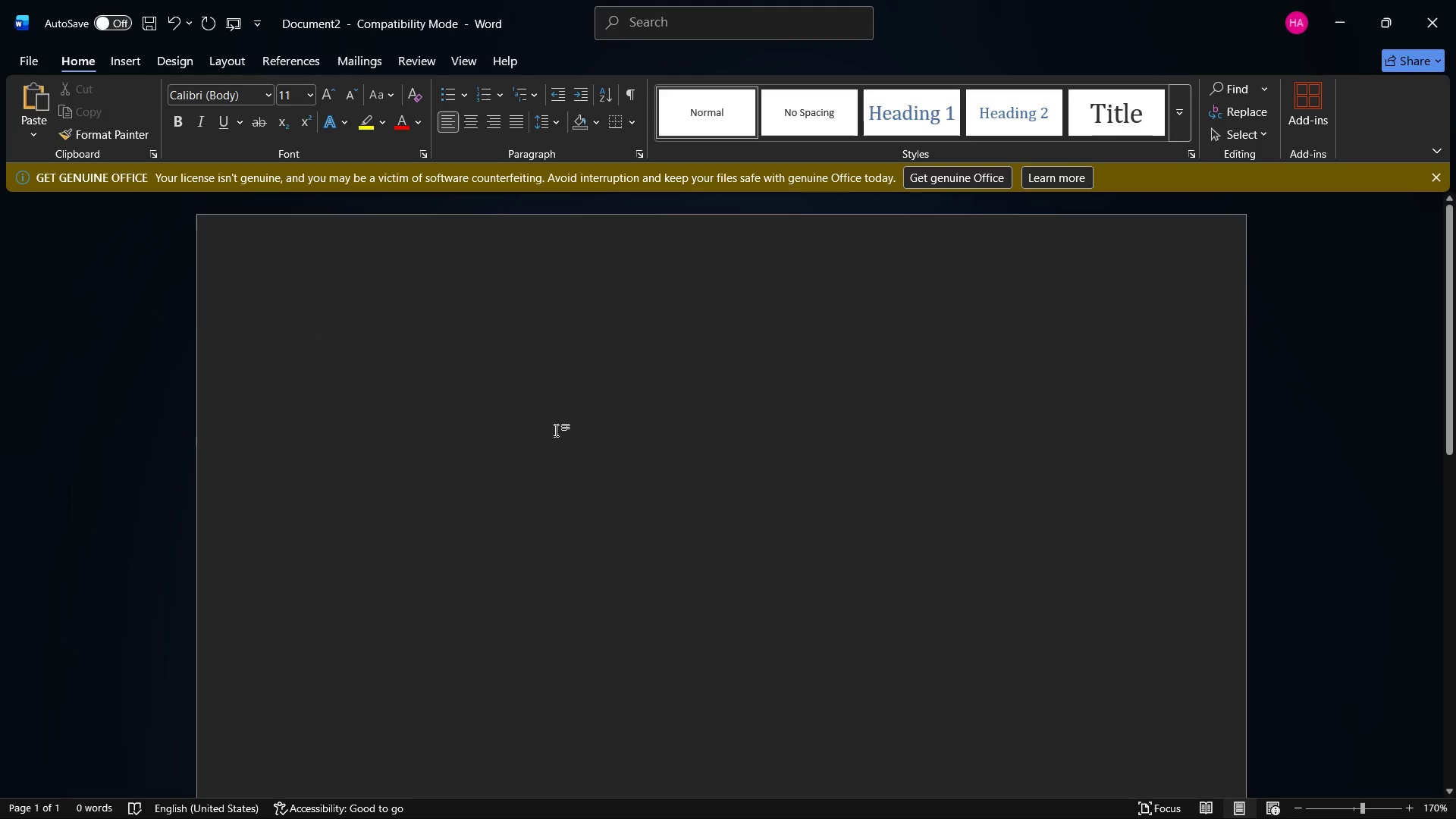 
key(Control+V)
 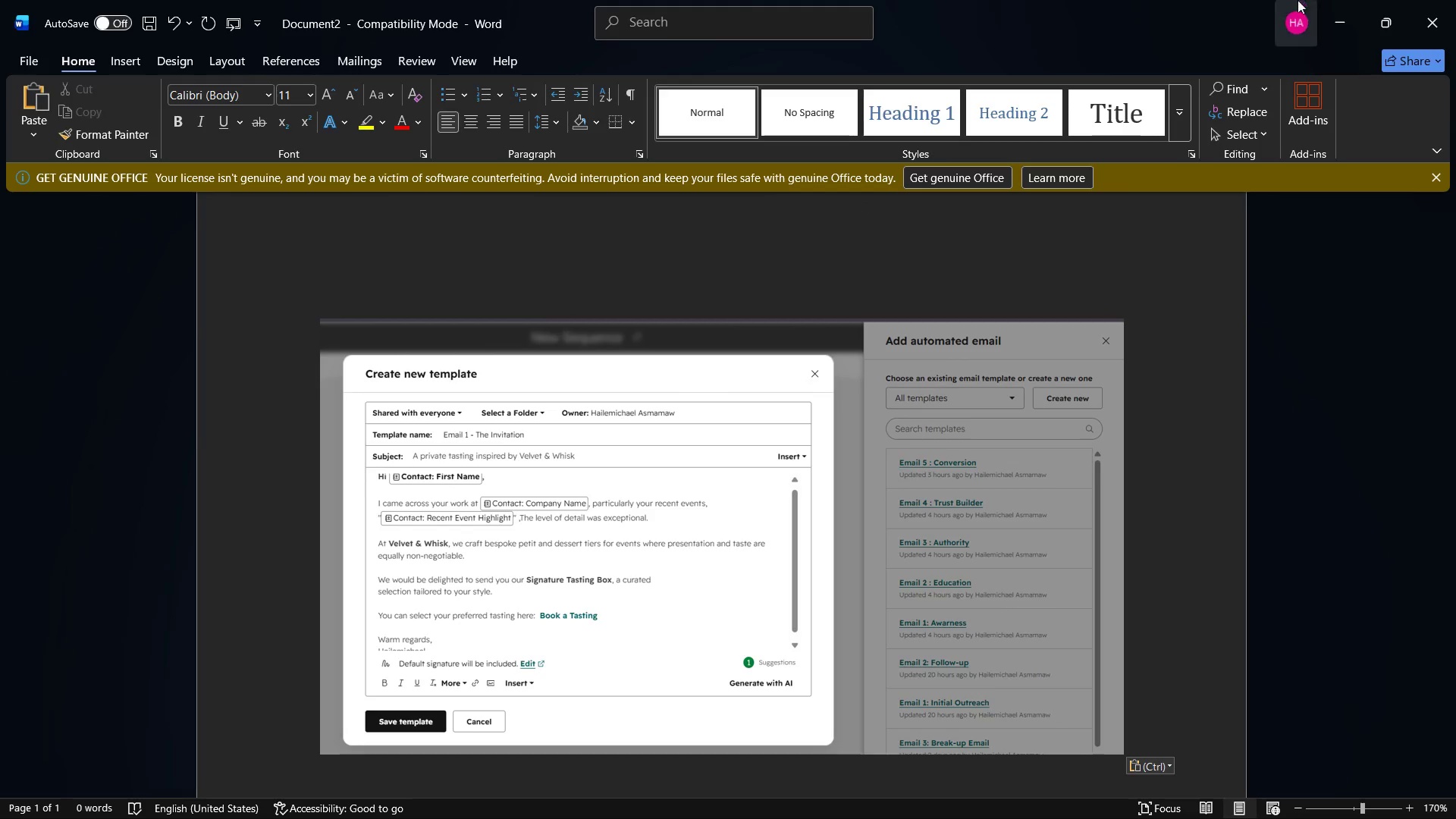 
left_click([1350, 0])
 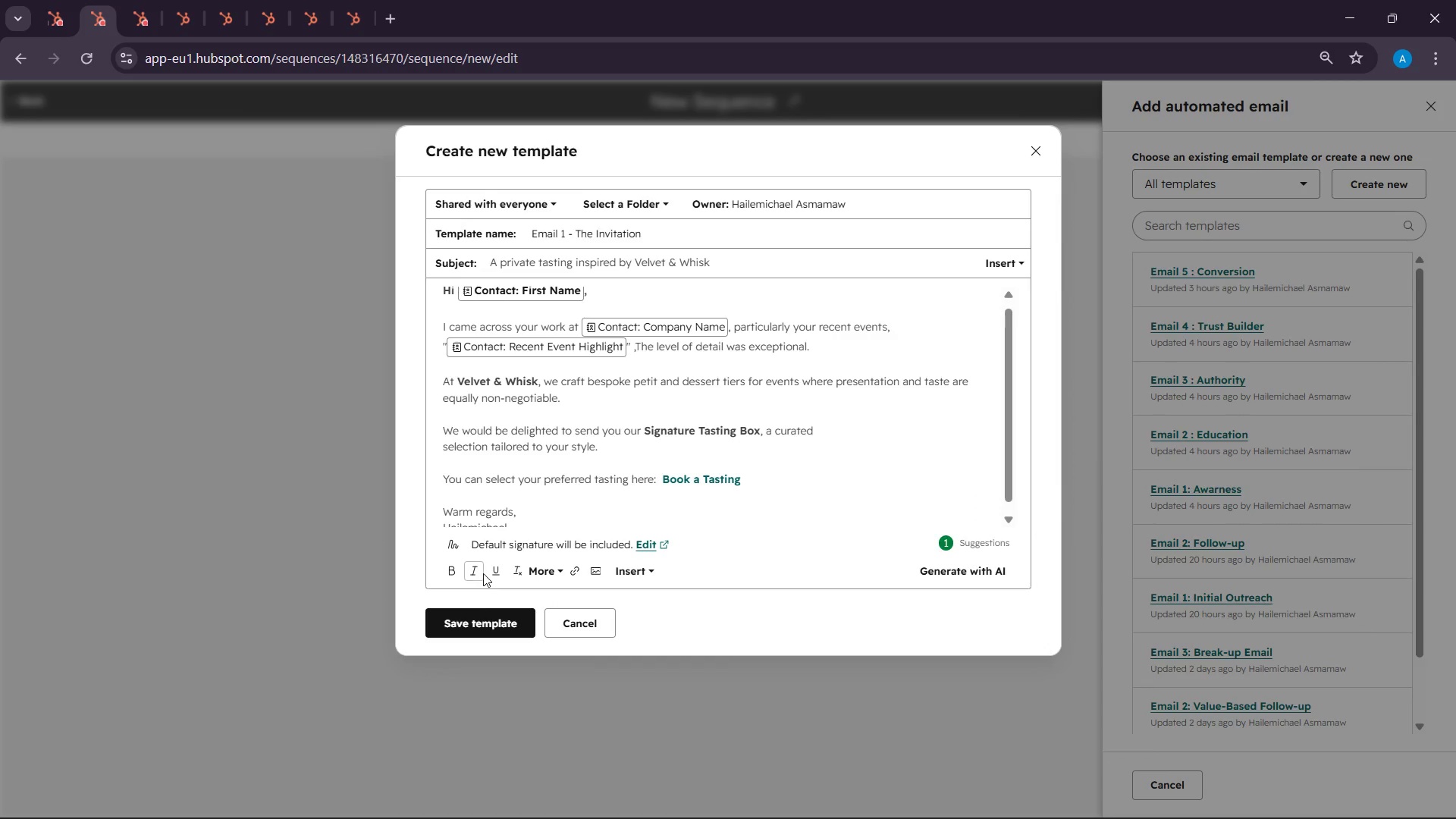 
left_click([489, 622])
 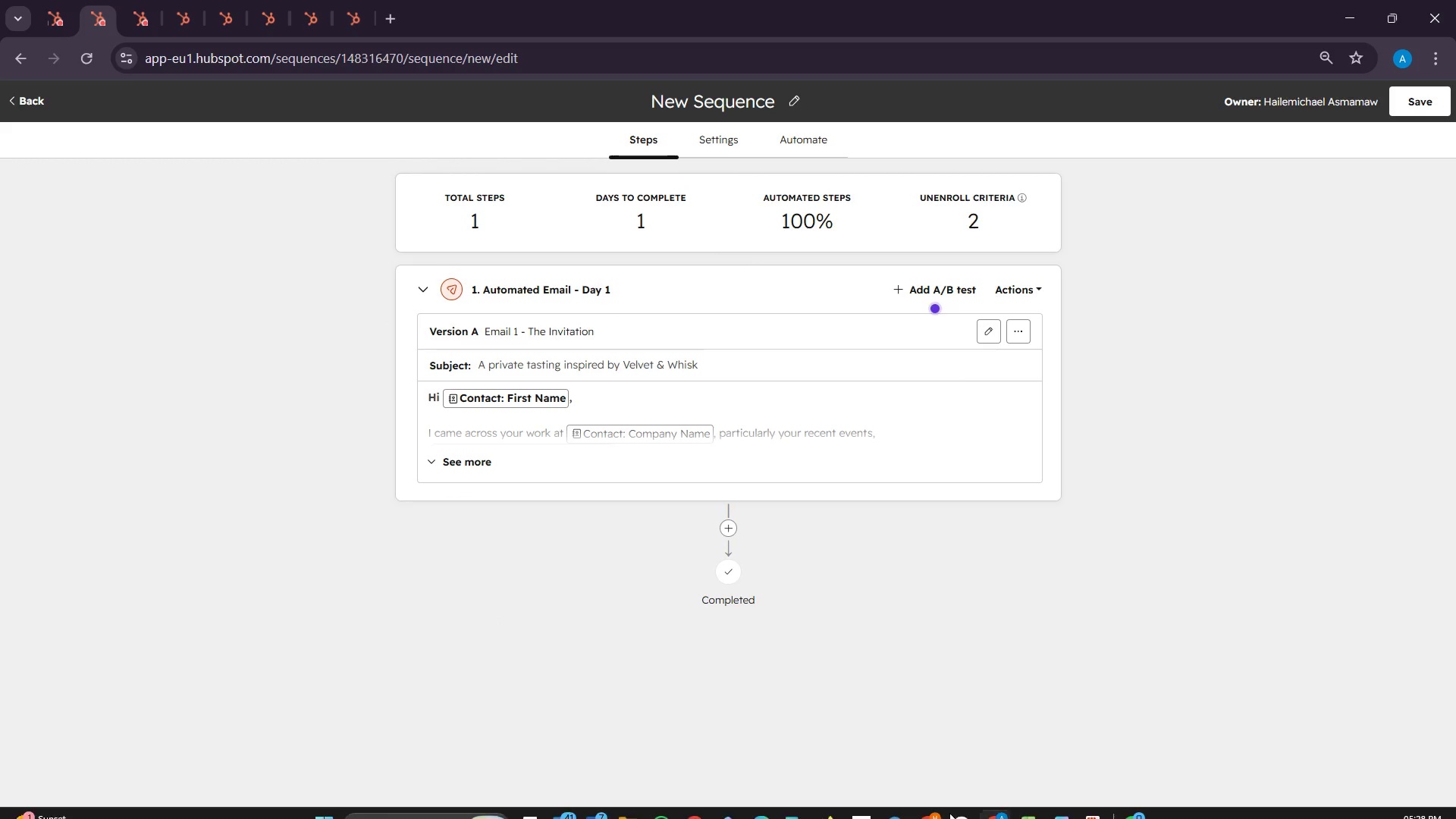 
left_click([1089, 796])
 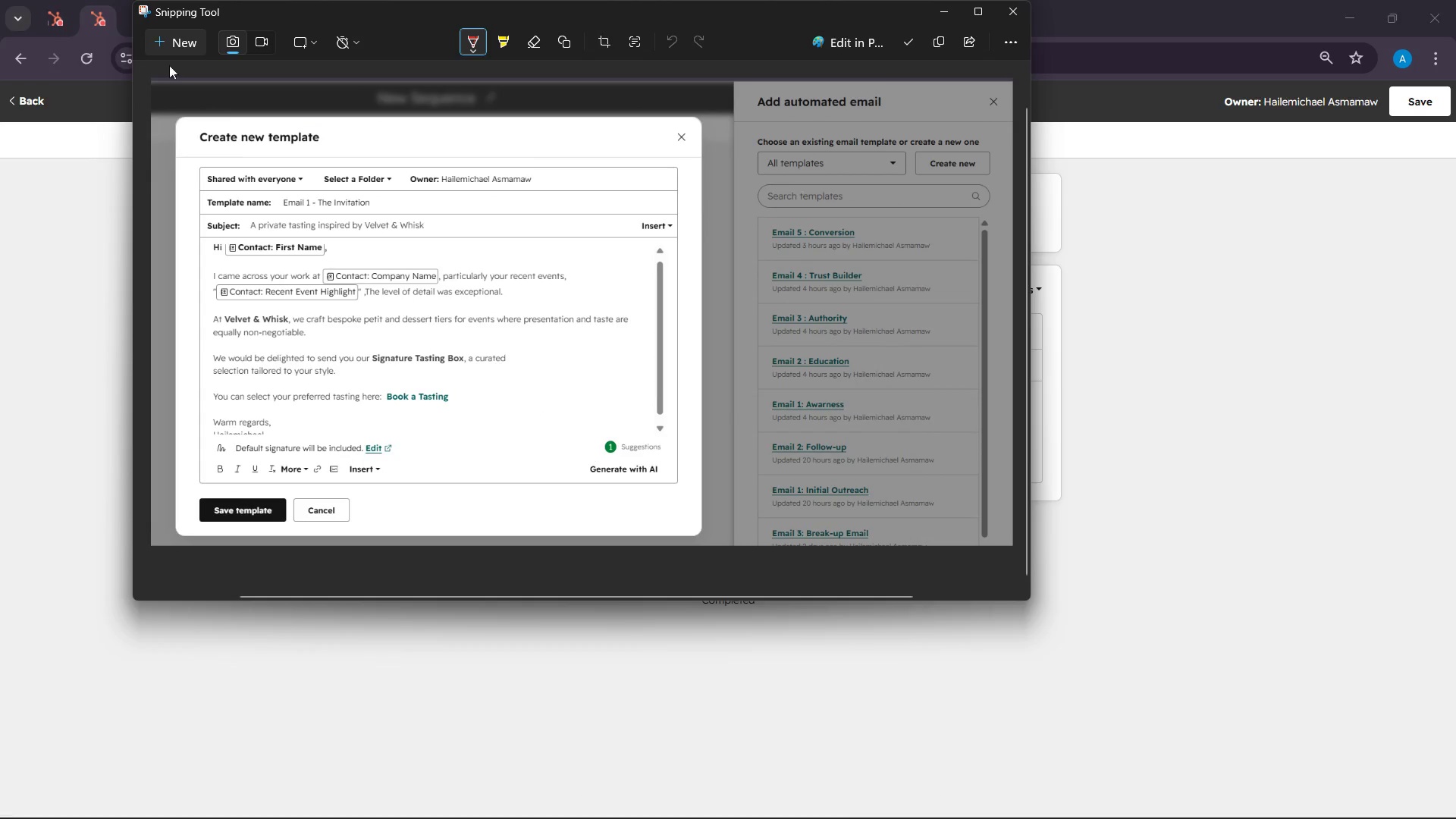 
left_click([164, 38])
 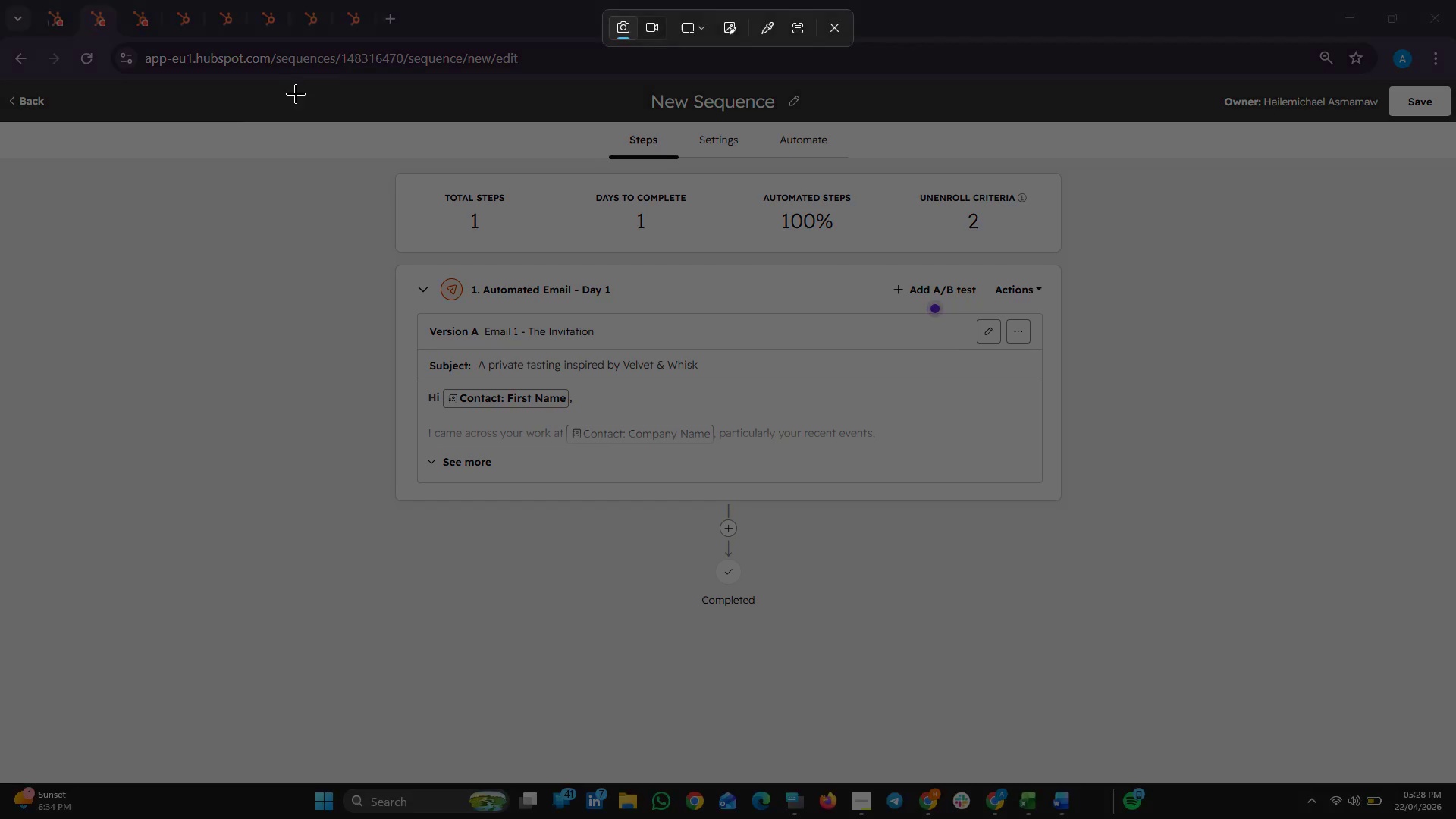 
left_click_drag(start_coordinate=[305, 74], to_coordinate=[1455, 549])
 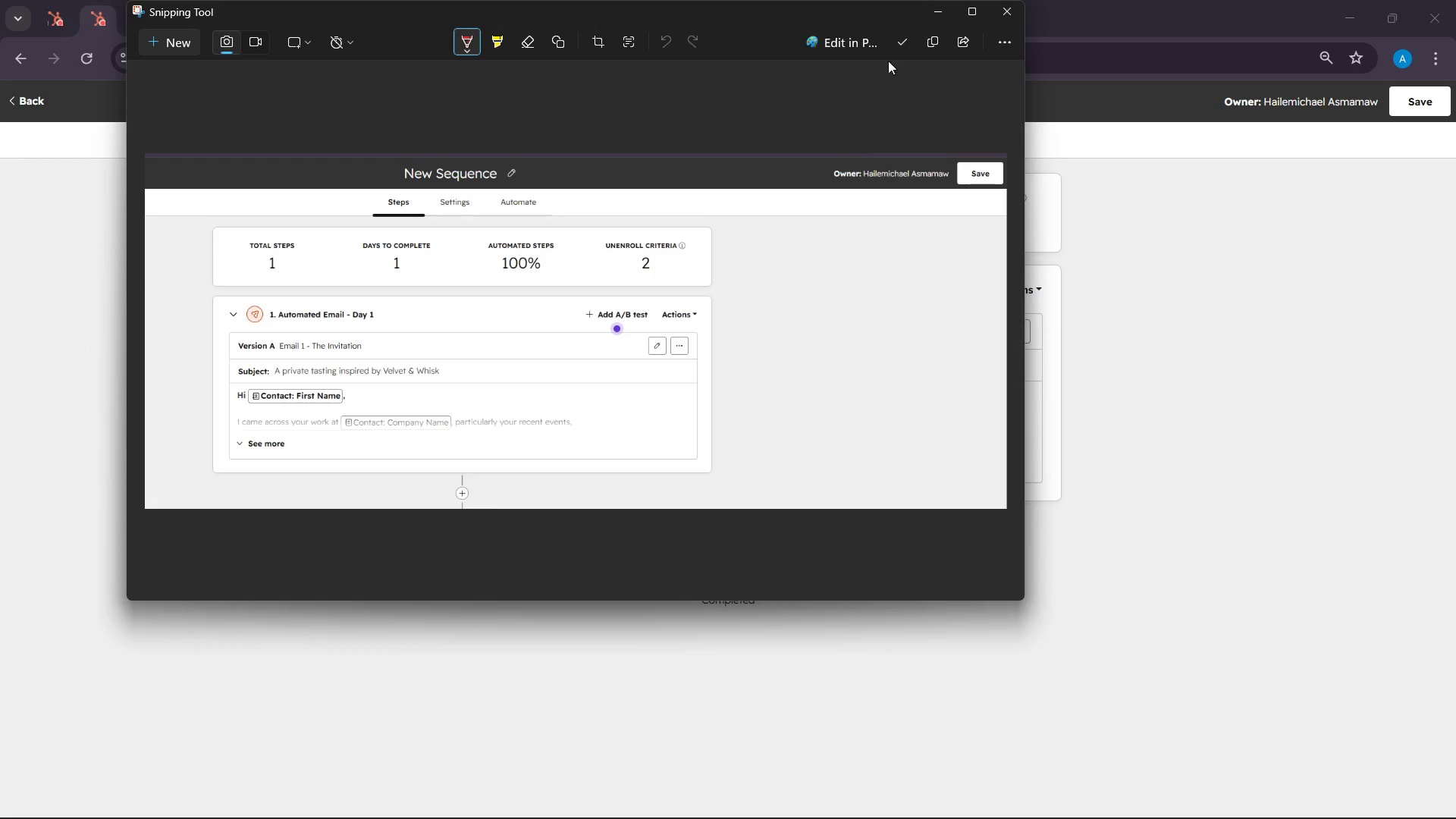 
left_click([925, 39])
 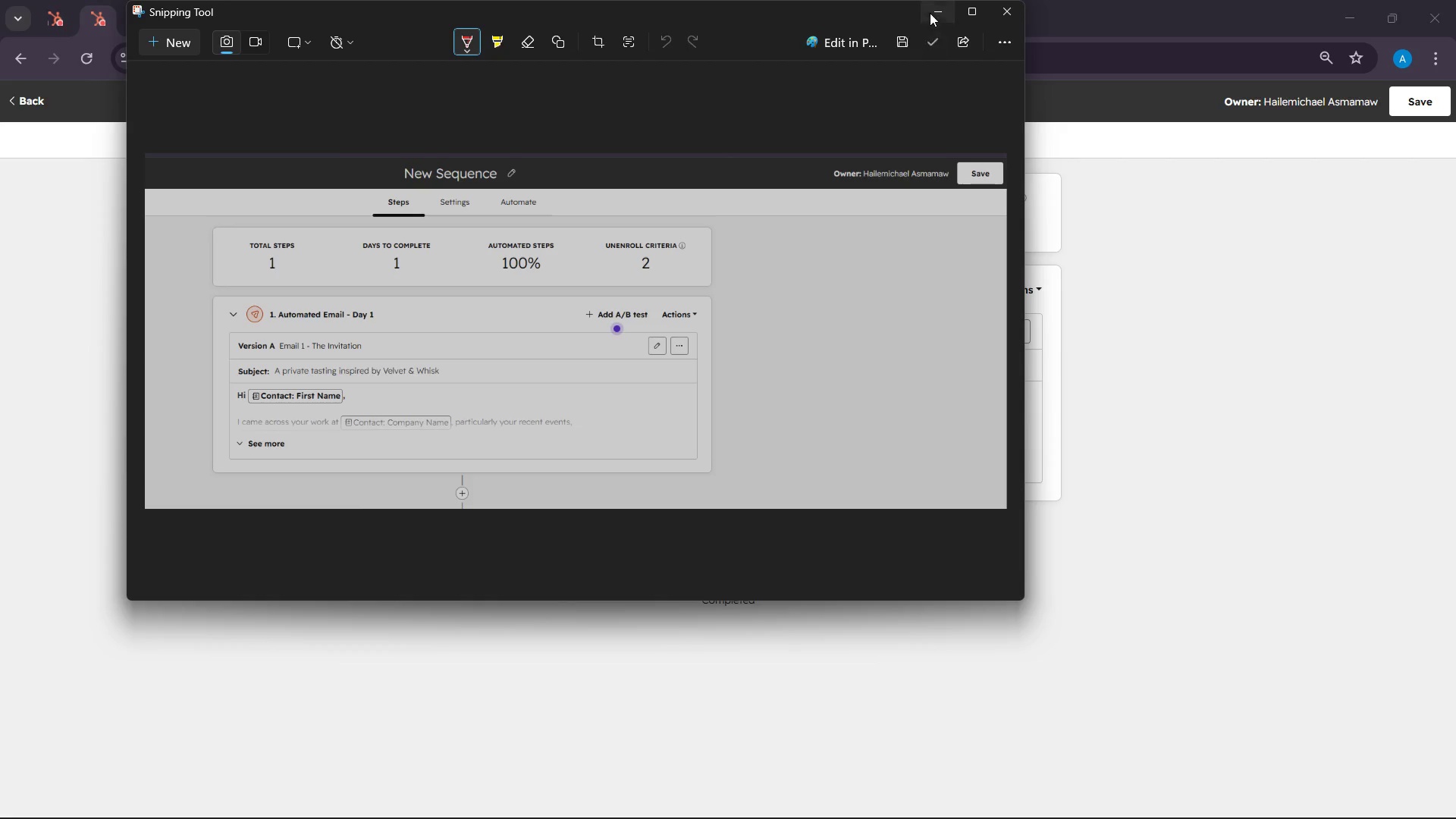 
left_click([933, 1])
 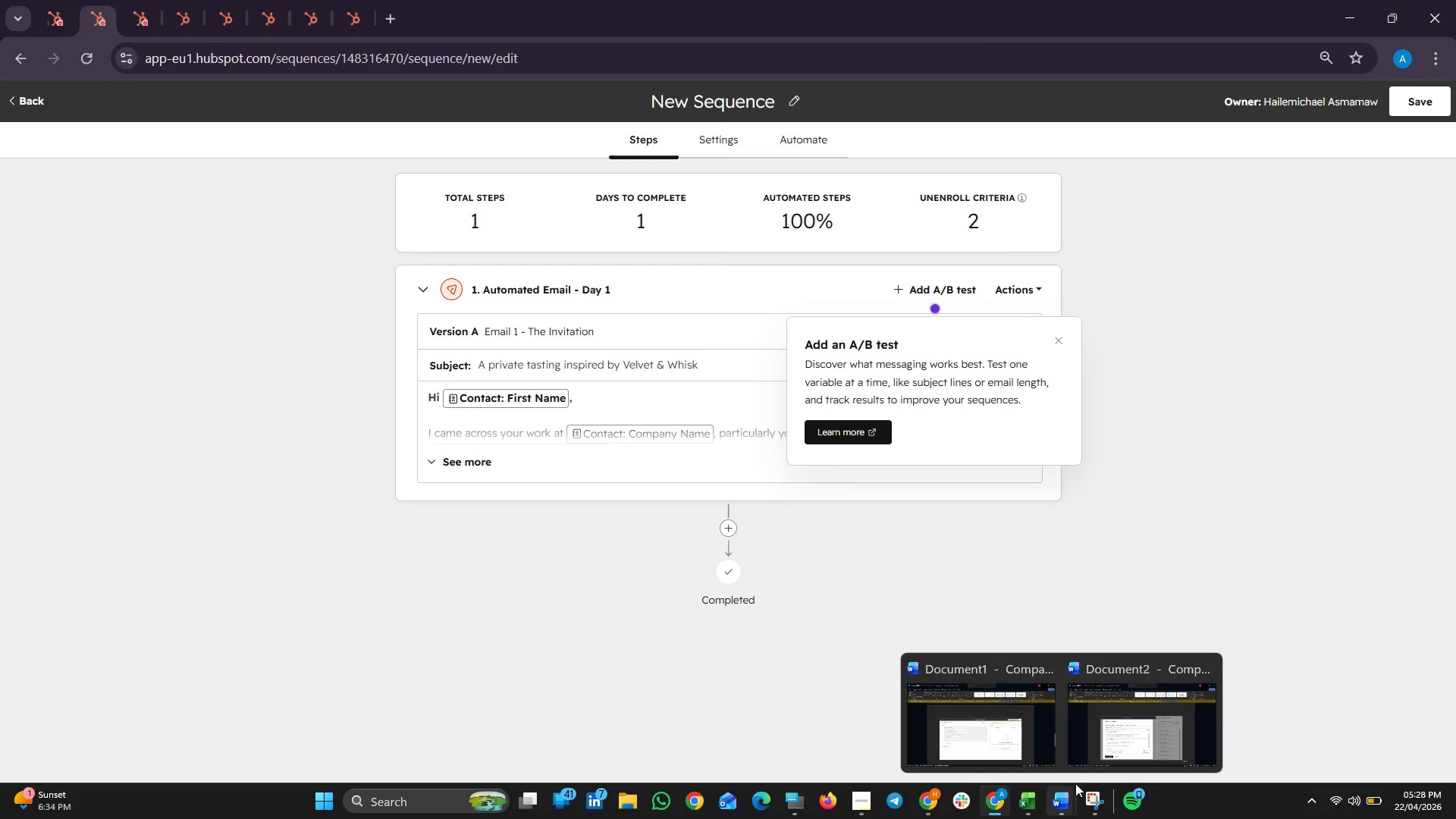 
left_click([1147, 723])
 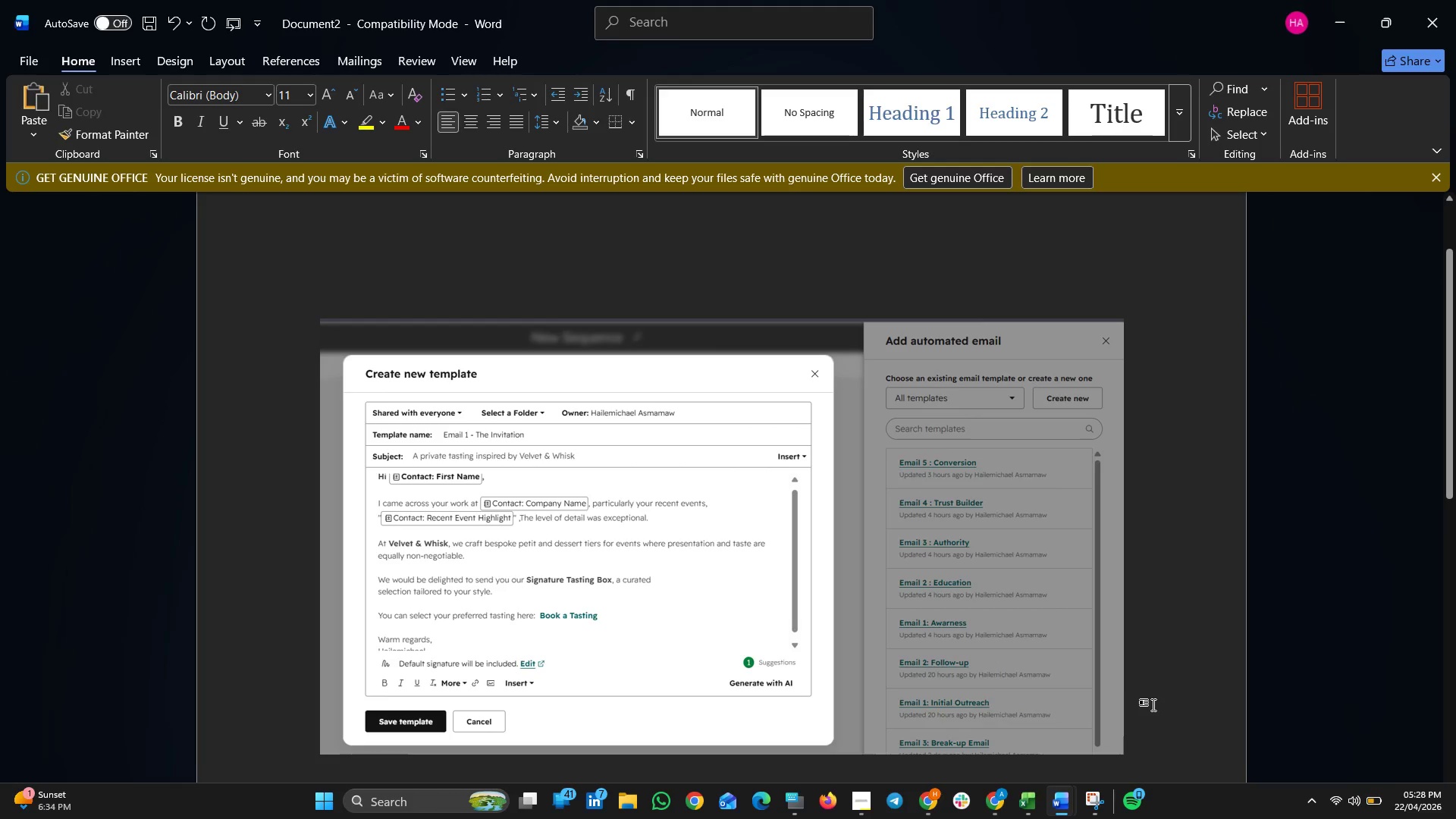 
scroll: coordinate [1154, 705], scroll_direction: down, amount: 5.0
 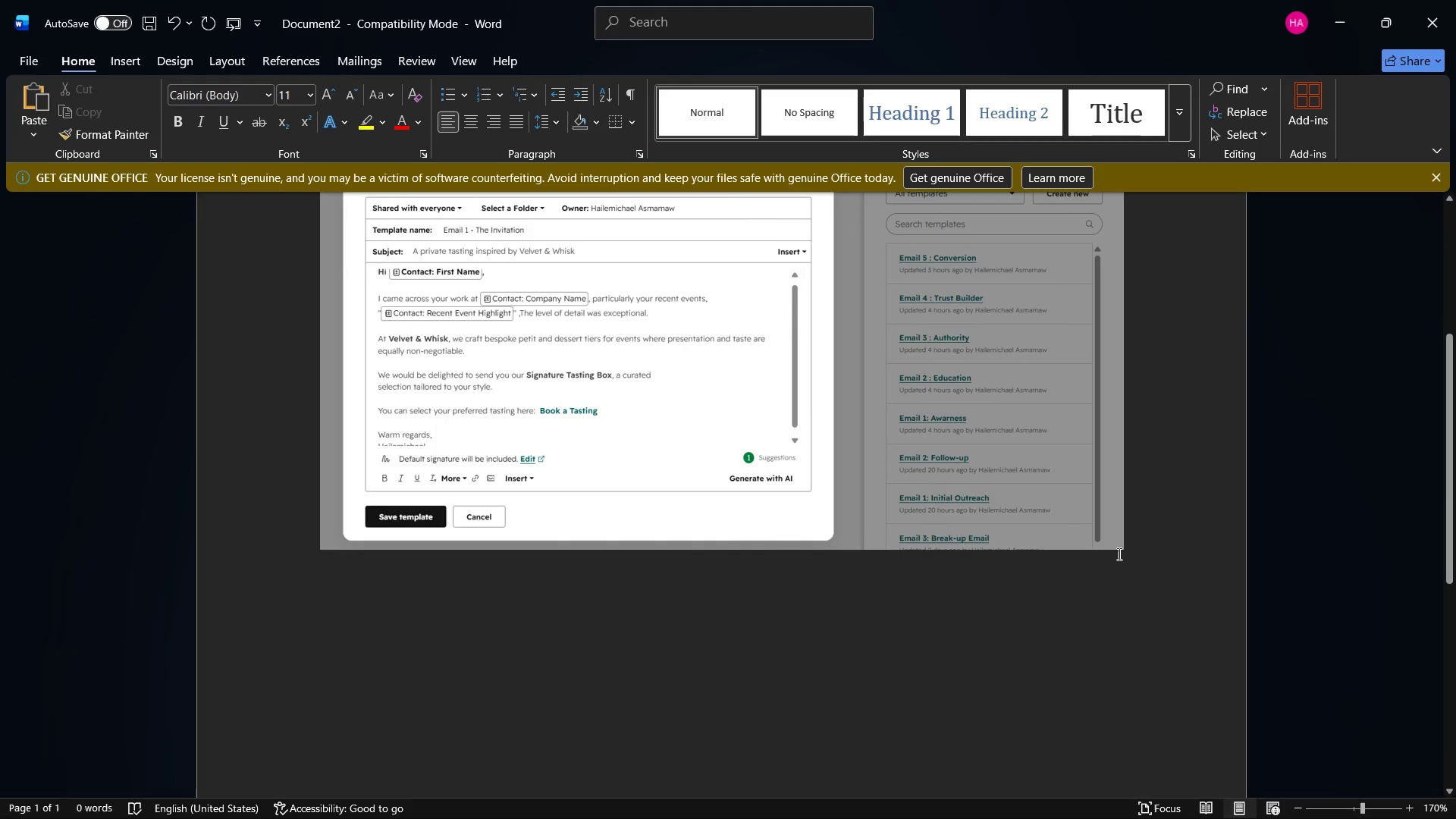 
left_click([1144, 543])
 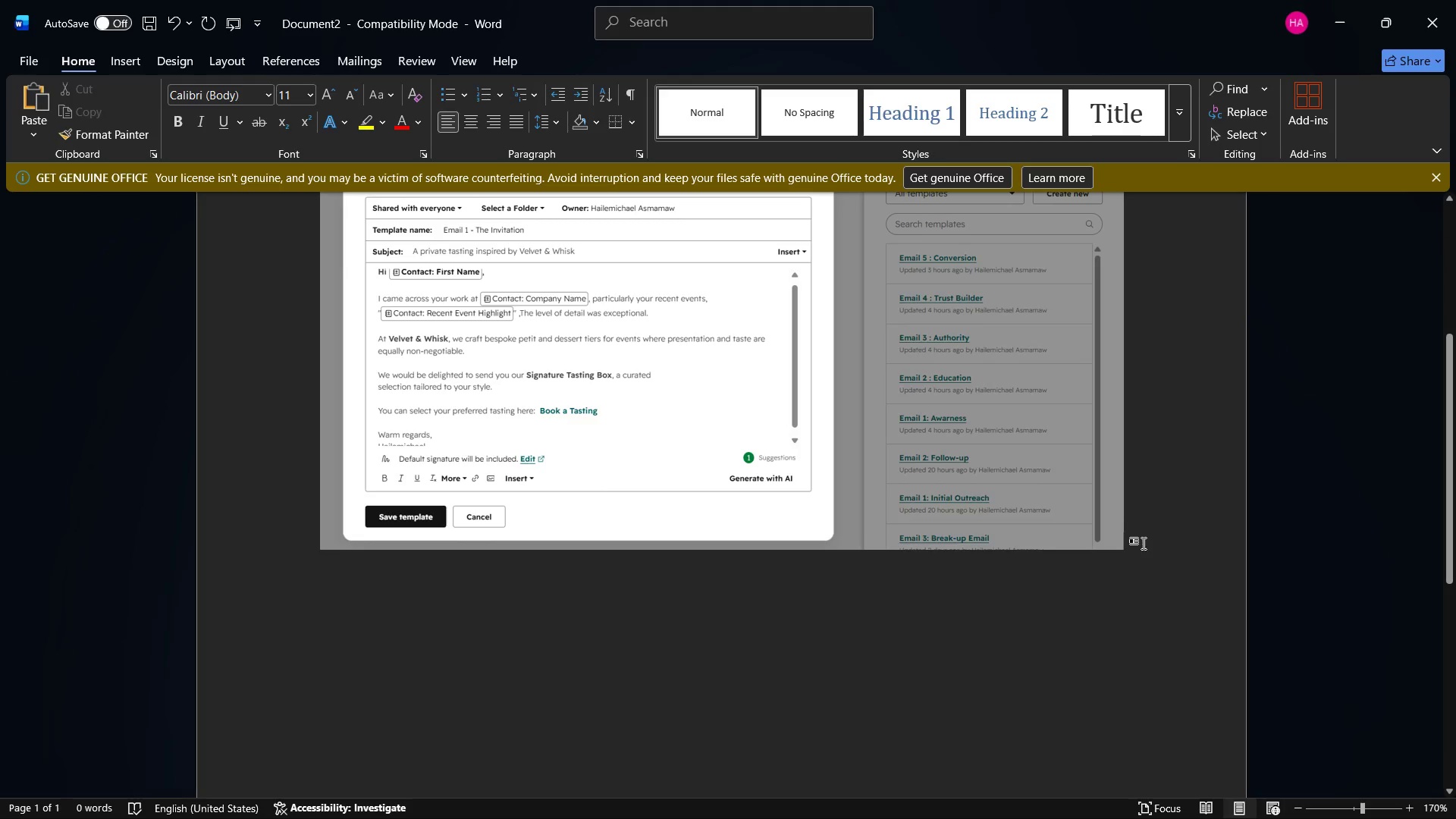 
key(Enter)
 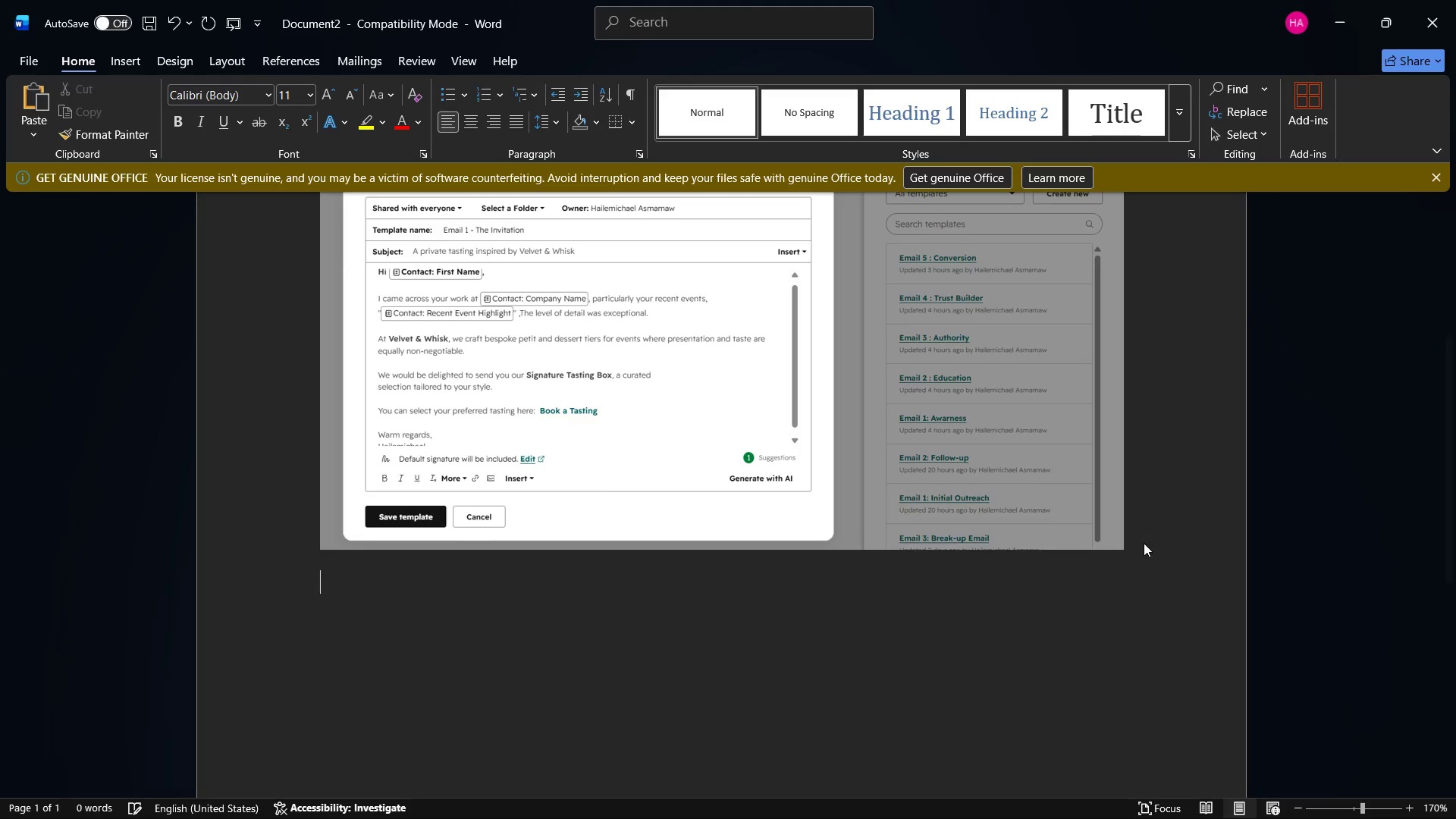 
key(Enter)
 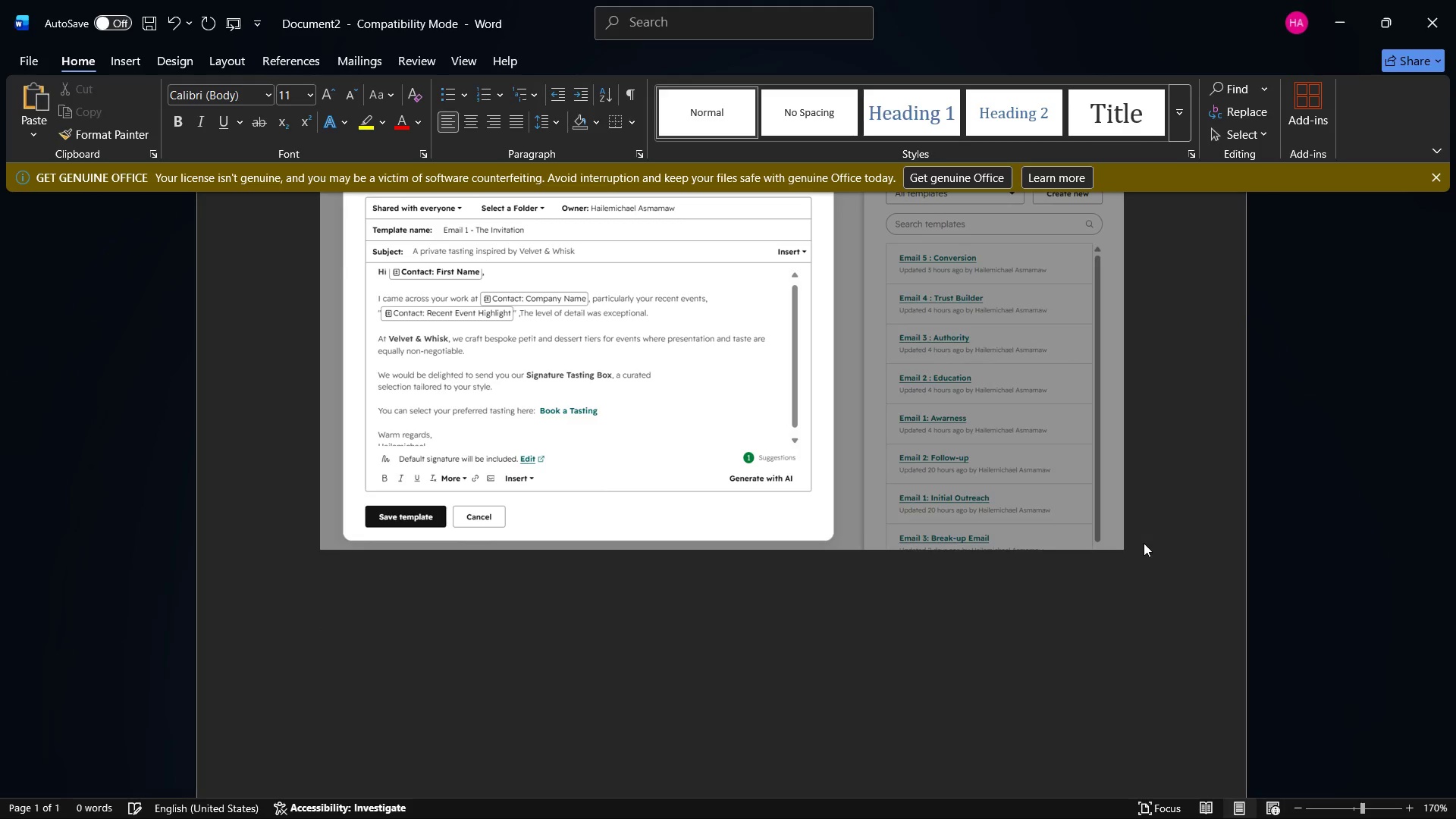 
key(Control+V)
 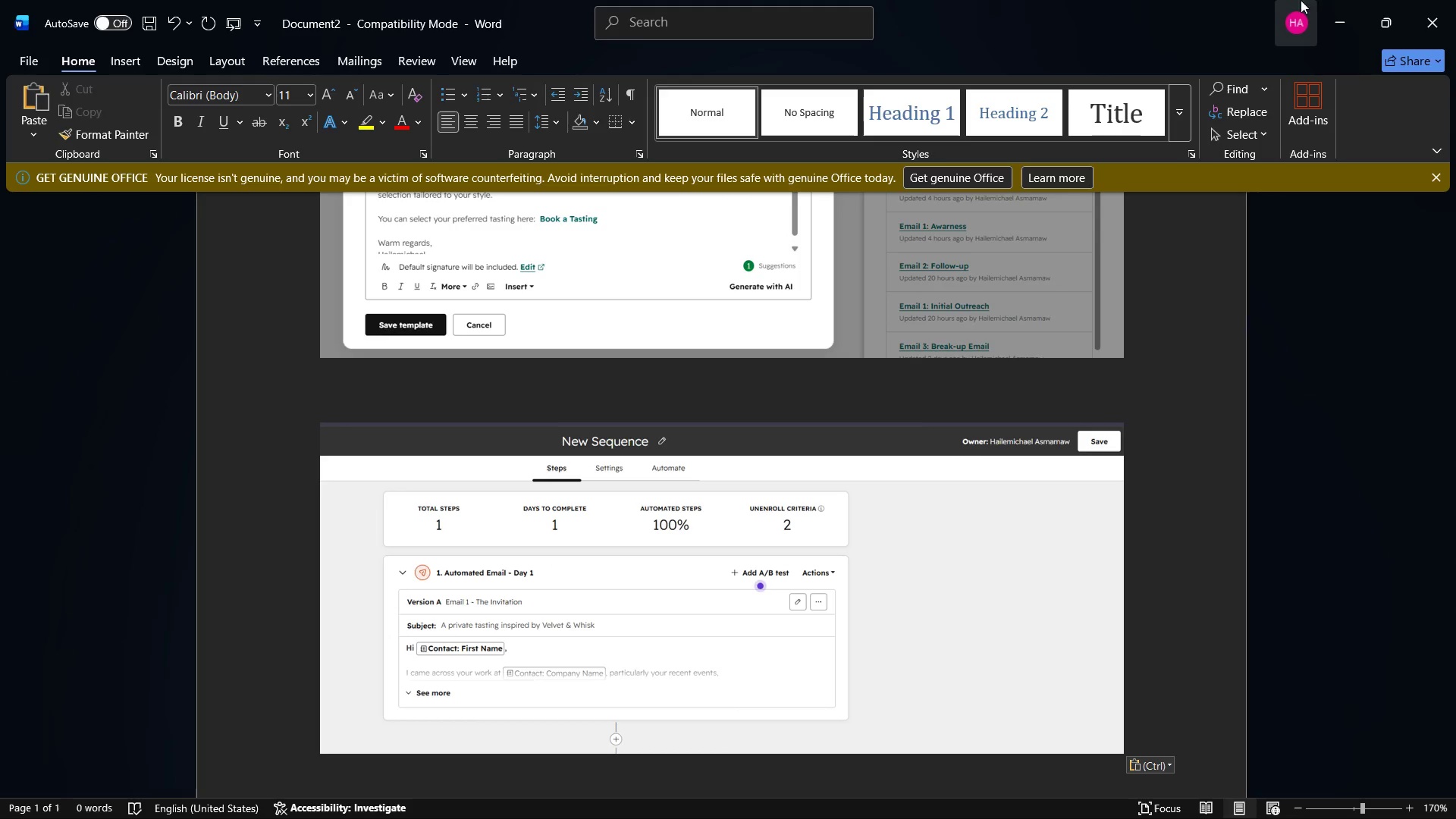 
left_click([1332, 0])
 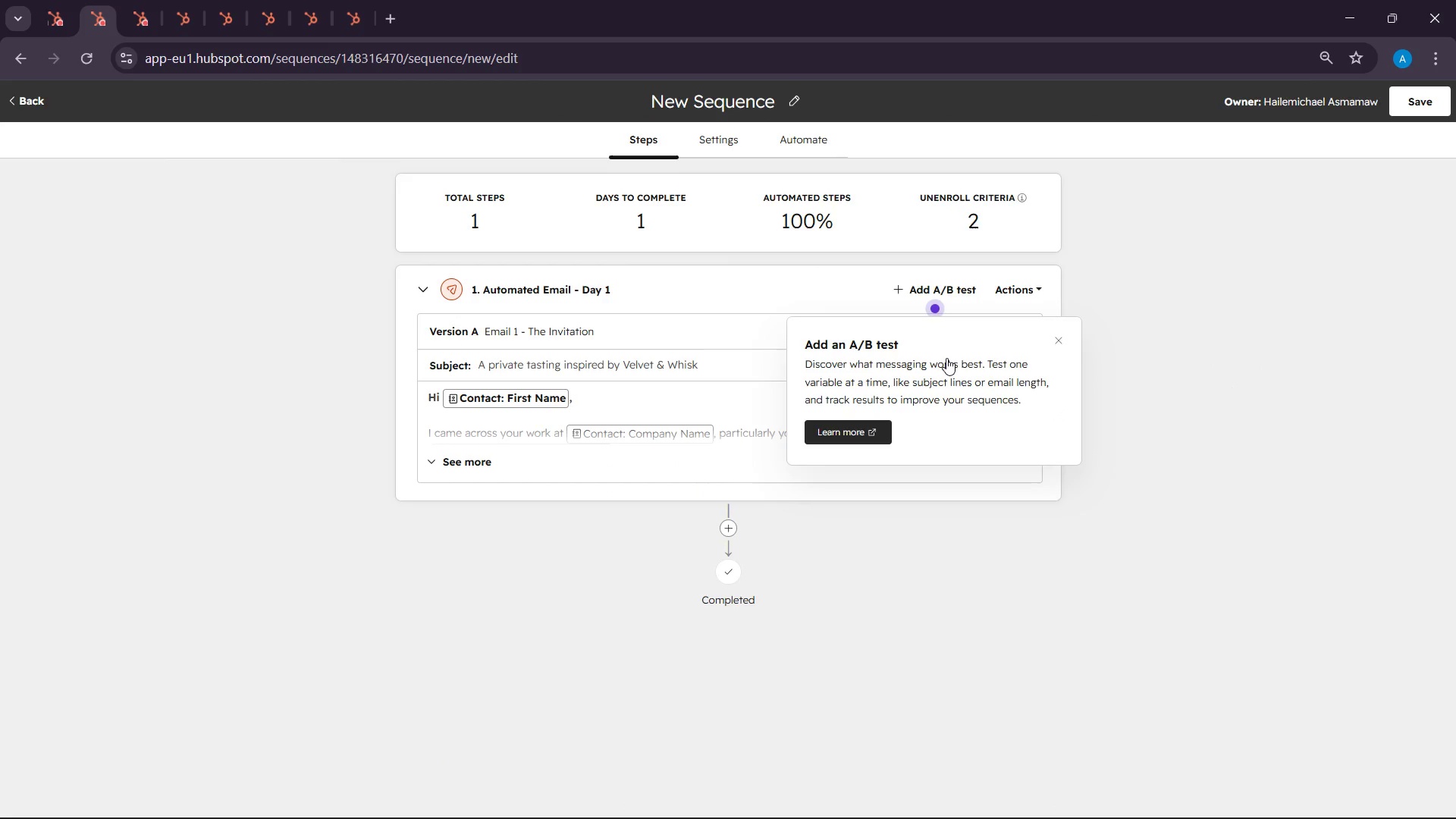 
left_click([1060, 334])
 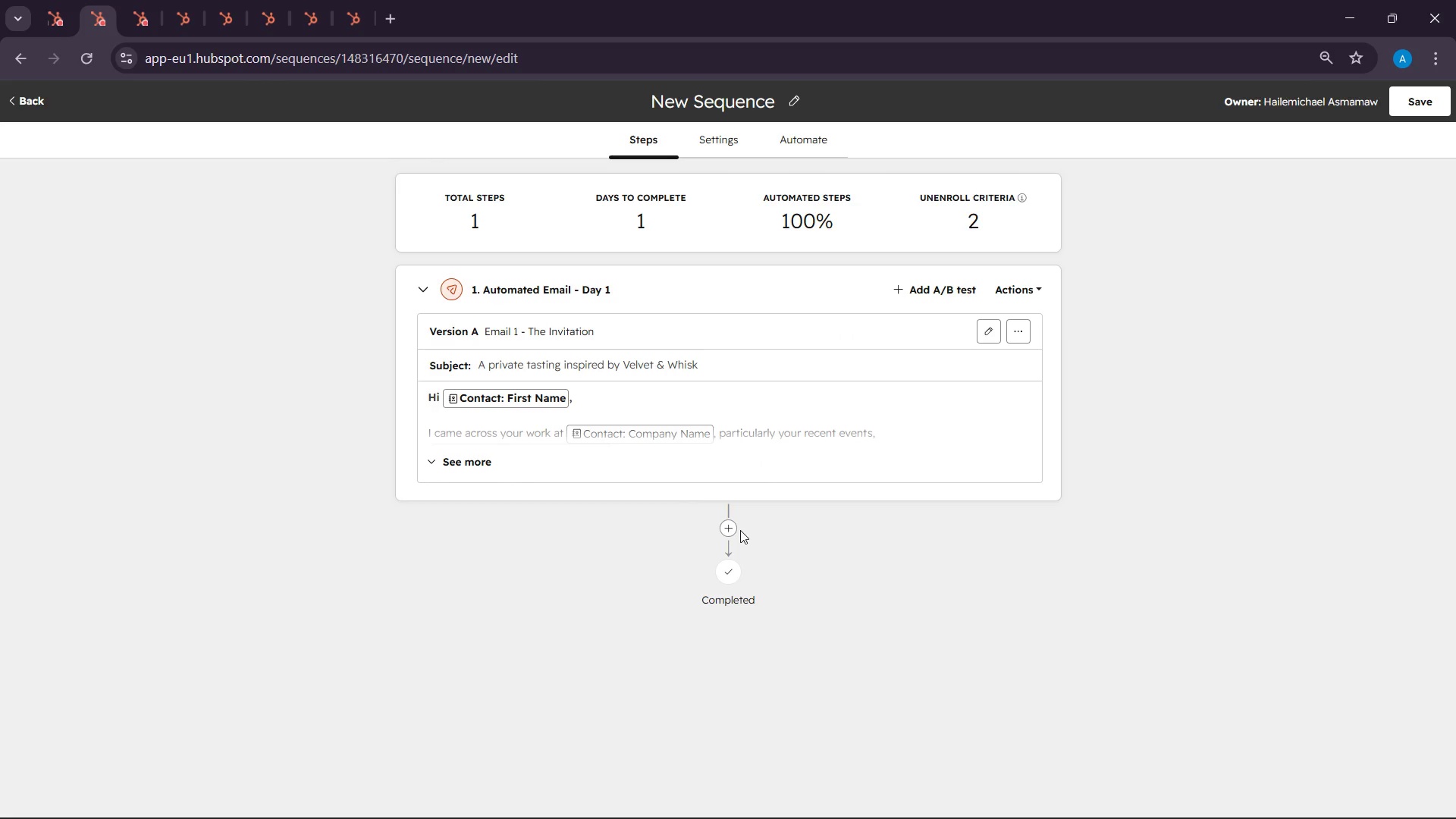 
left_click([730, 532])
 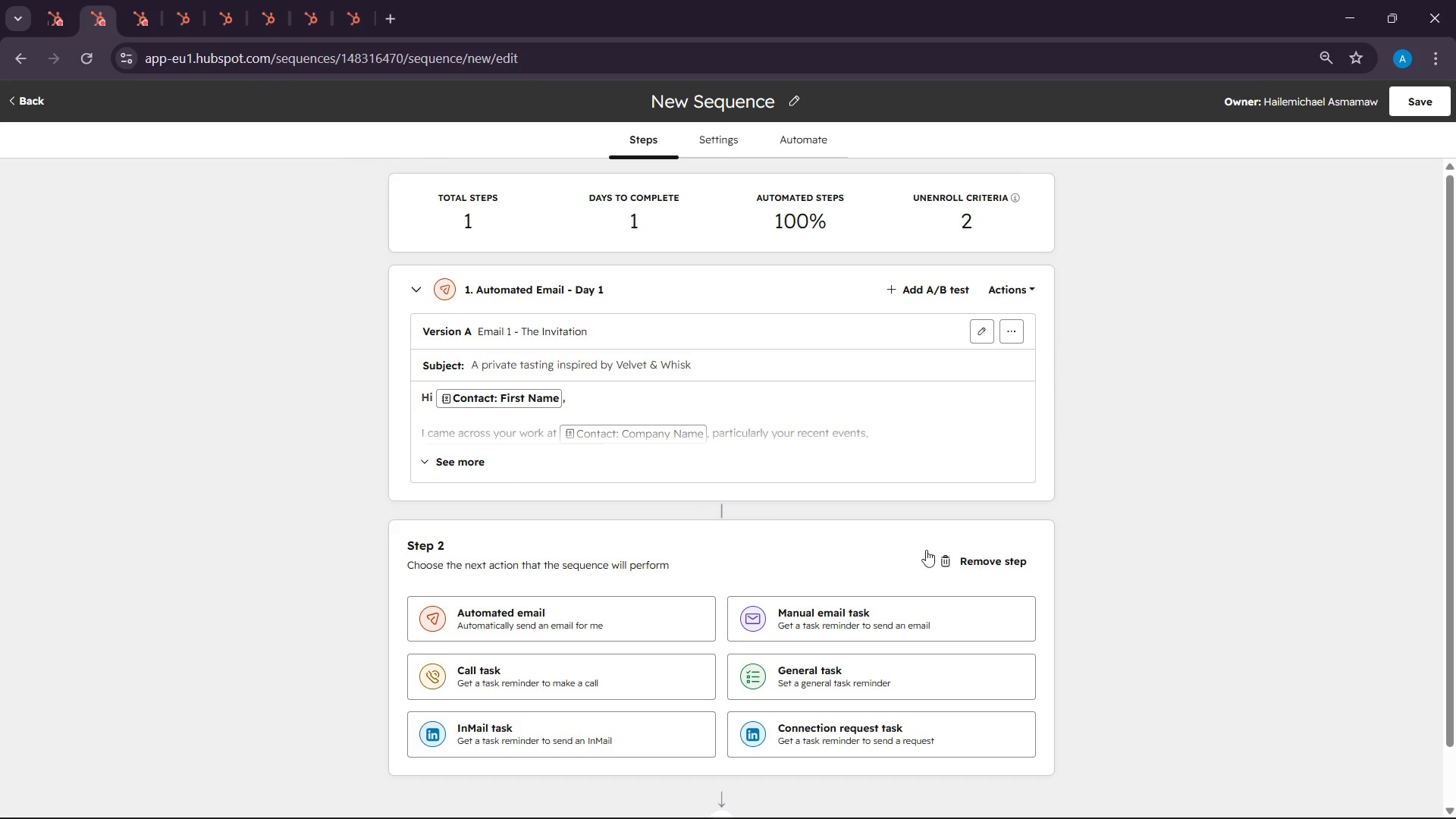 
scroll: coordinate [934, 557], scroll_direction: down, amount: 2.0
 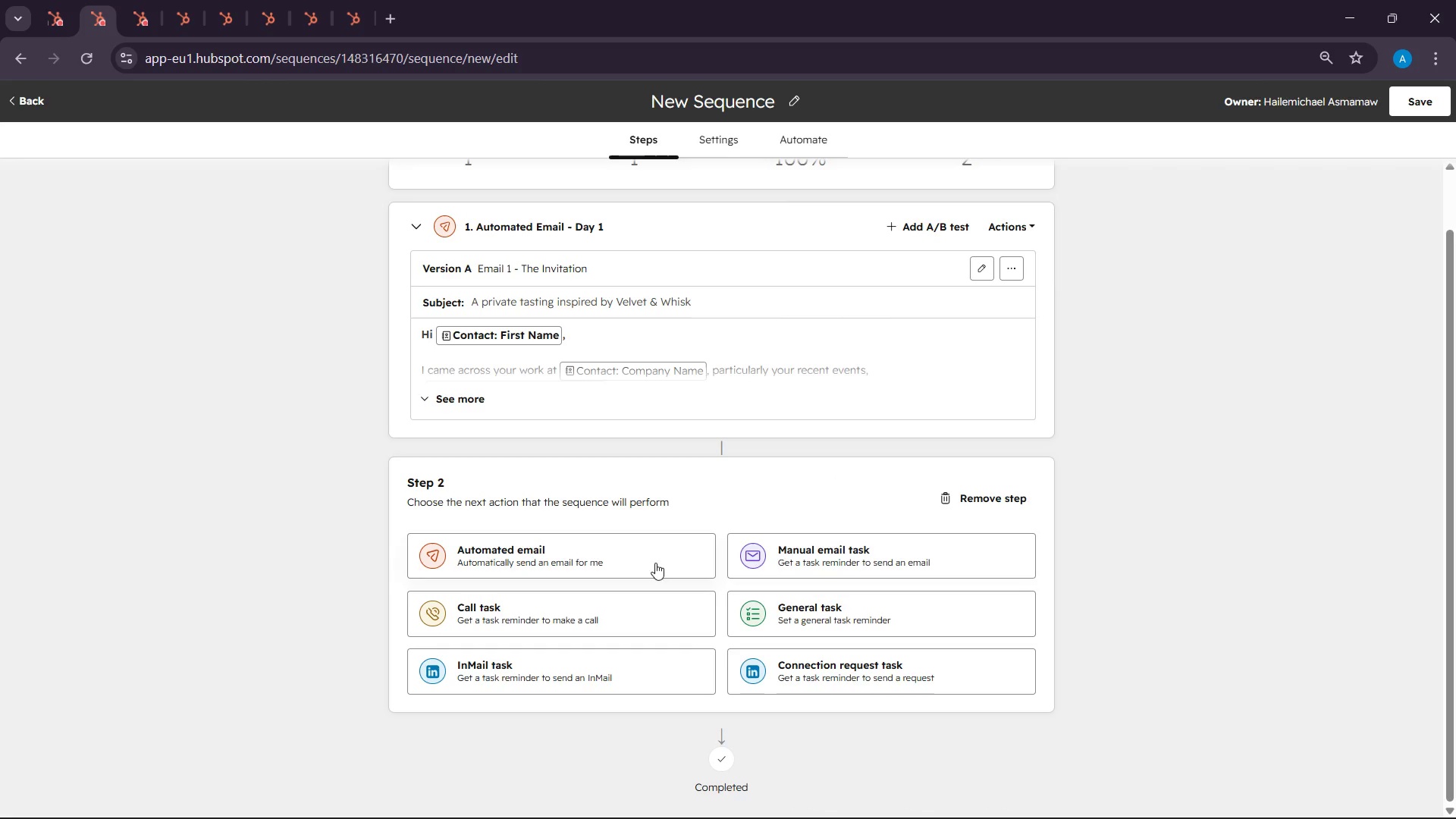 
left_click([646, 559])
 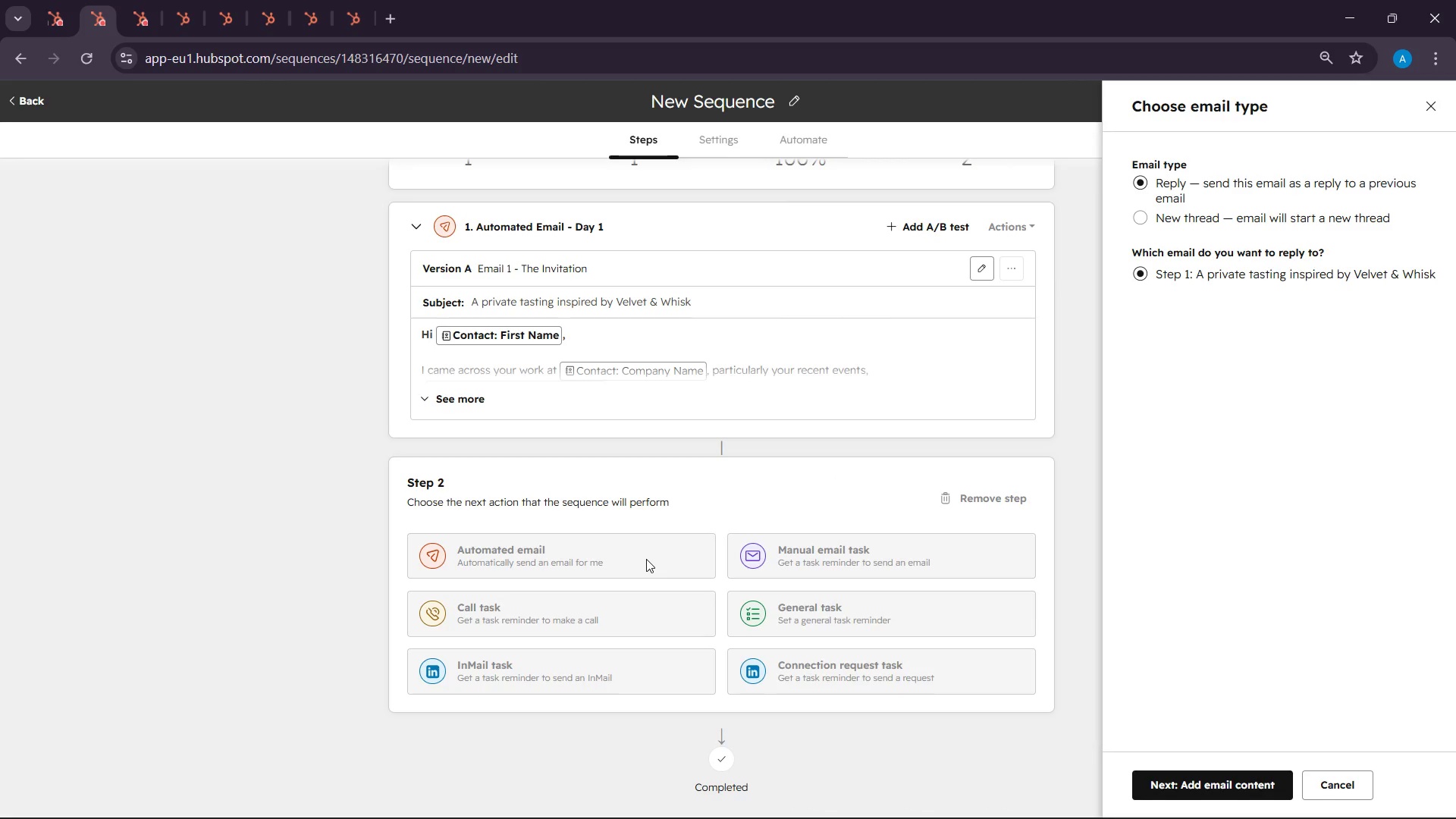 
wait(9.55)
 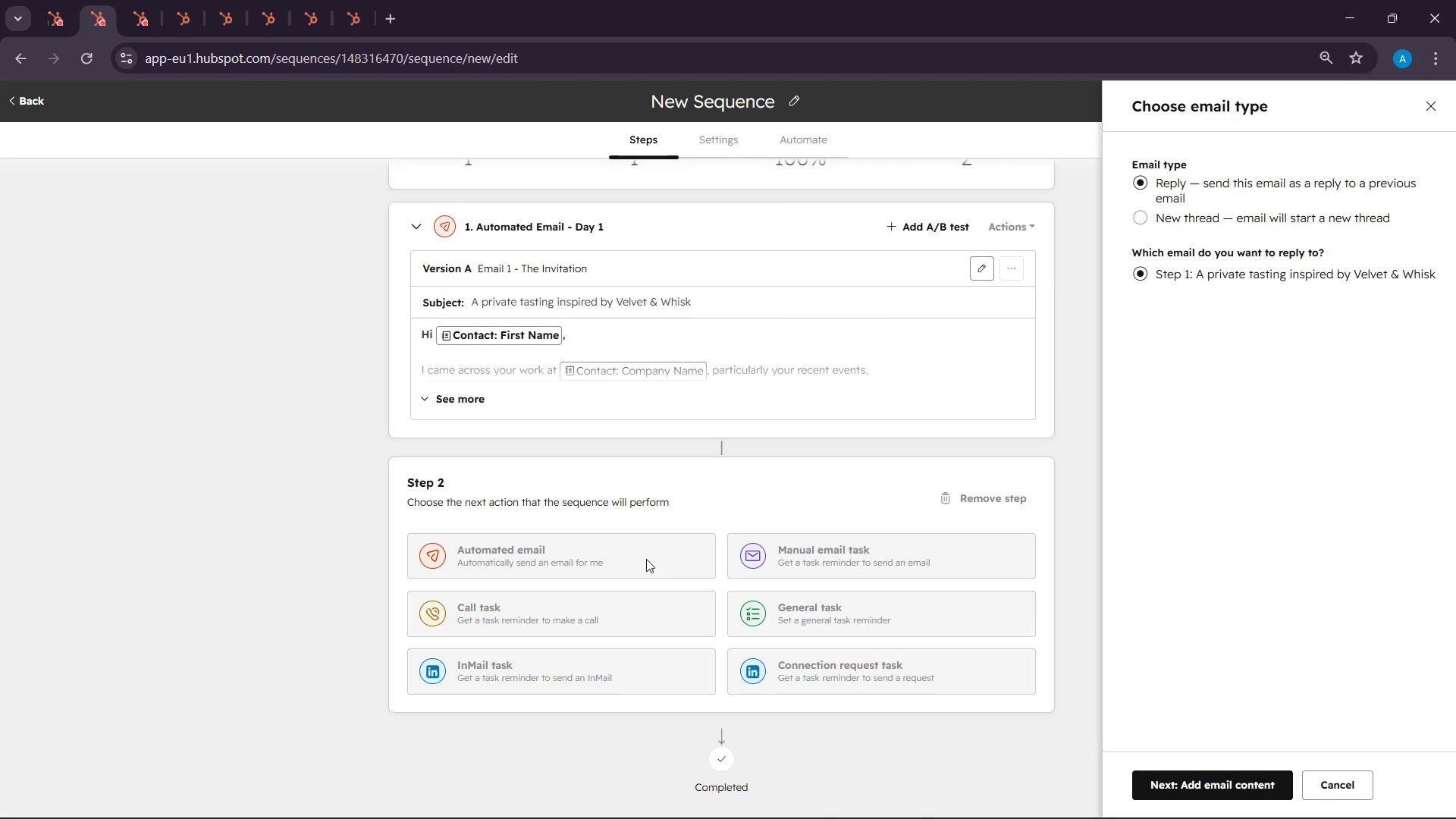 
left_click([1163, 218])
 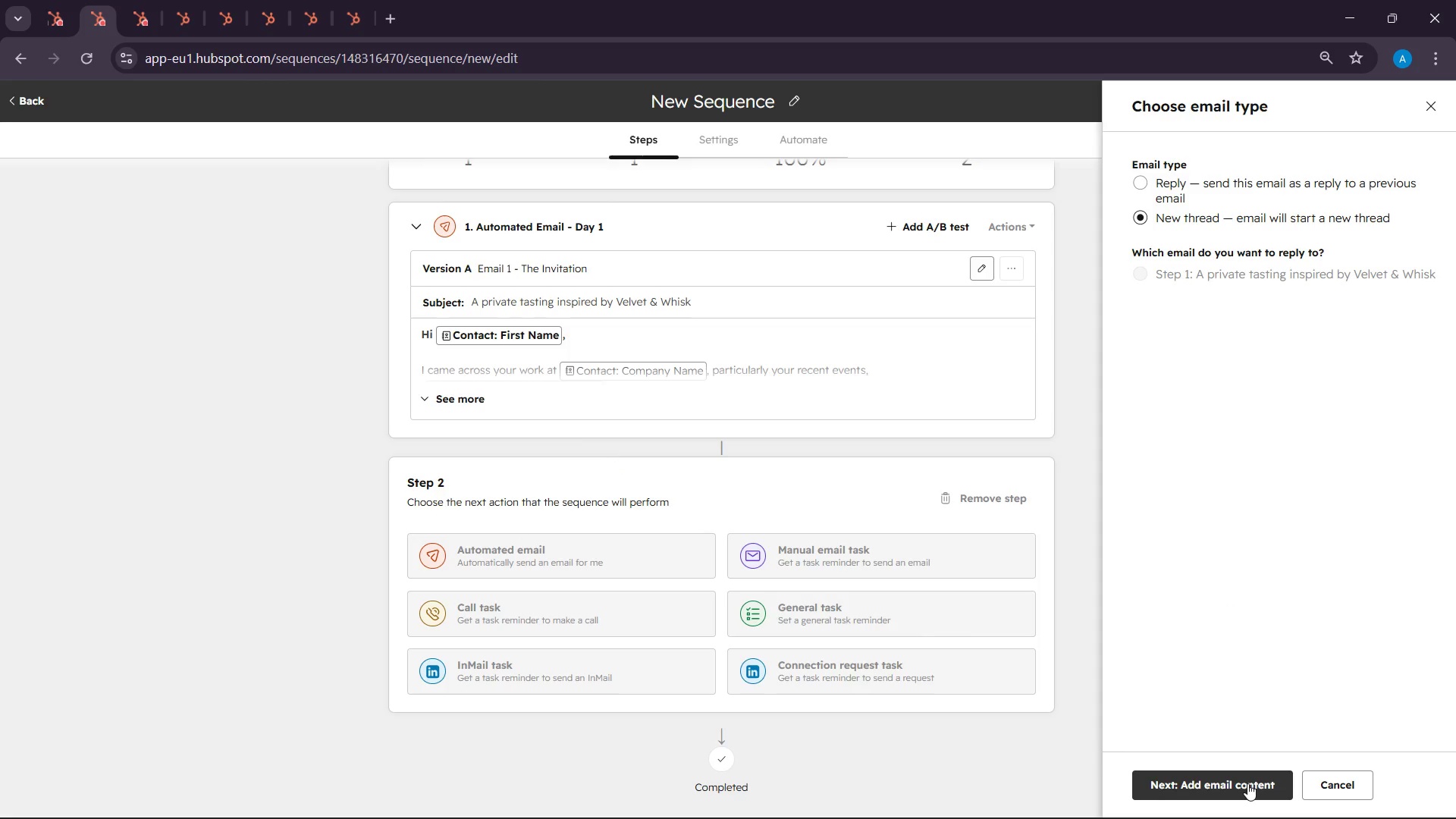 
left_click([1247, 783])
 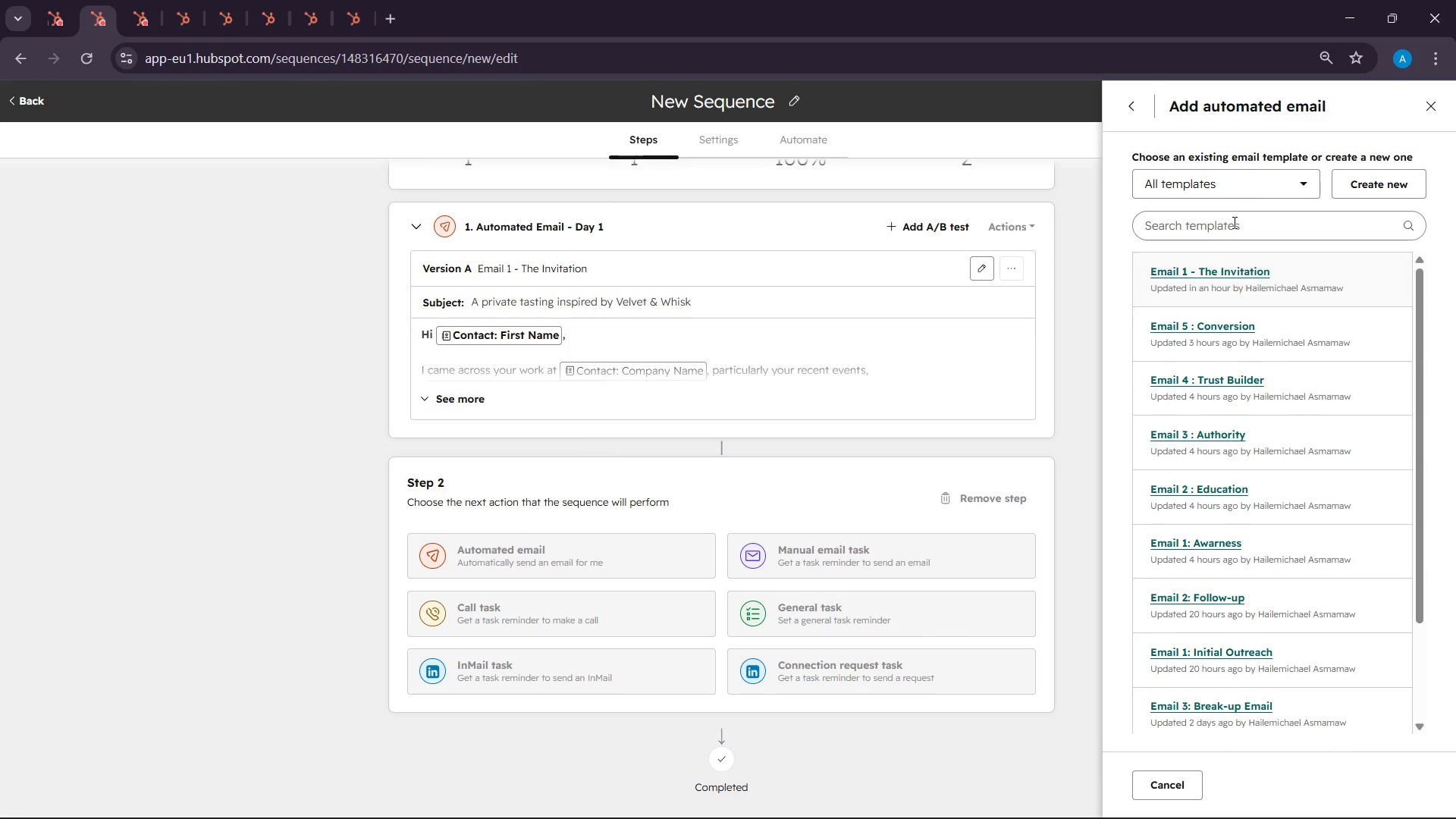 
left_click([1360, 170])
 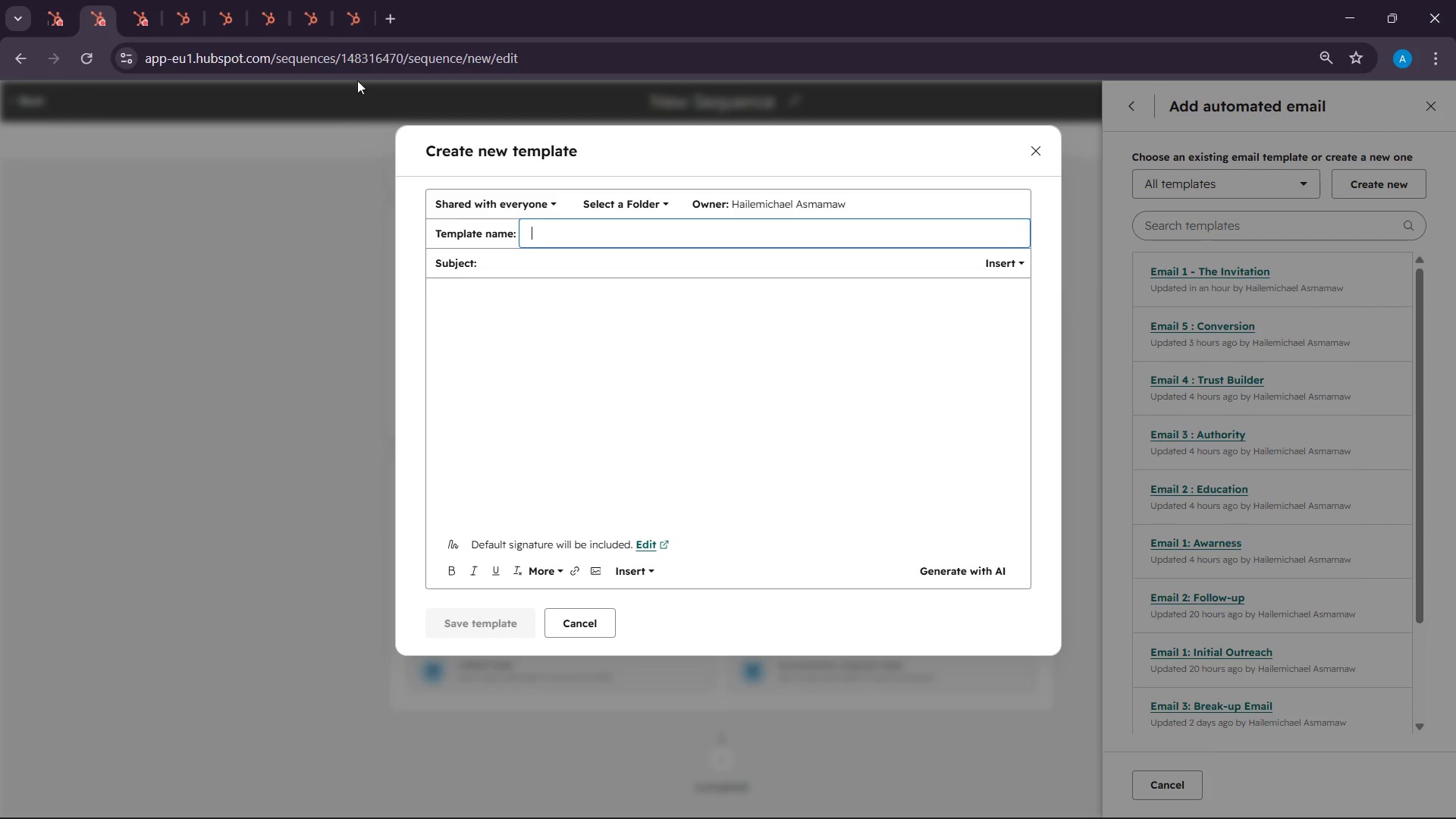 
left_click([196, 0])
 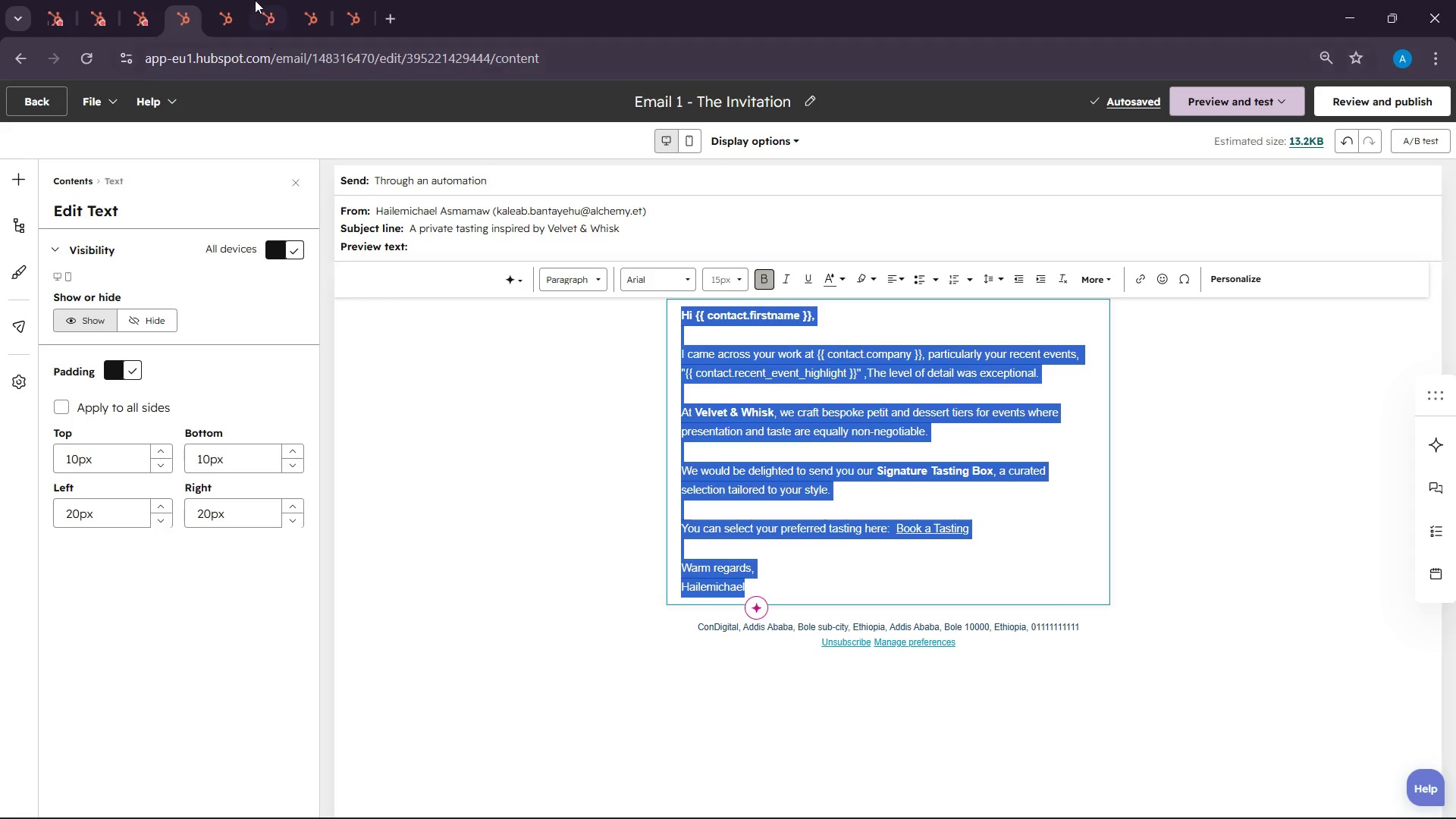 
left_click([228, 0])
 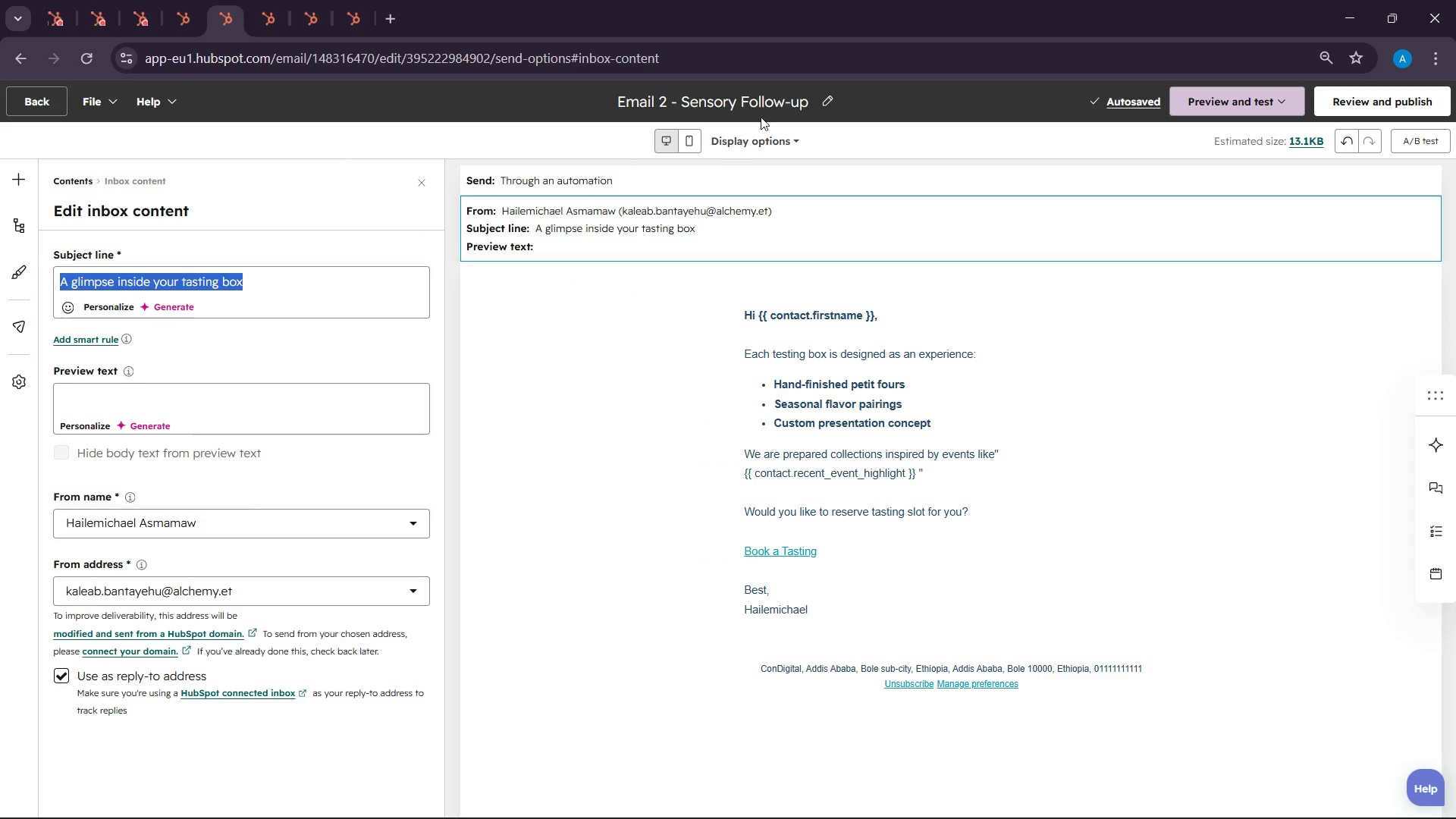 
double_click([761, 101])
 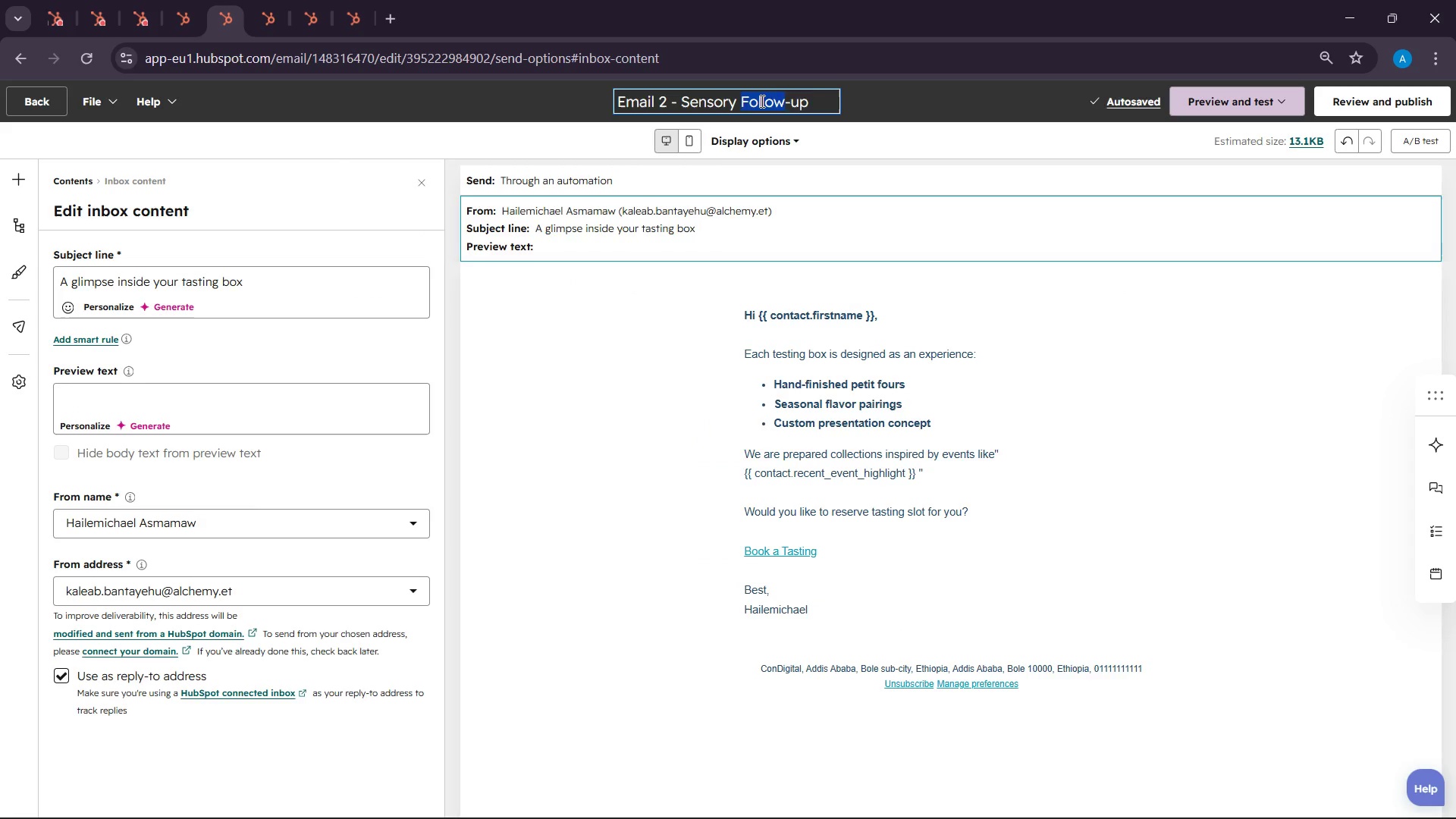 
triple_click([761, 101])
 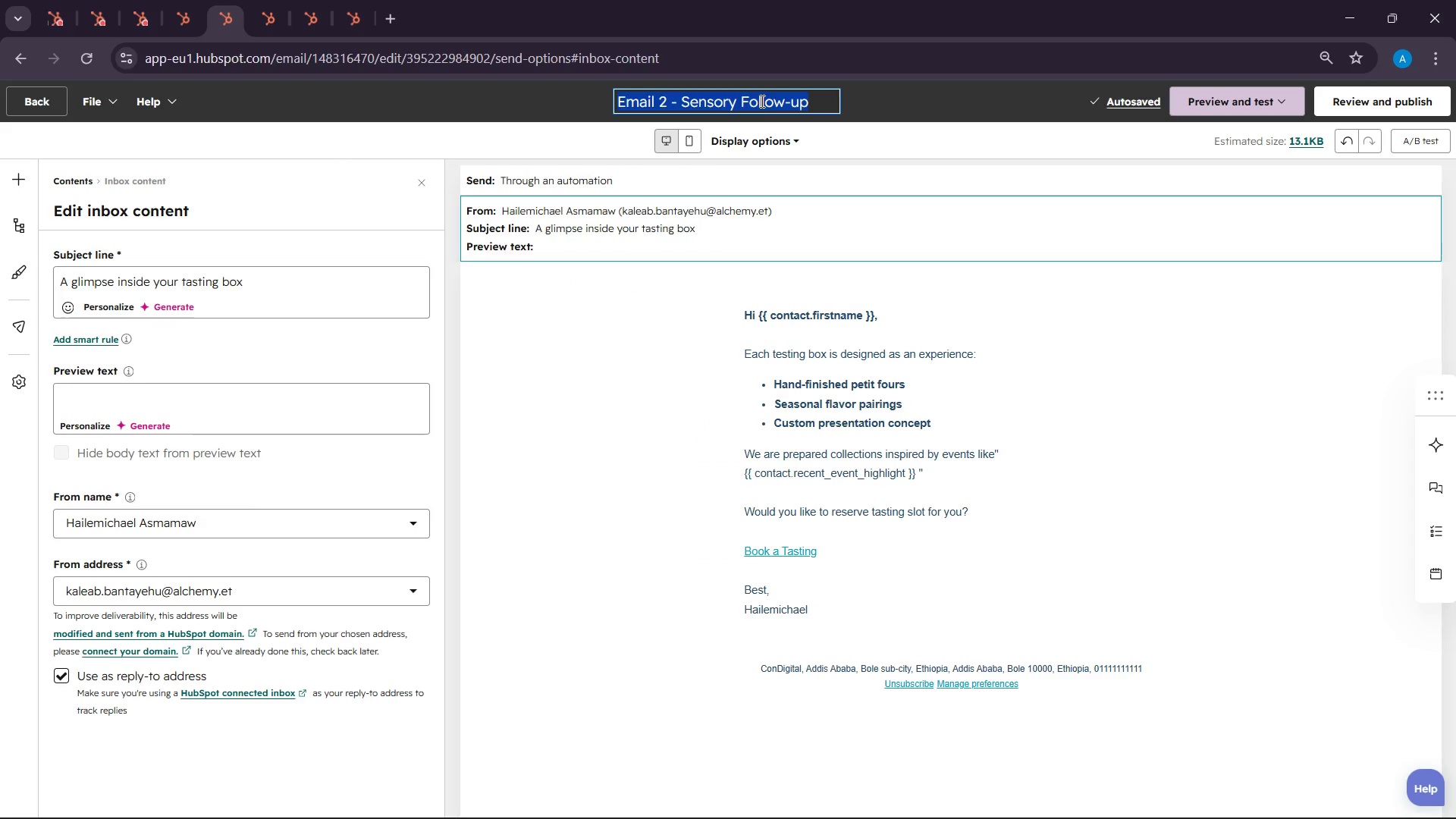 
right_click([761, 101])
 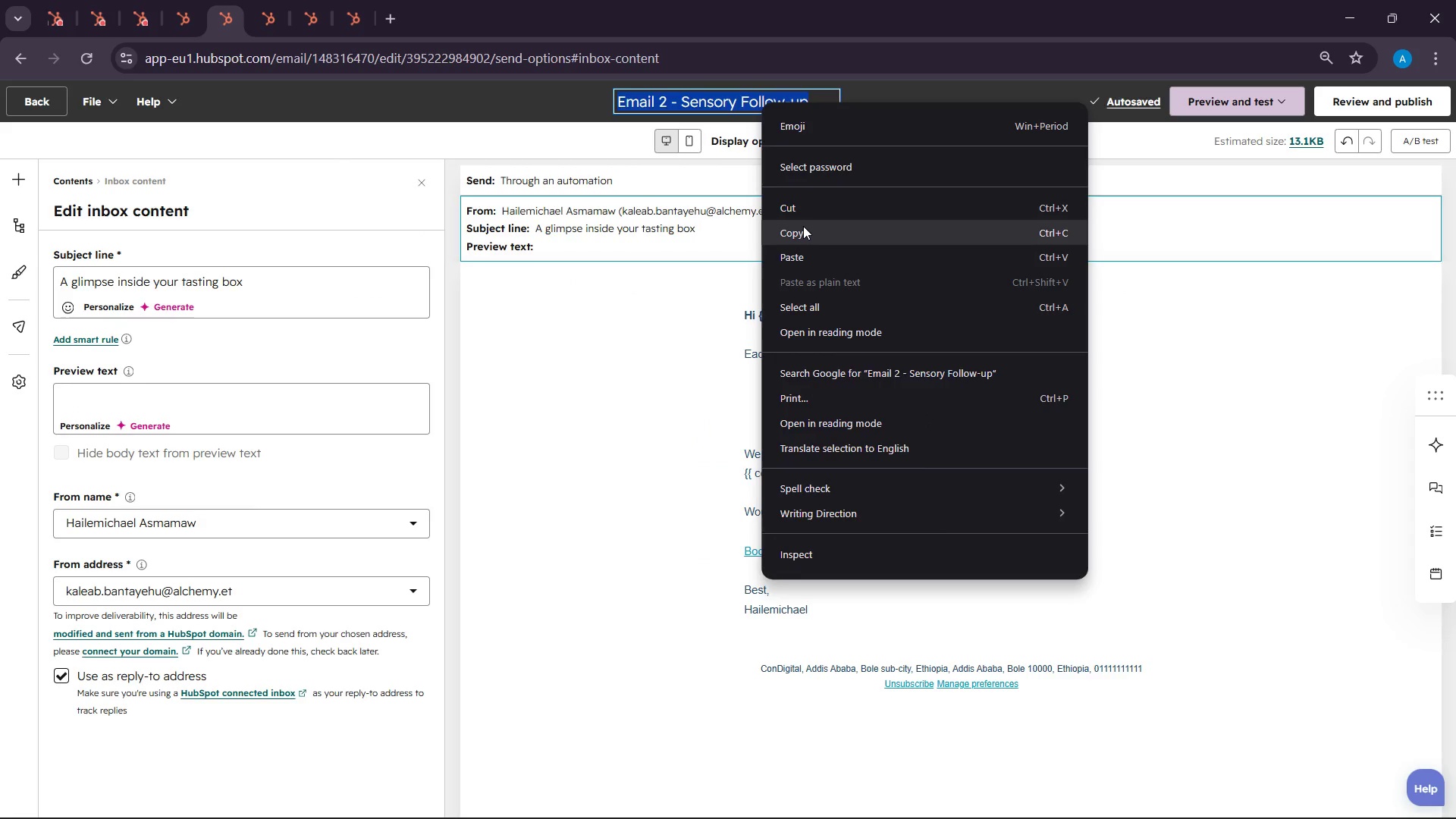 
left_click([803, 226])
 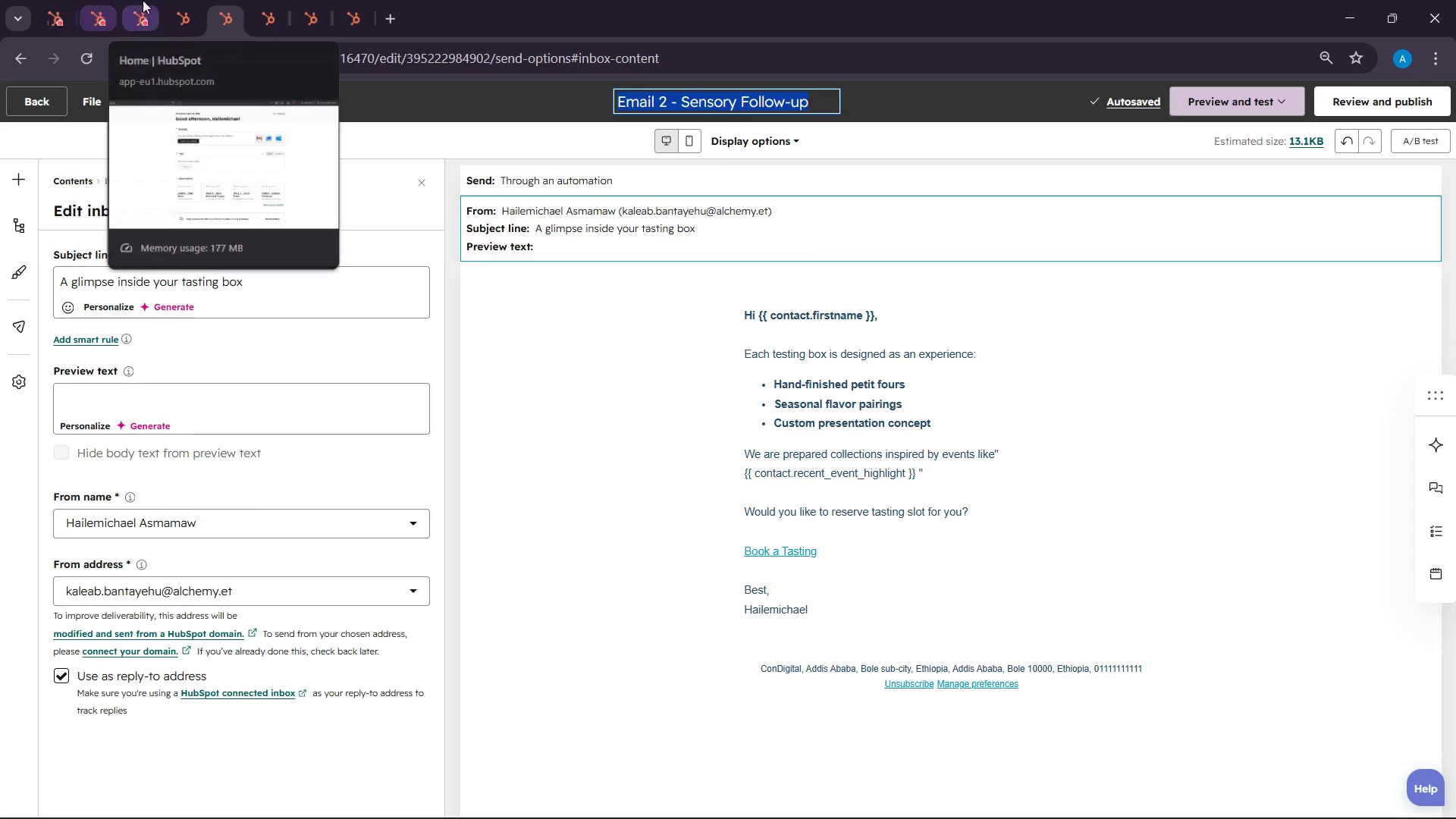 
left_click([100, 0])
 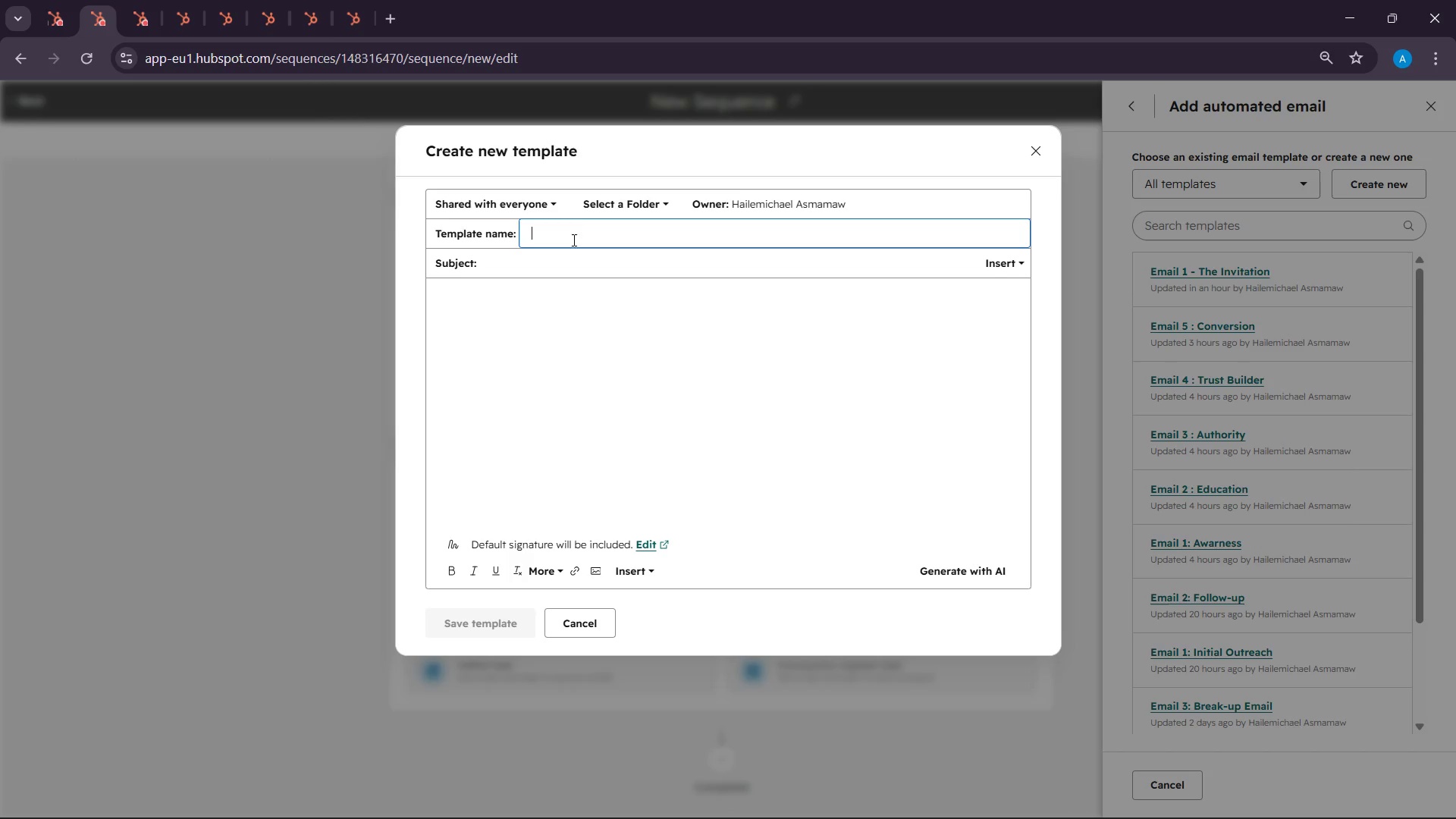 
key(Control+V)
 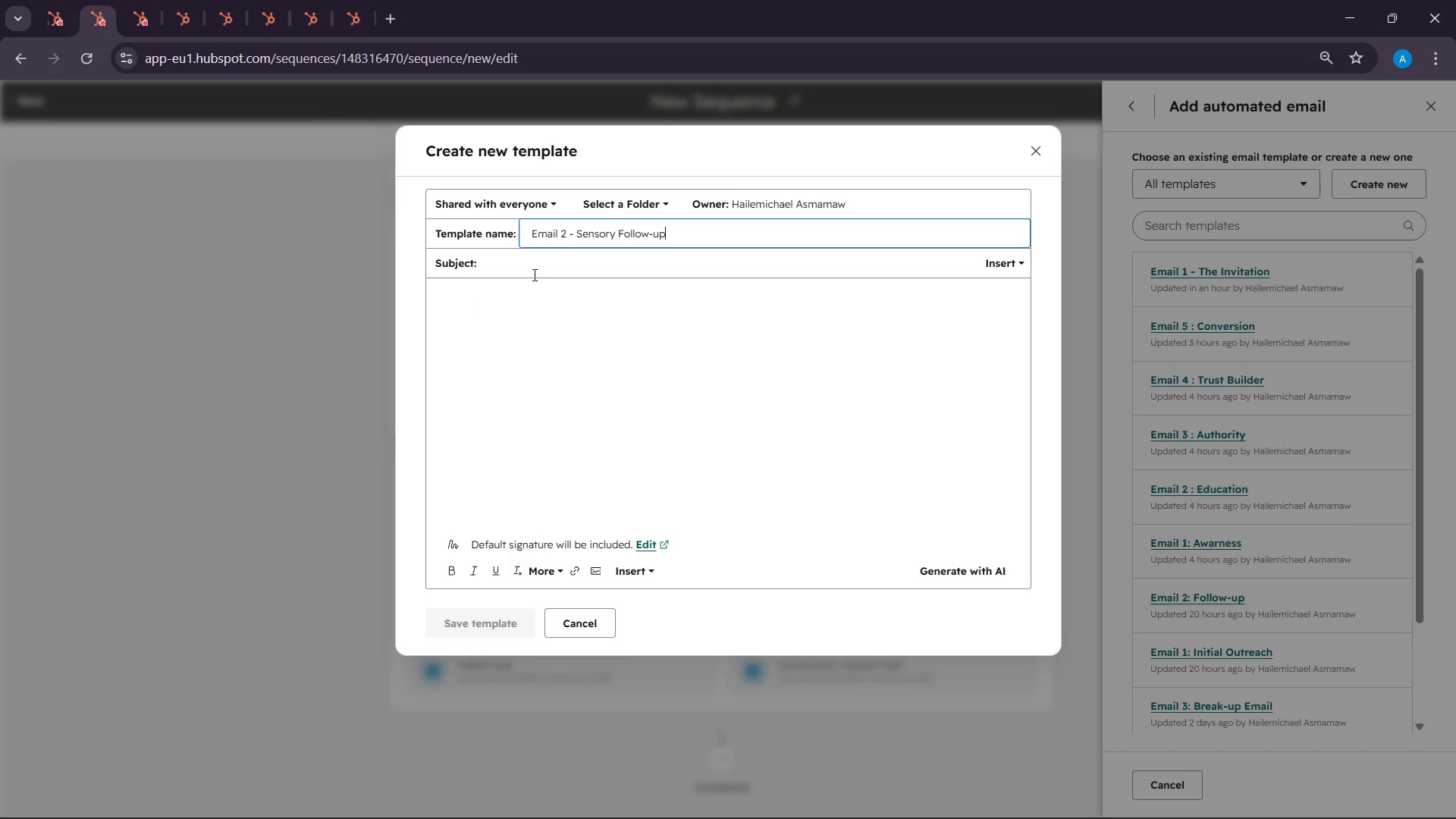 
left_click([534, 269])
 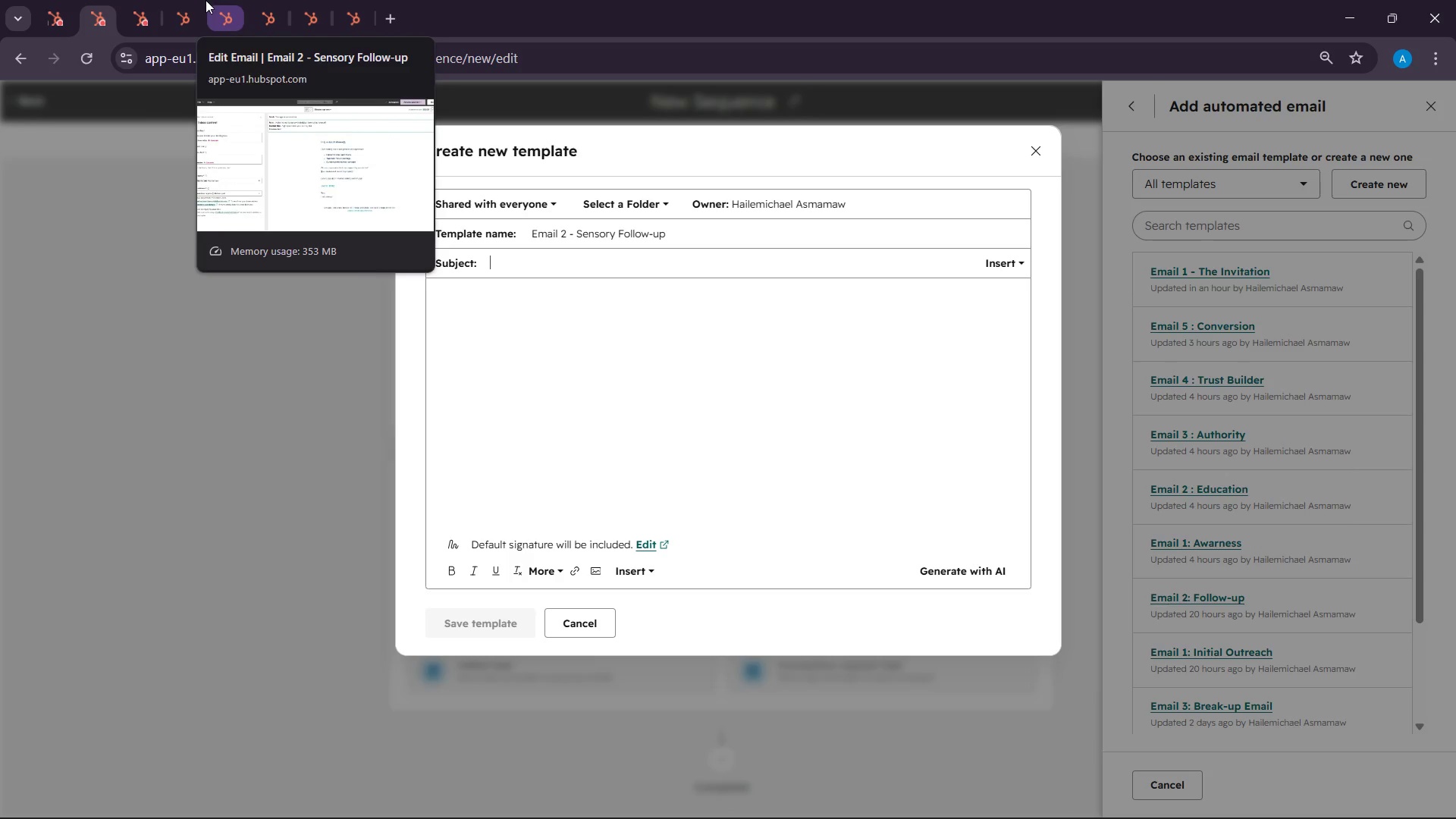 
left_click([213, 0])
 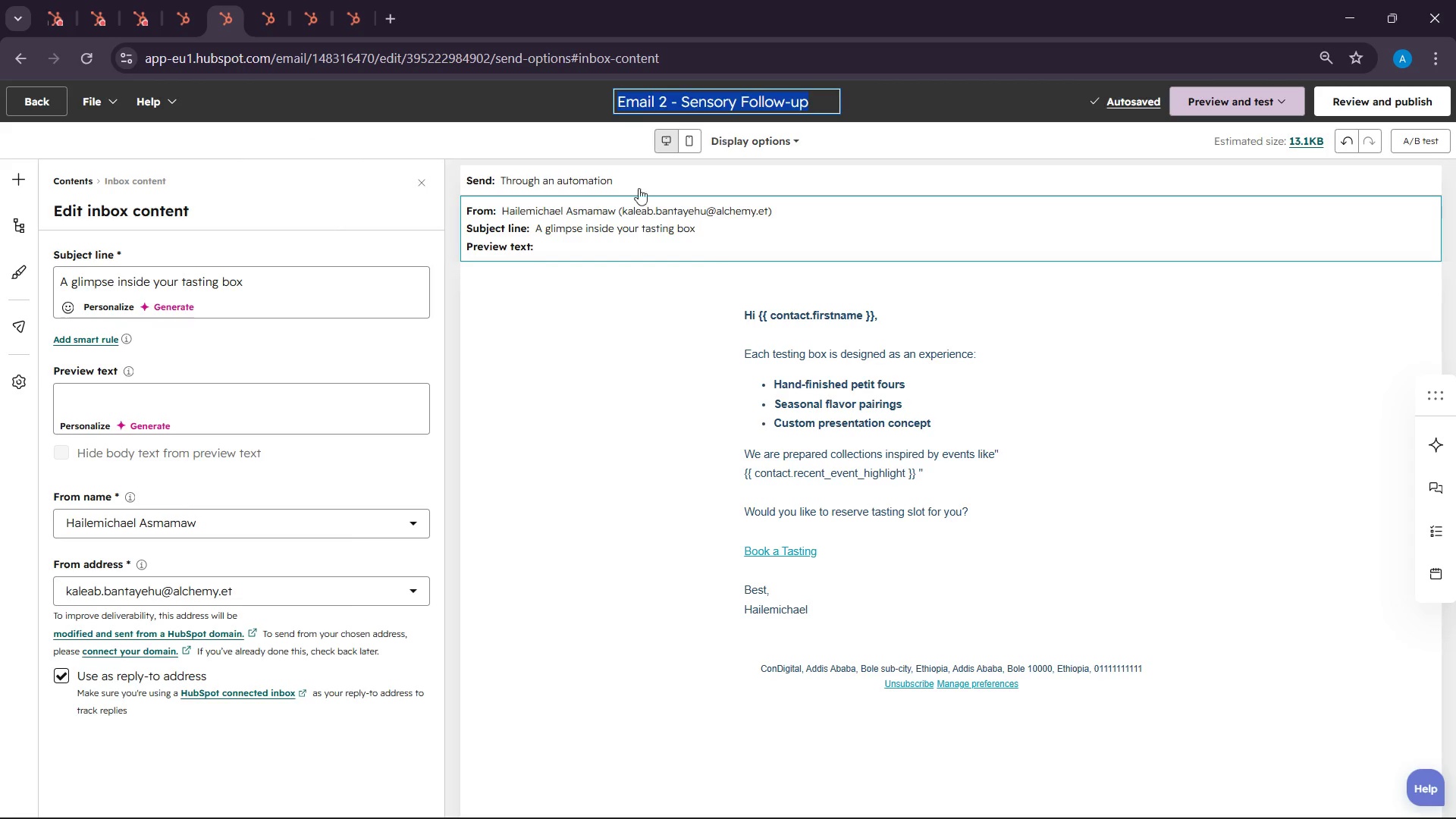 
left_click([606, 219])
 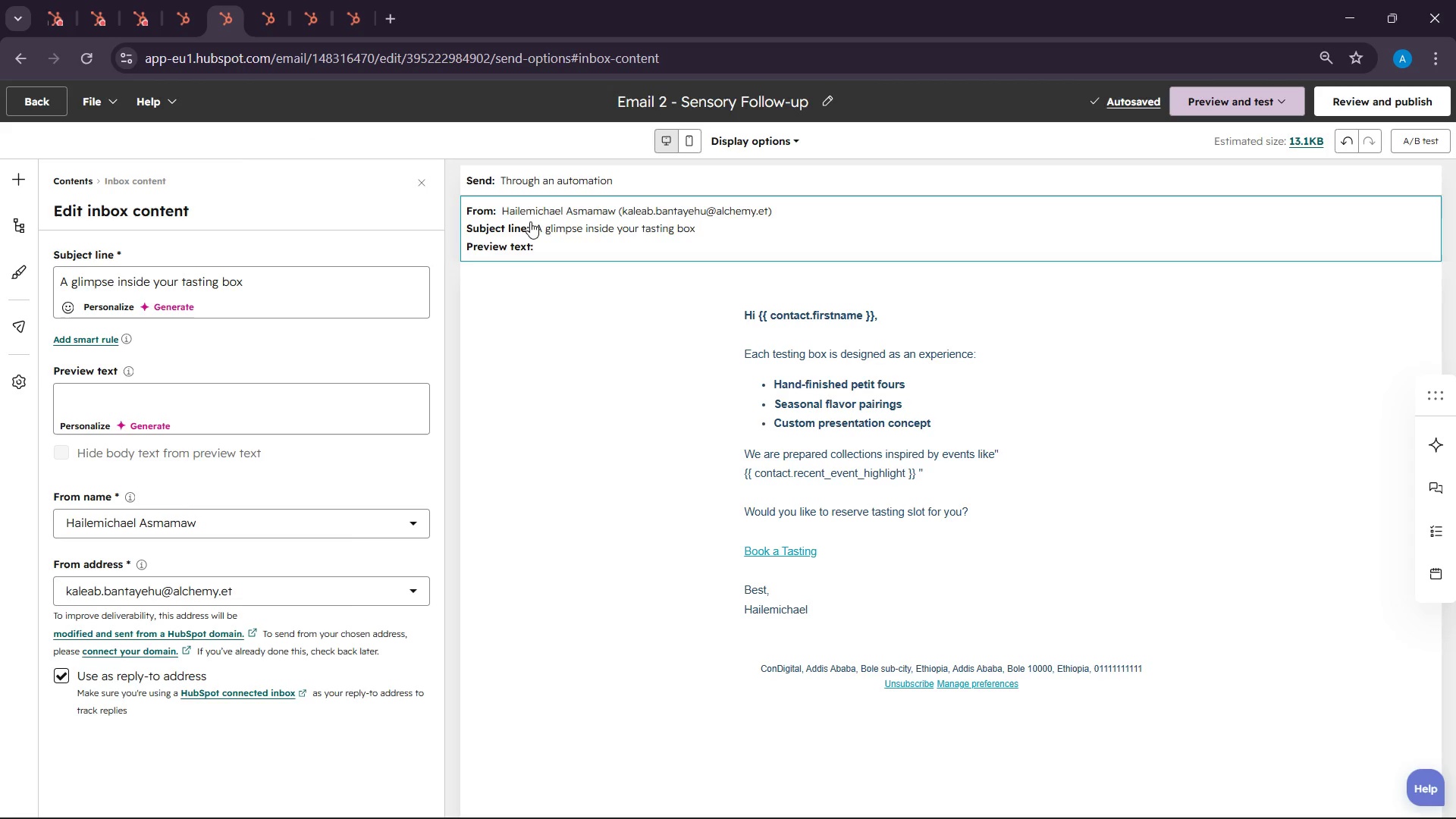 
left_click([631, 220])
 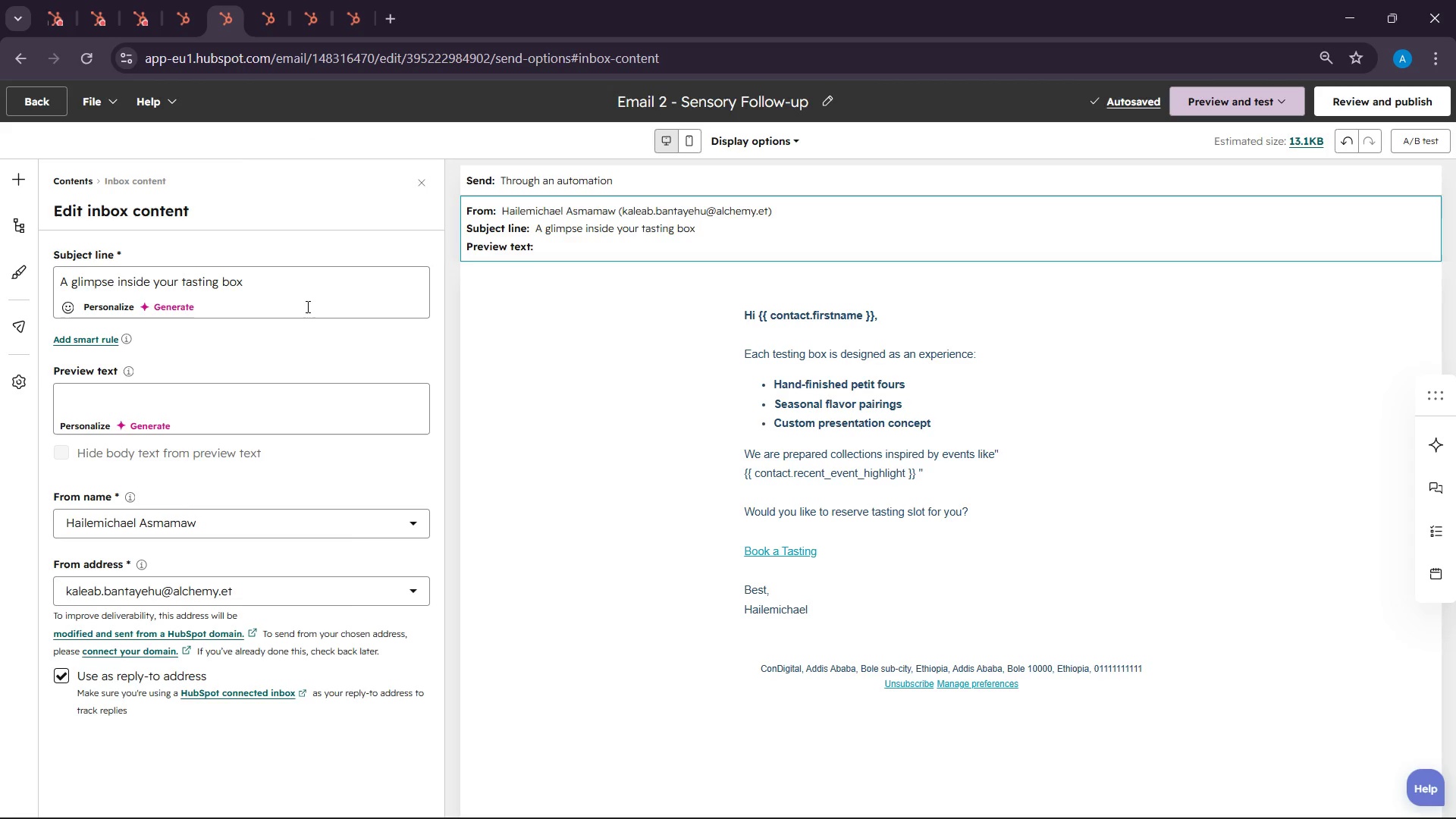 
double_click([228, 274])
 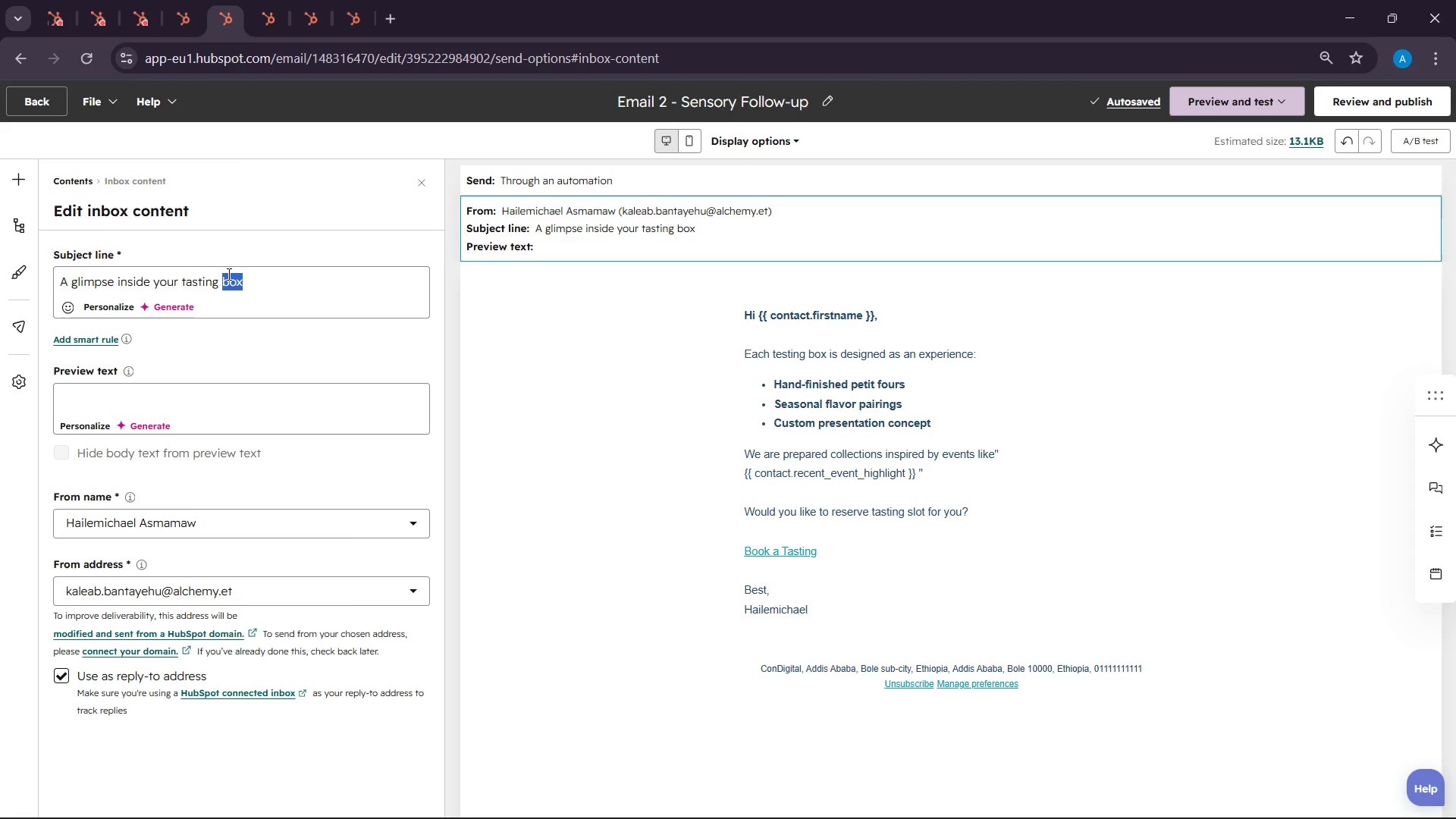 
triple_click([228, 274])
 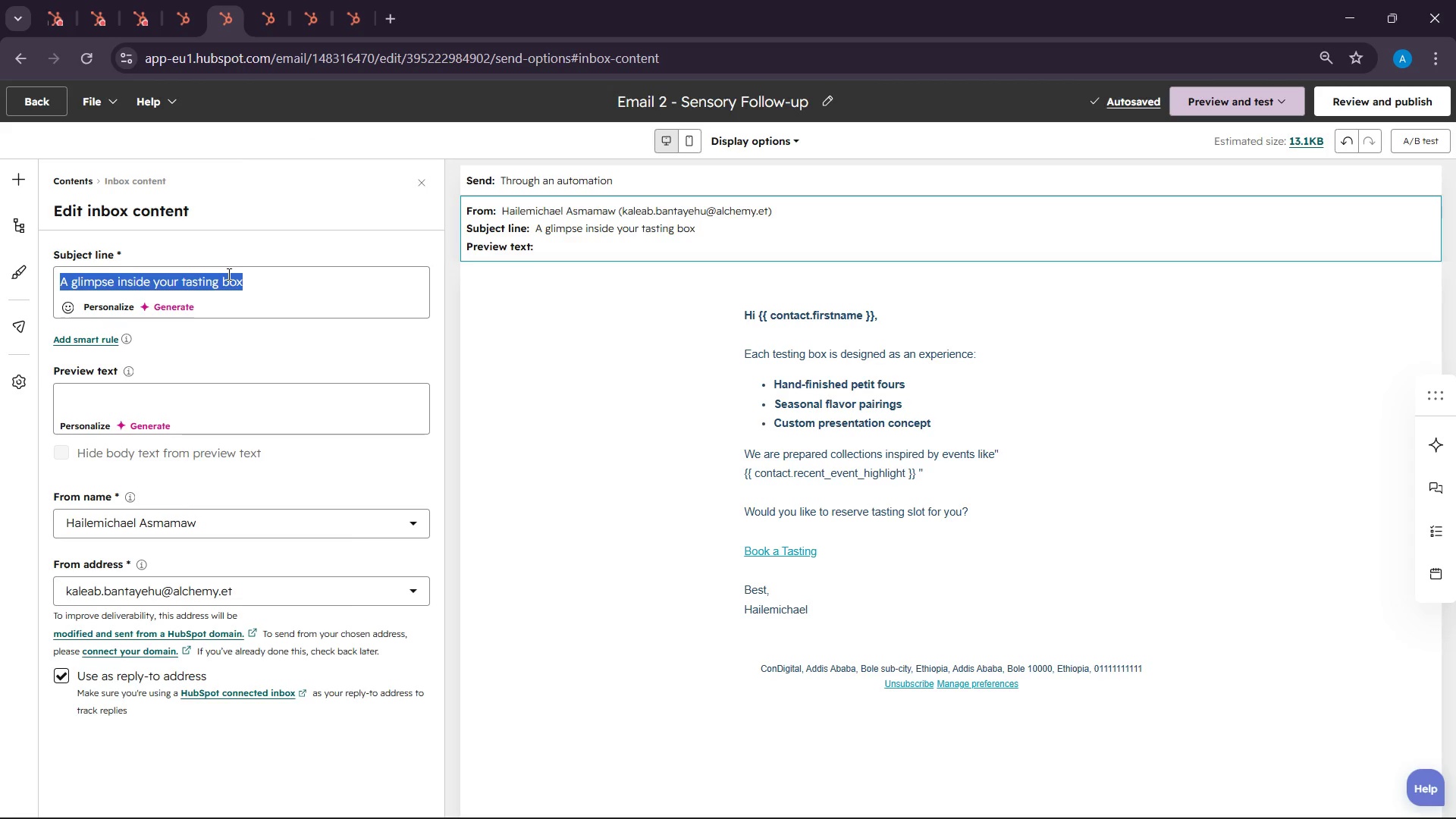 
key(Control+C)
 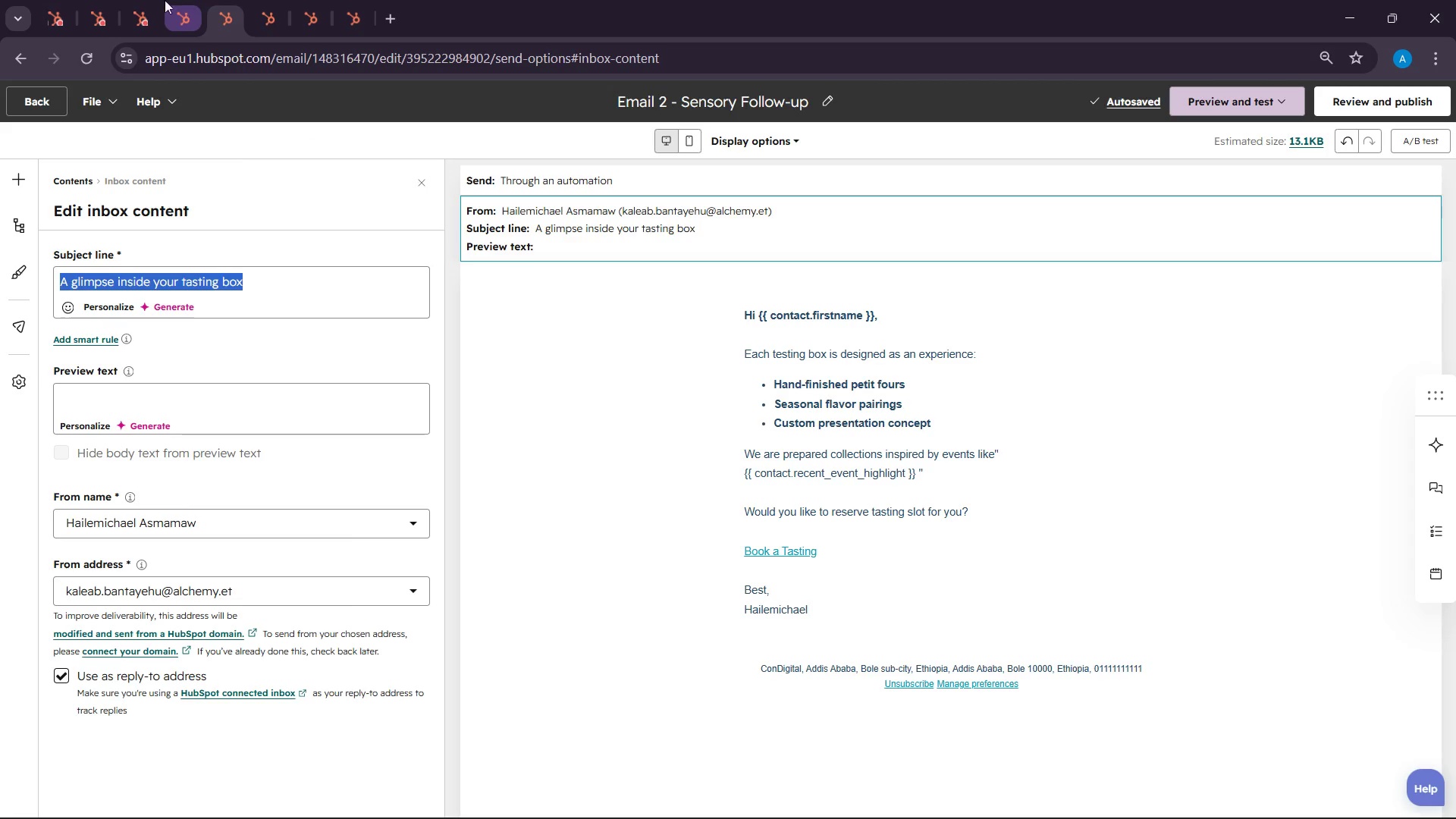 
left_click([138, 0])
 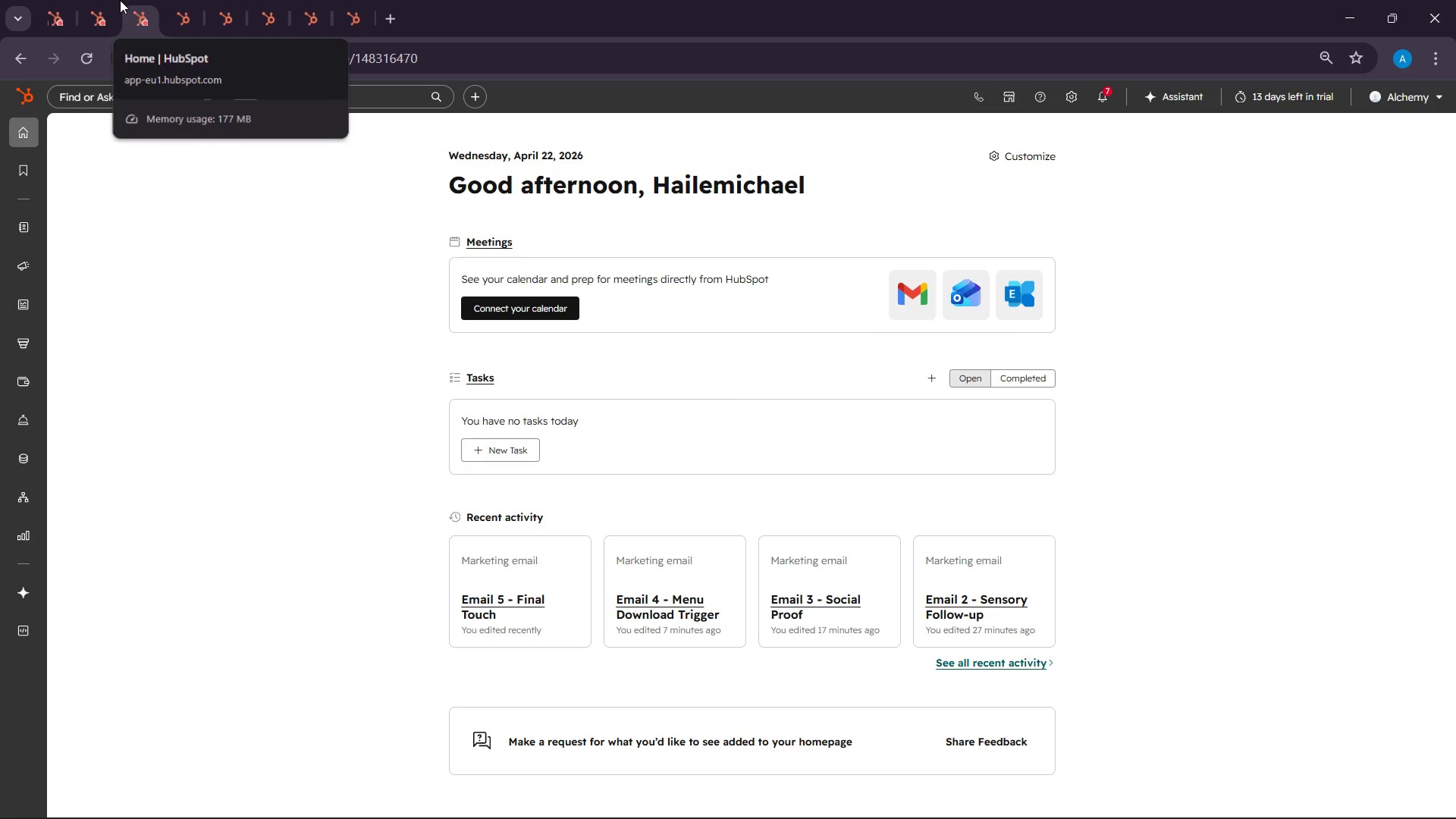 
left_click([108, 0])
 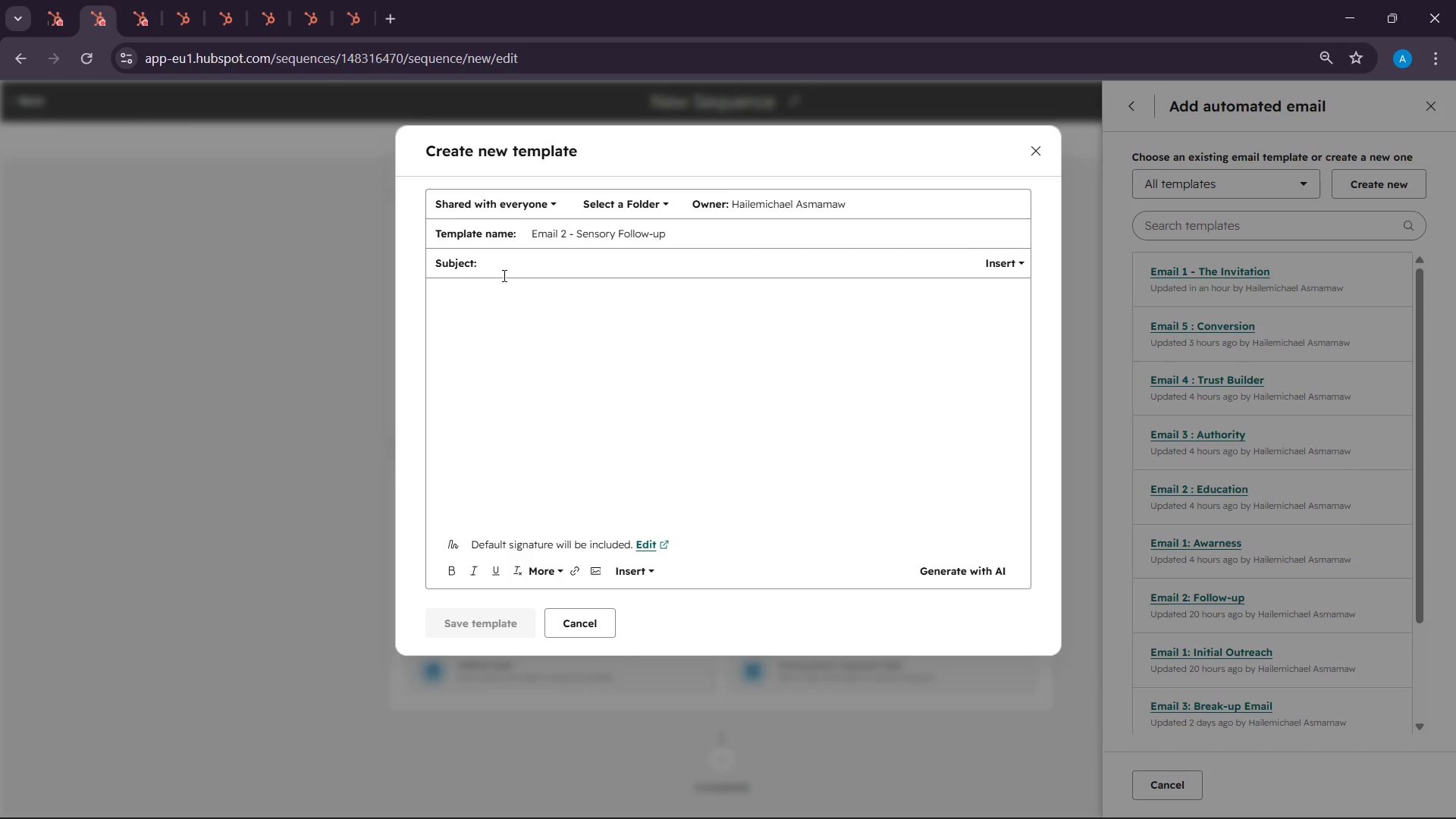 
key(Control+V)
 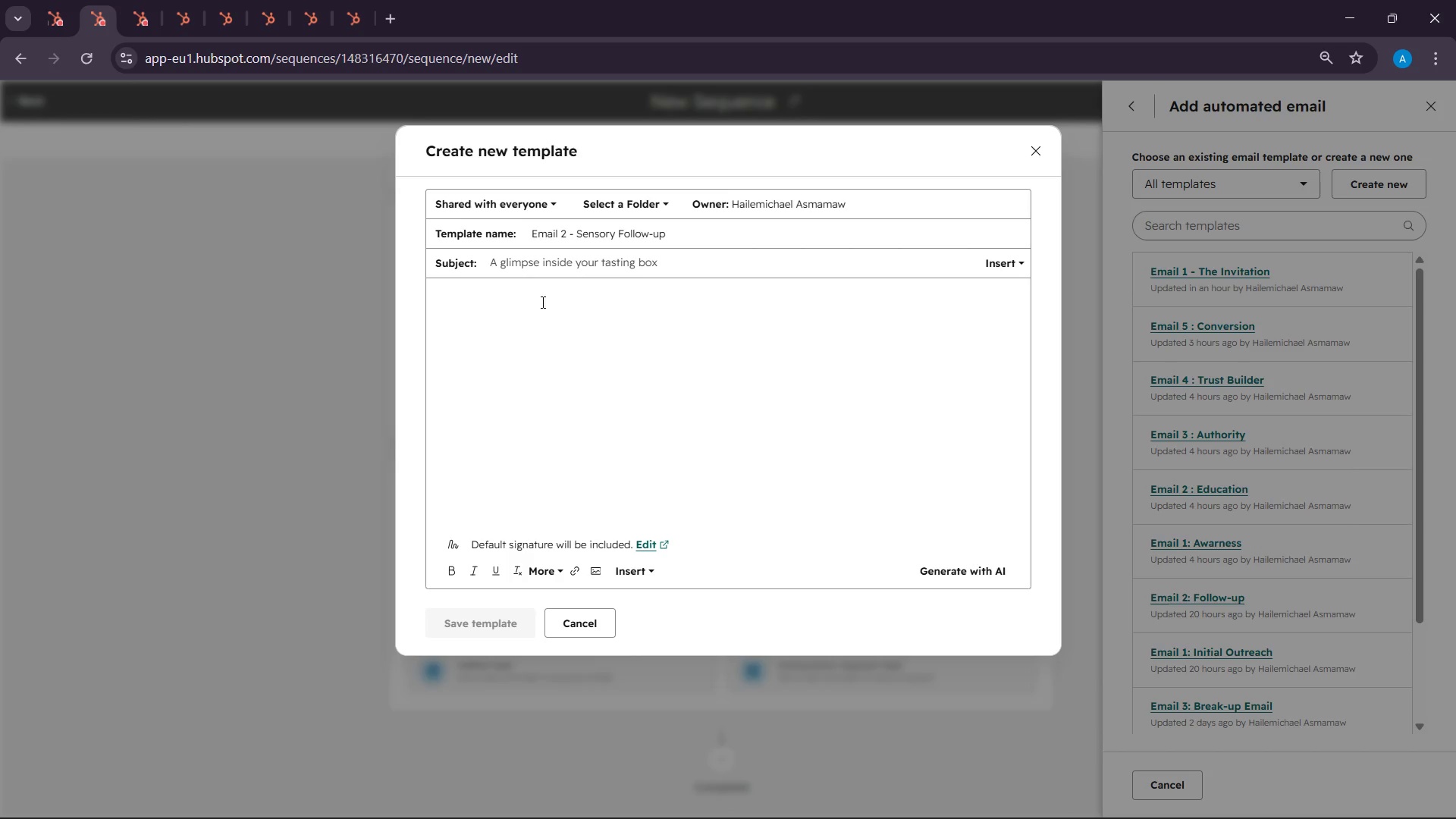 
left_click([534, 325])
 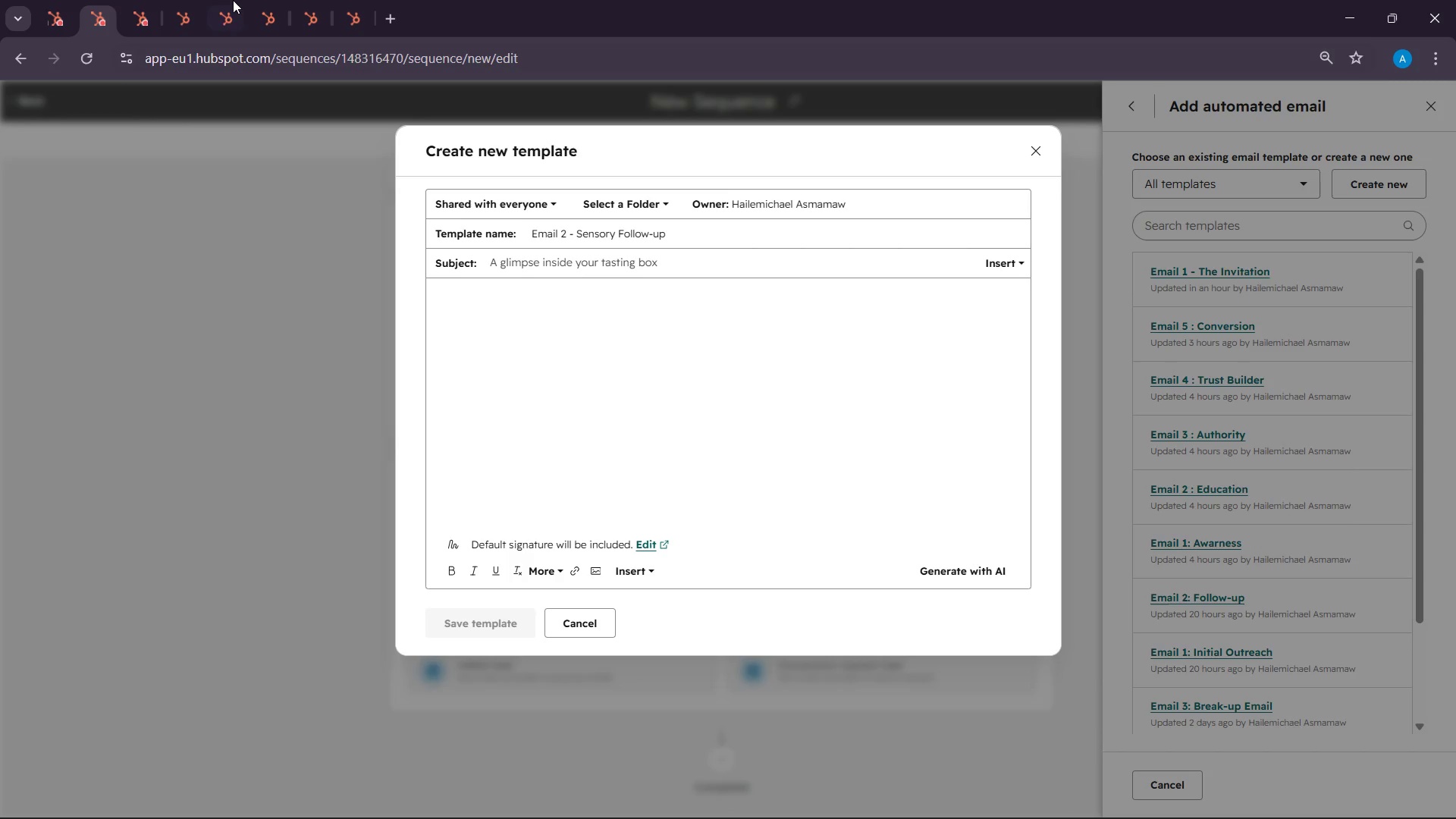 
left_click([225, 0])
 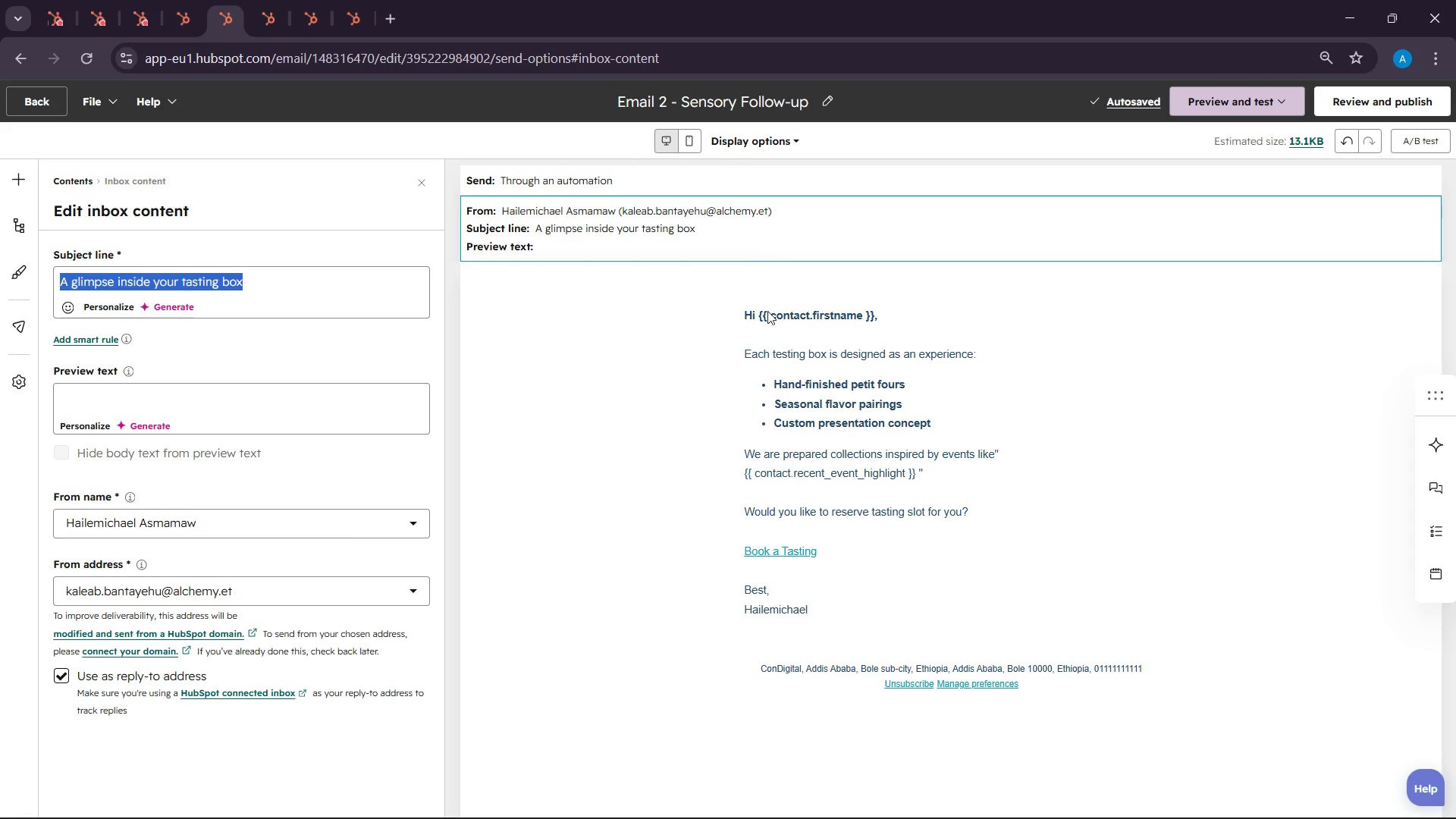 
left_click([799, 391])
 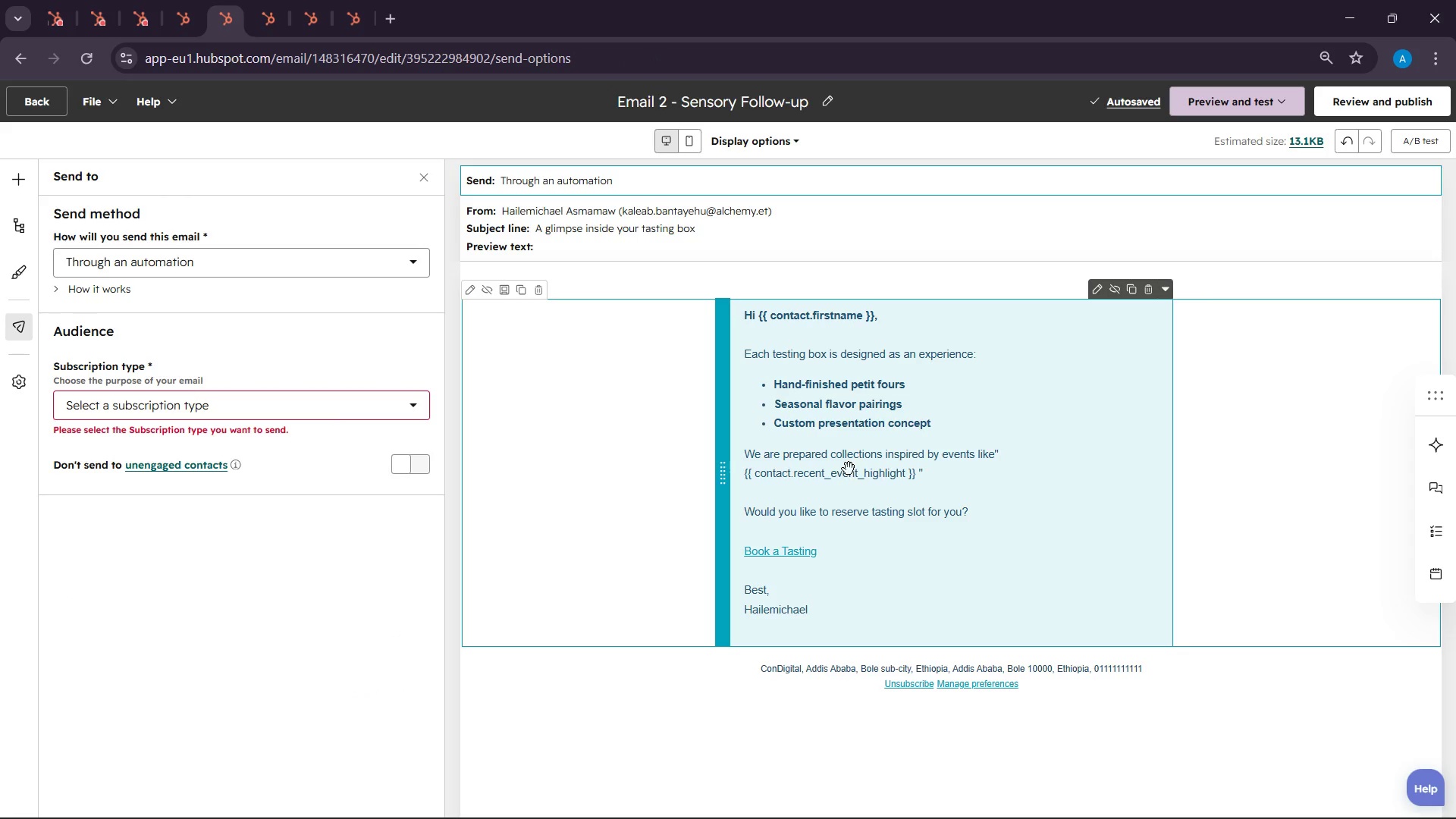 
double_click([855, 485])
 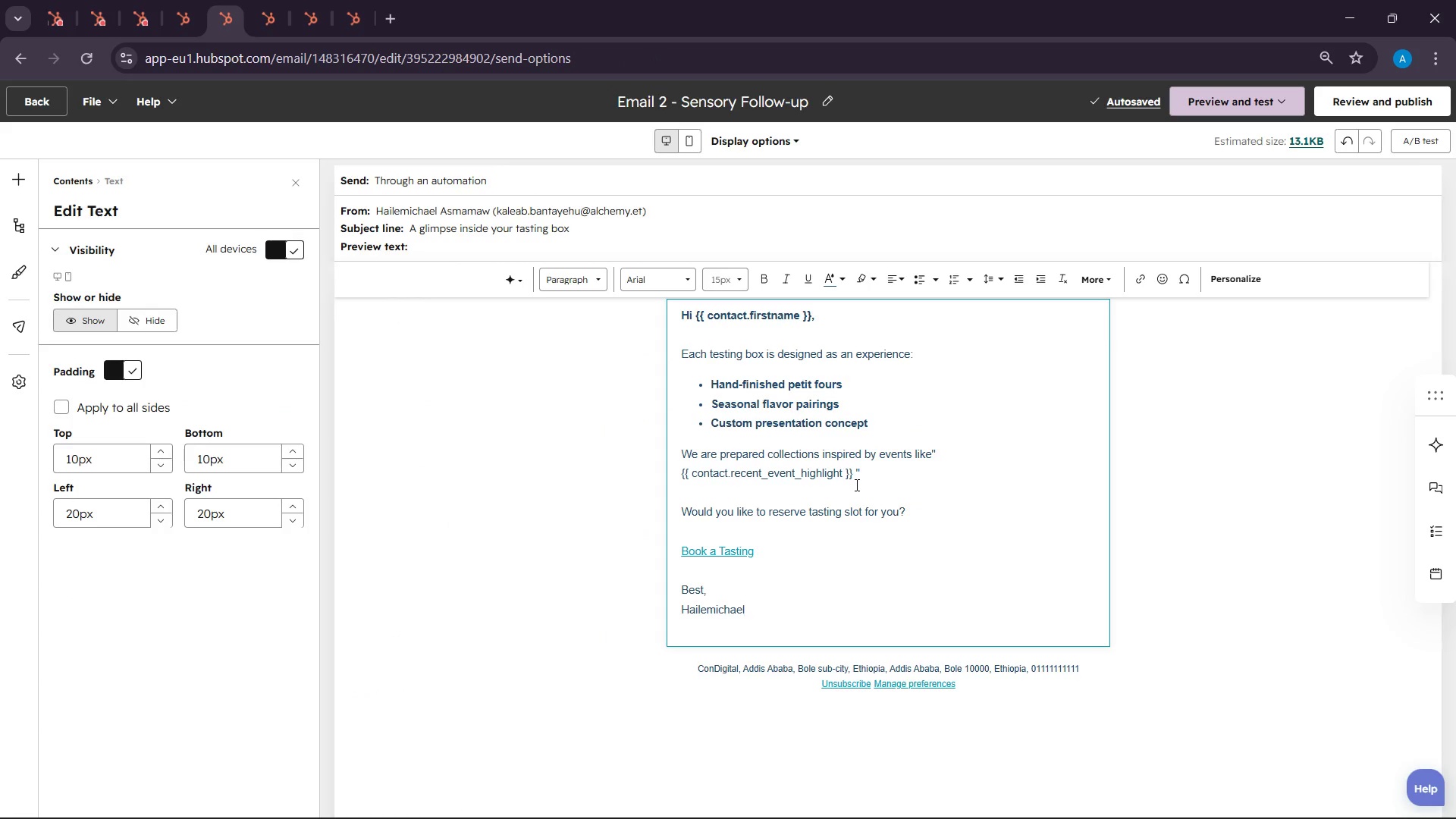 
key(Control+A)
 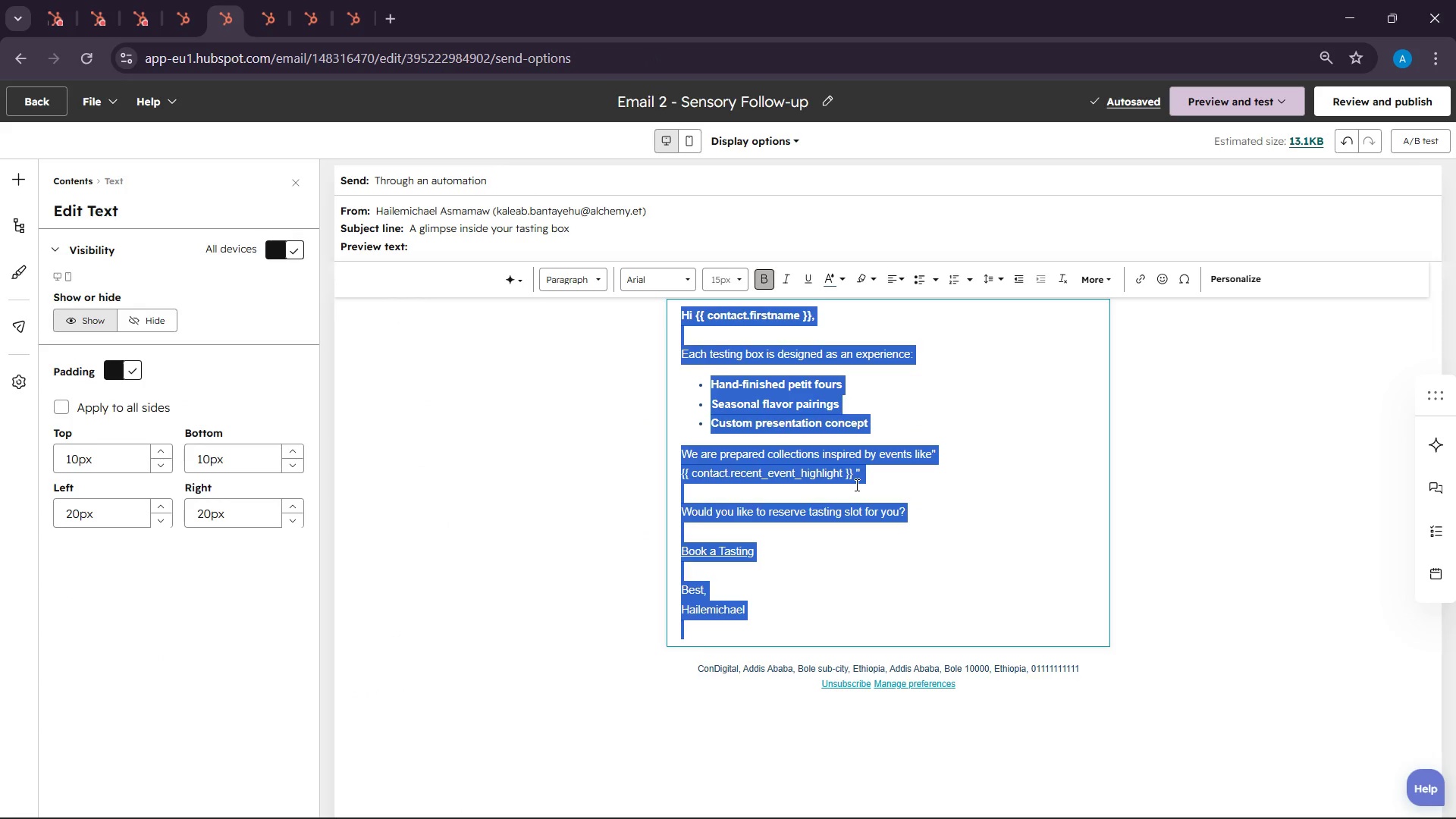 
key(Control+C)
 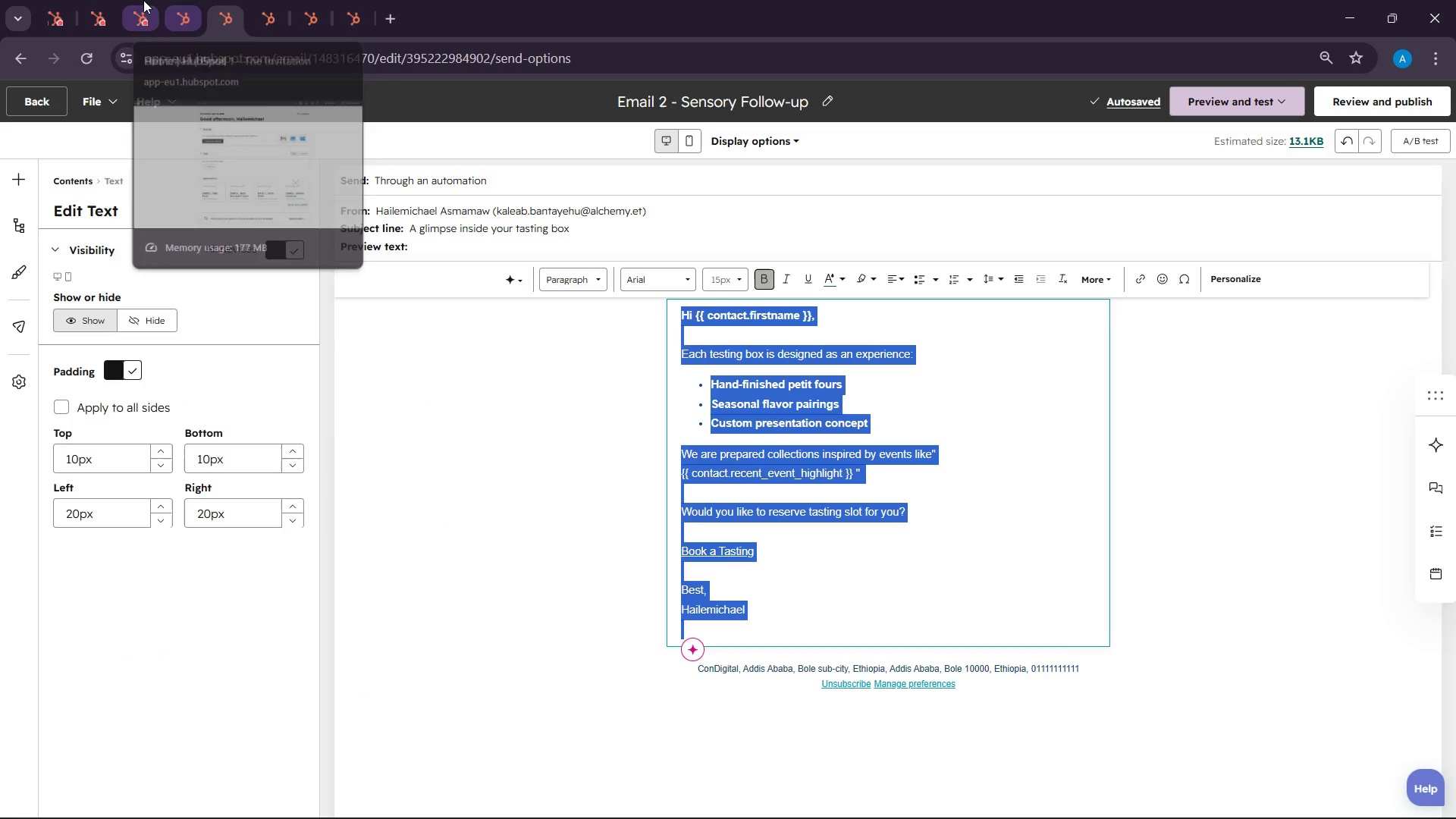 
left_click([136, 0])
 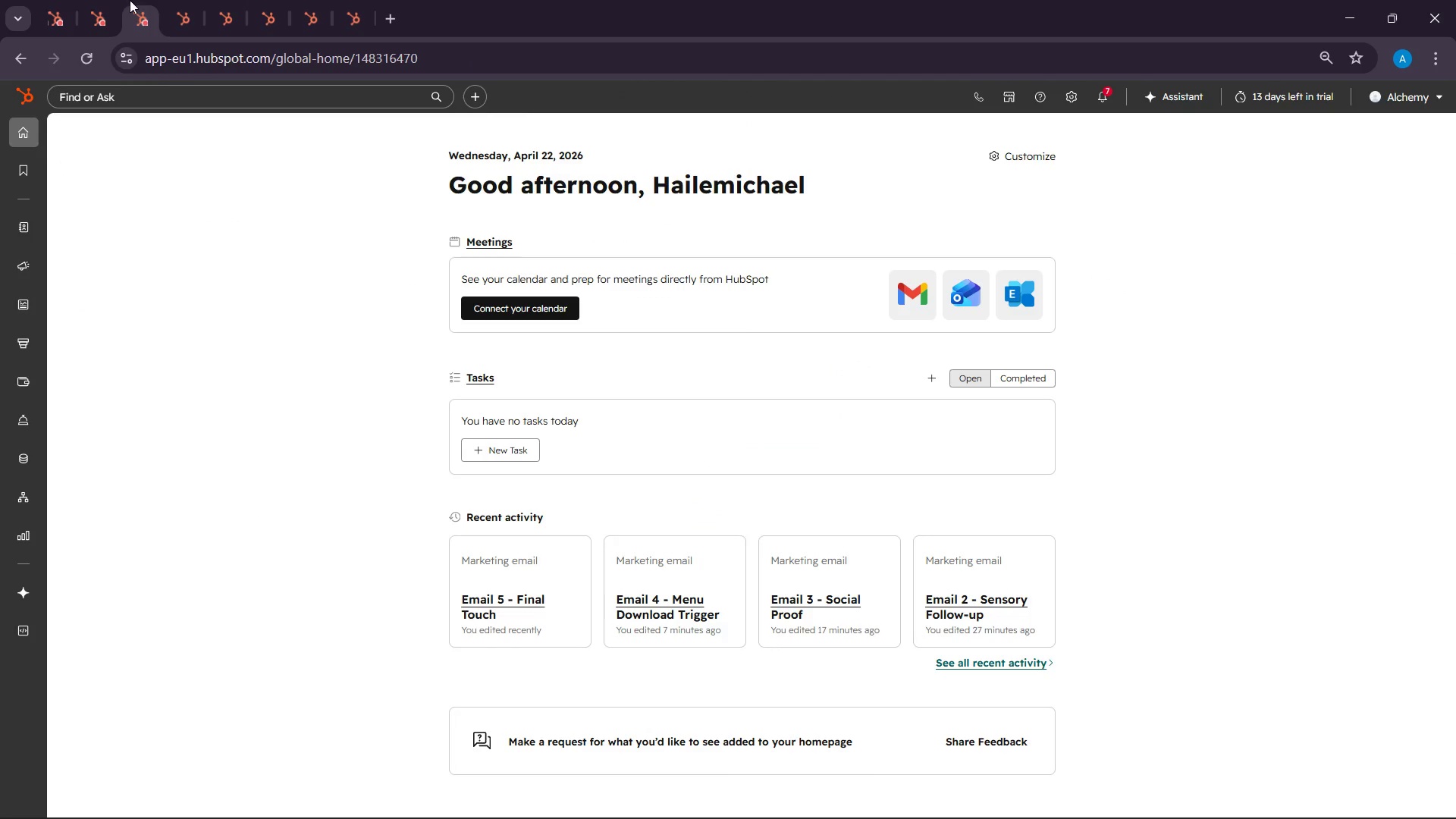 
left_click([106, 0])
 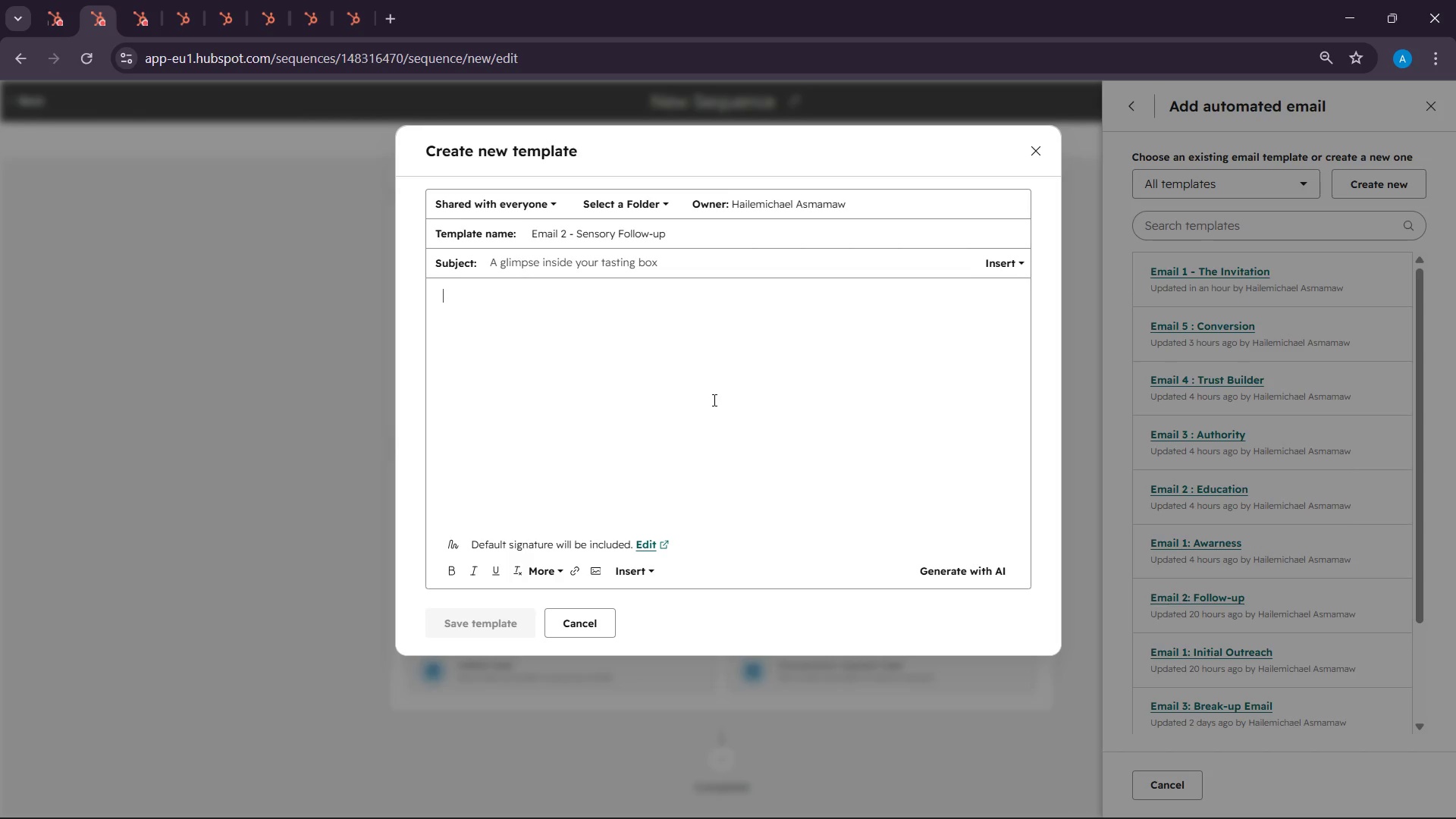 
key(Control+ControlLeft)
 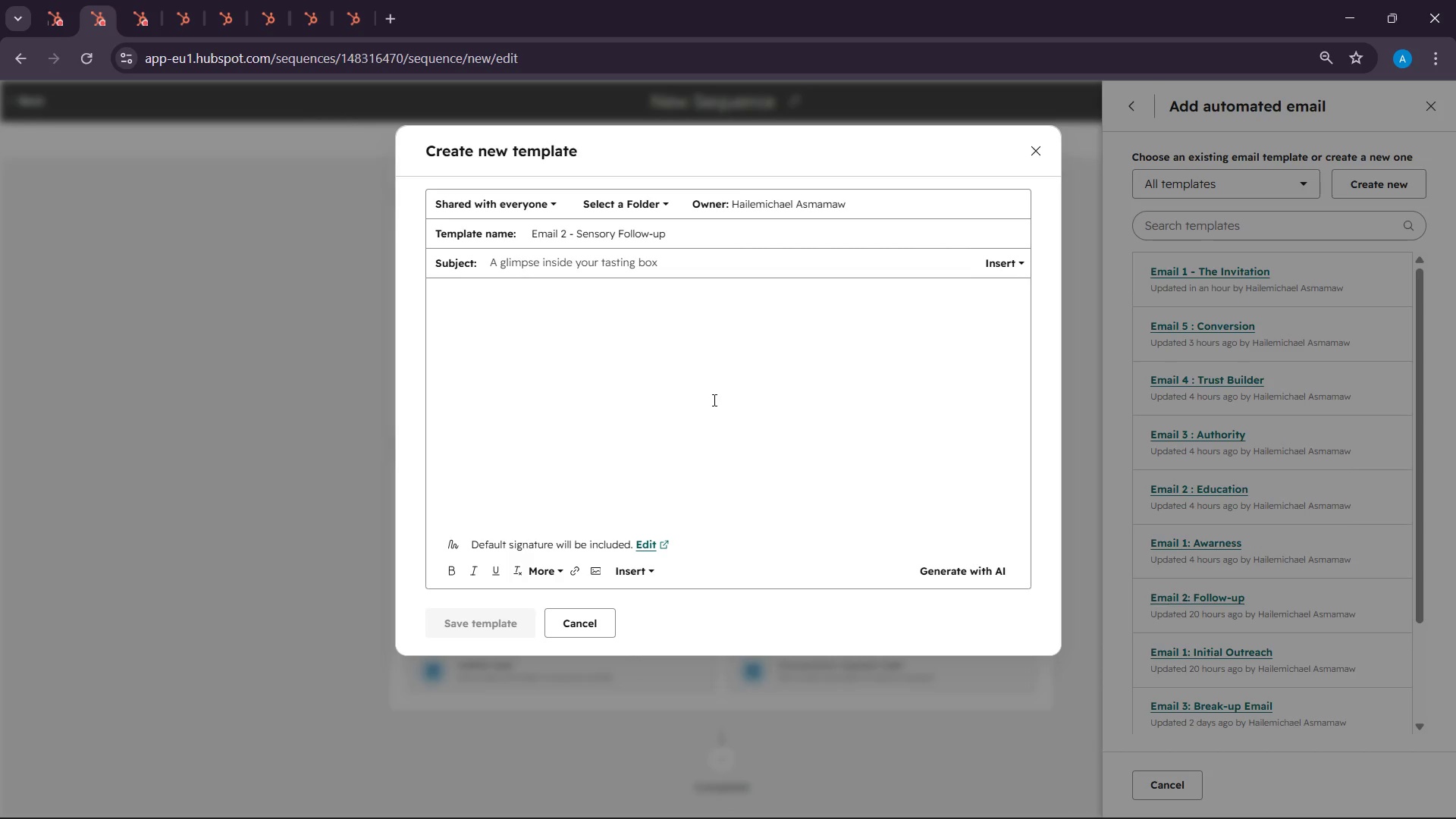 
key(Control+V)
 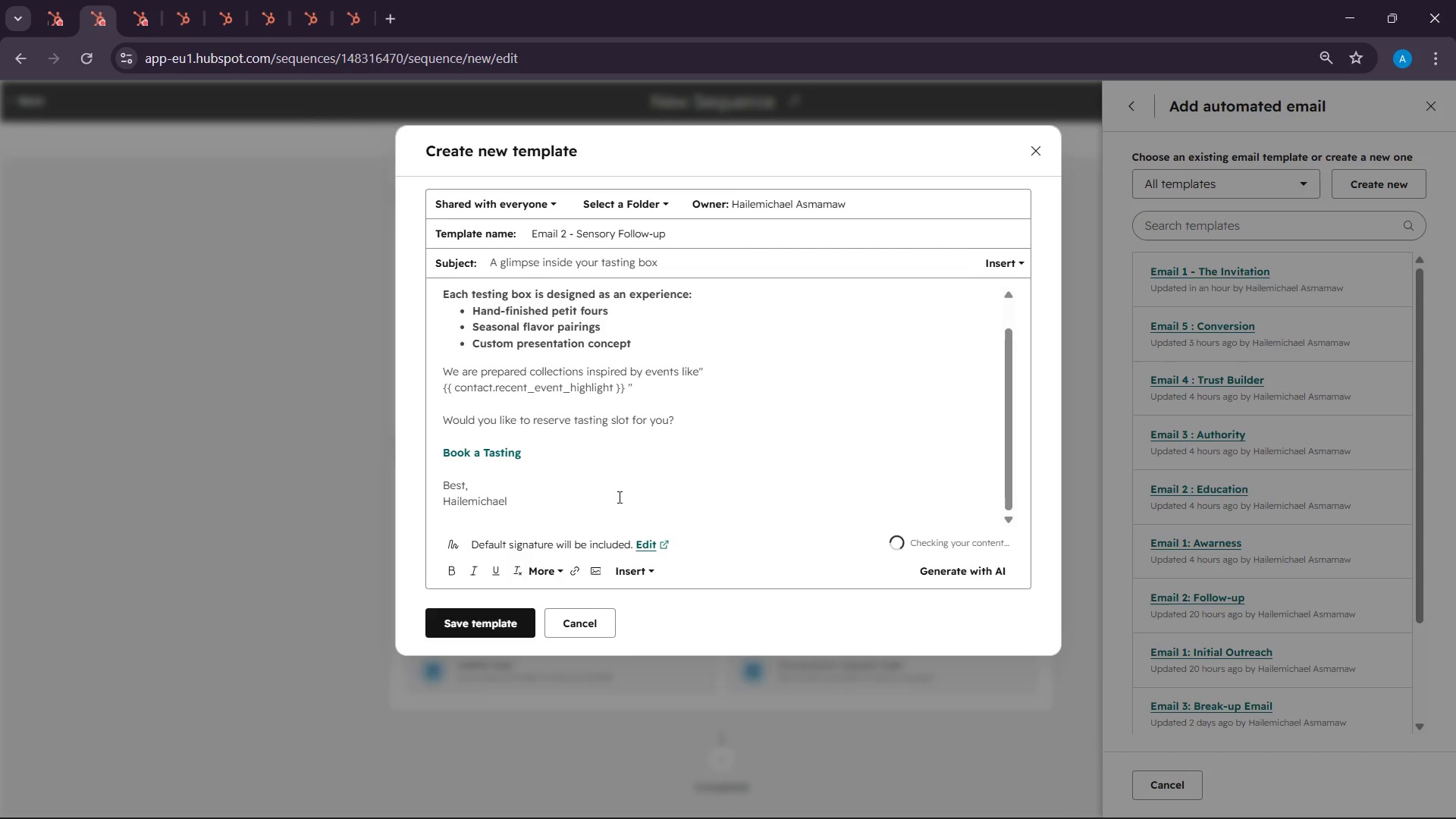 
scroll: coordinate [617, 504], scroll_direction: up, amount: 4.0
 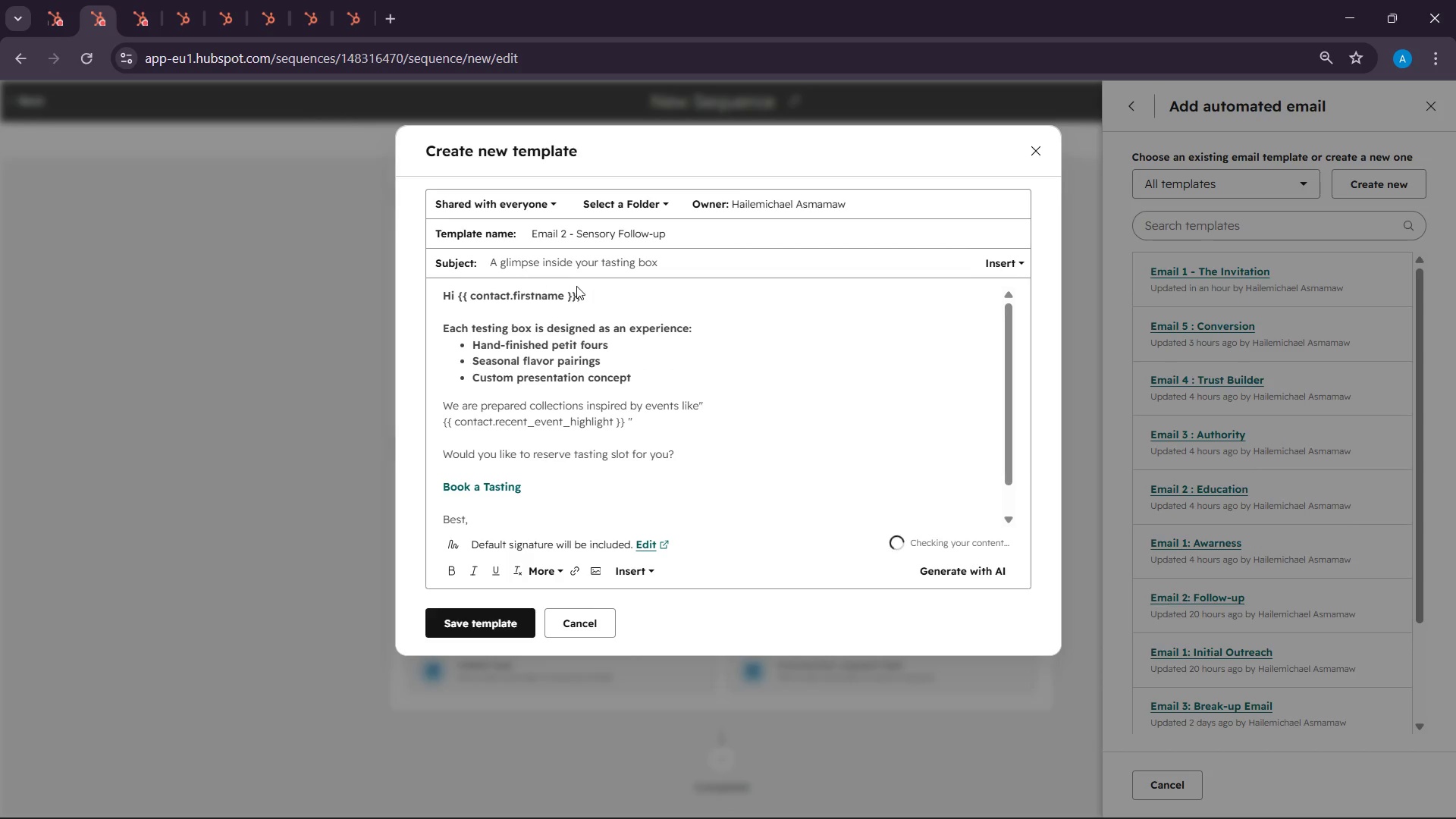 
left_click([578, 301])
 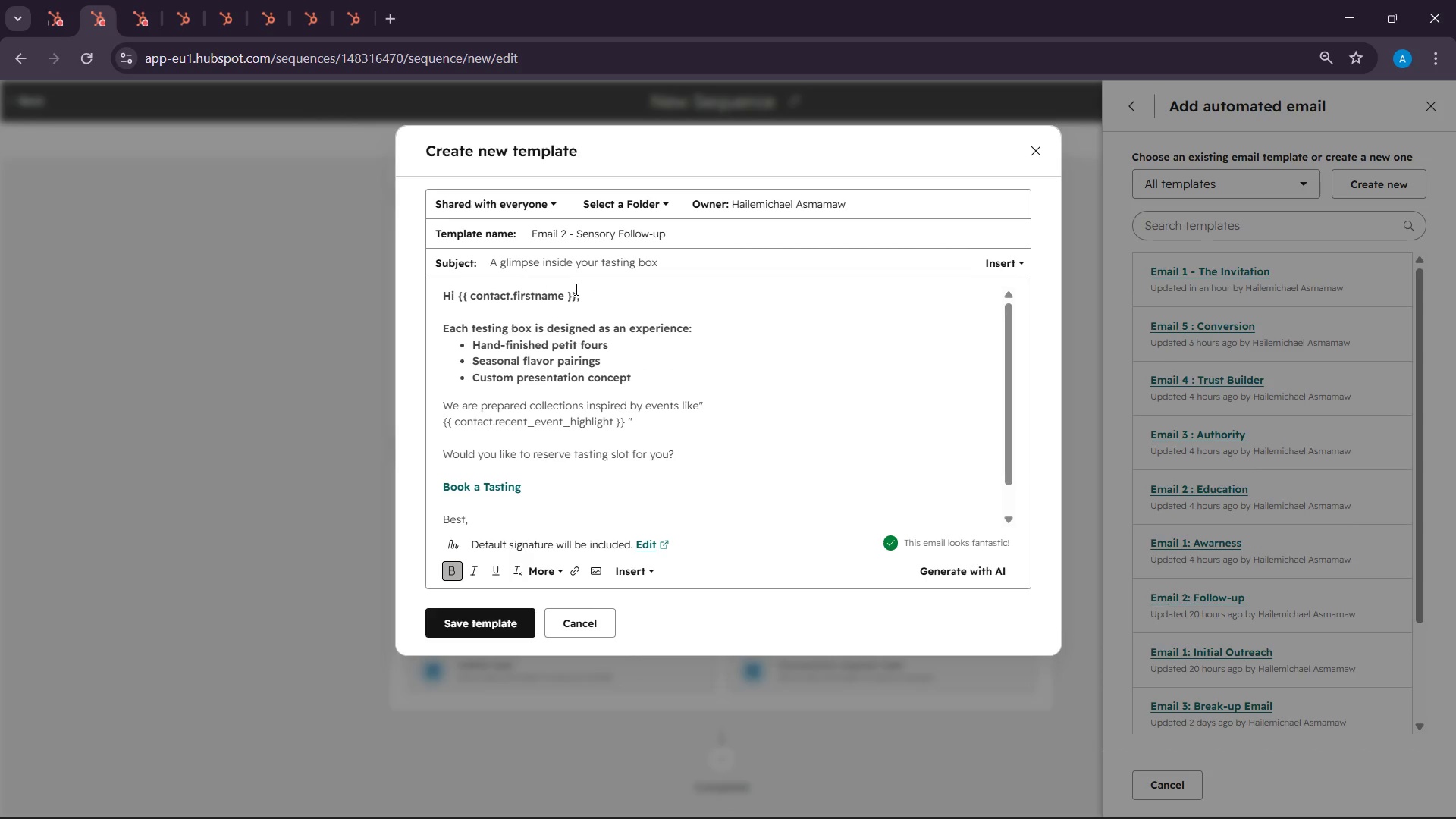 
left_click_drag(start_coordinate=[575, 289], to_coordinate=[459, 297])
 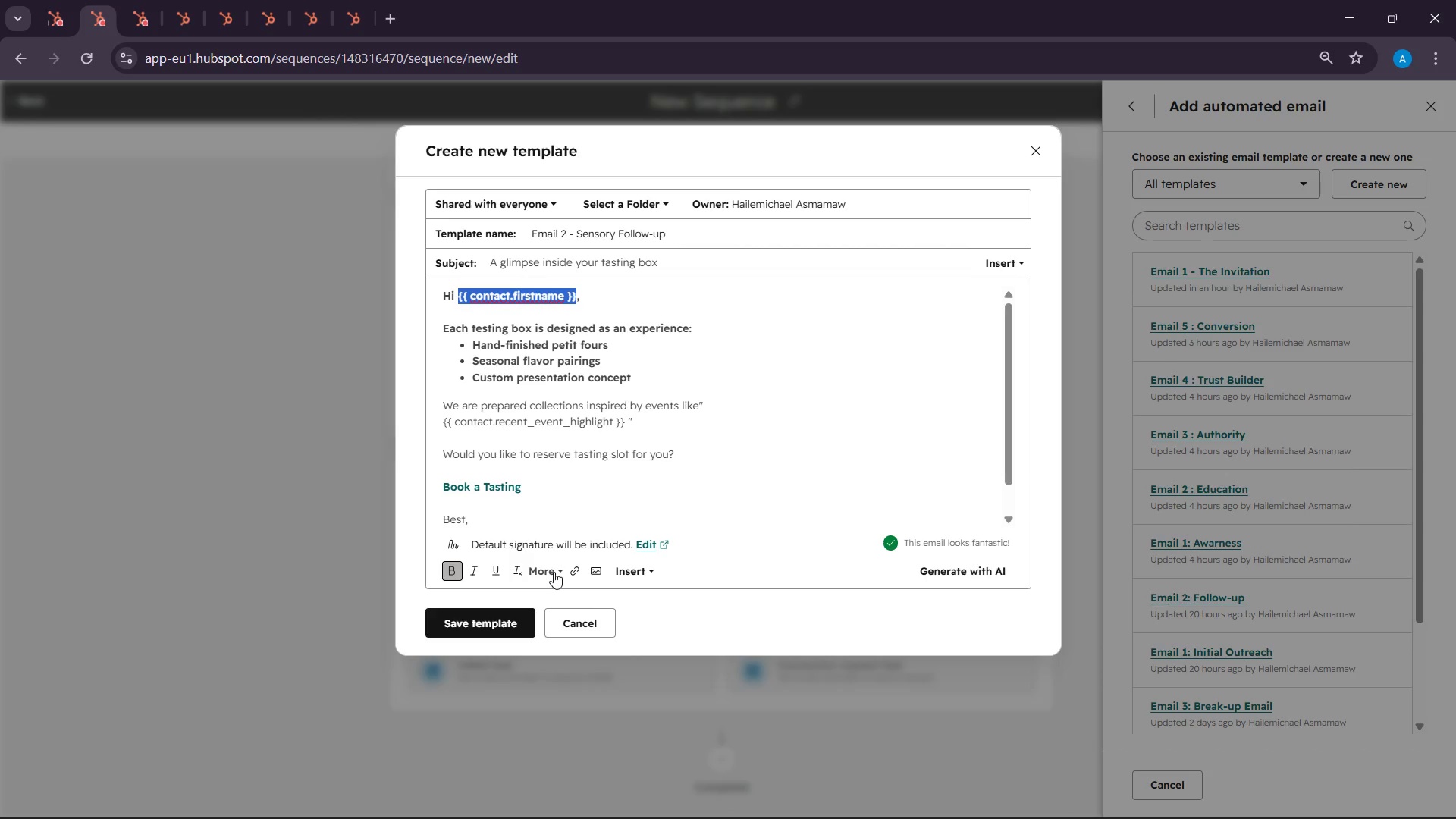 
left_click([647, 569])
 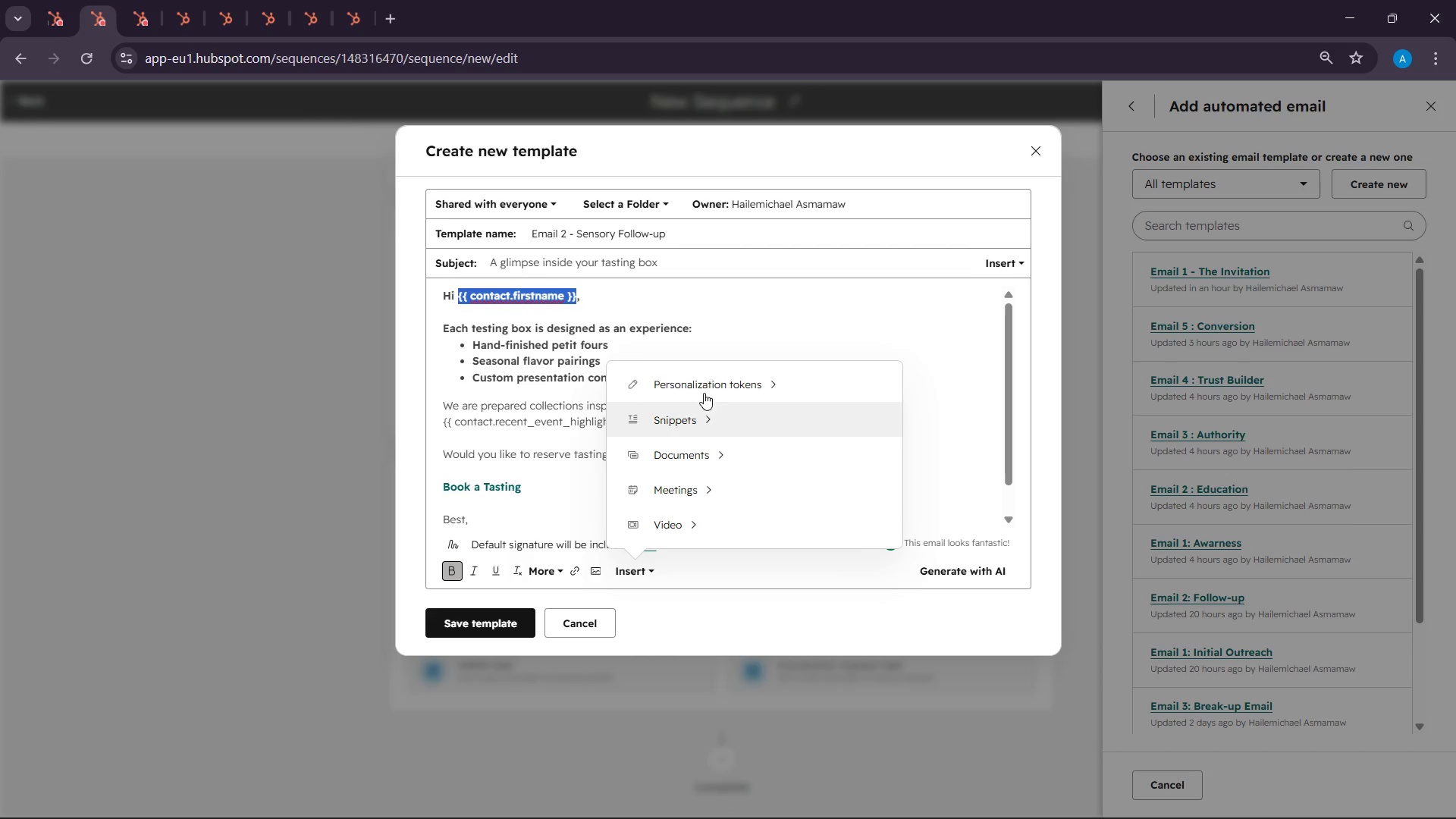 
left_click([705, 383])
 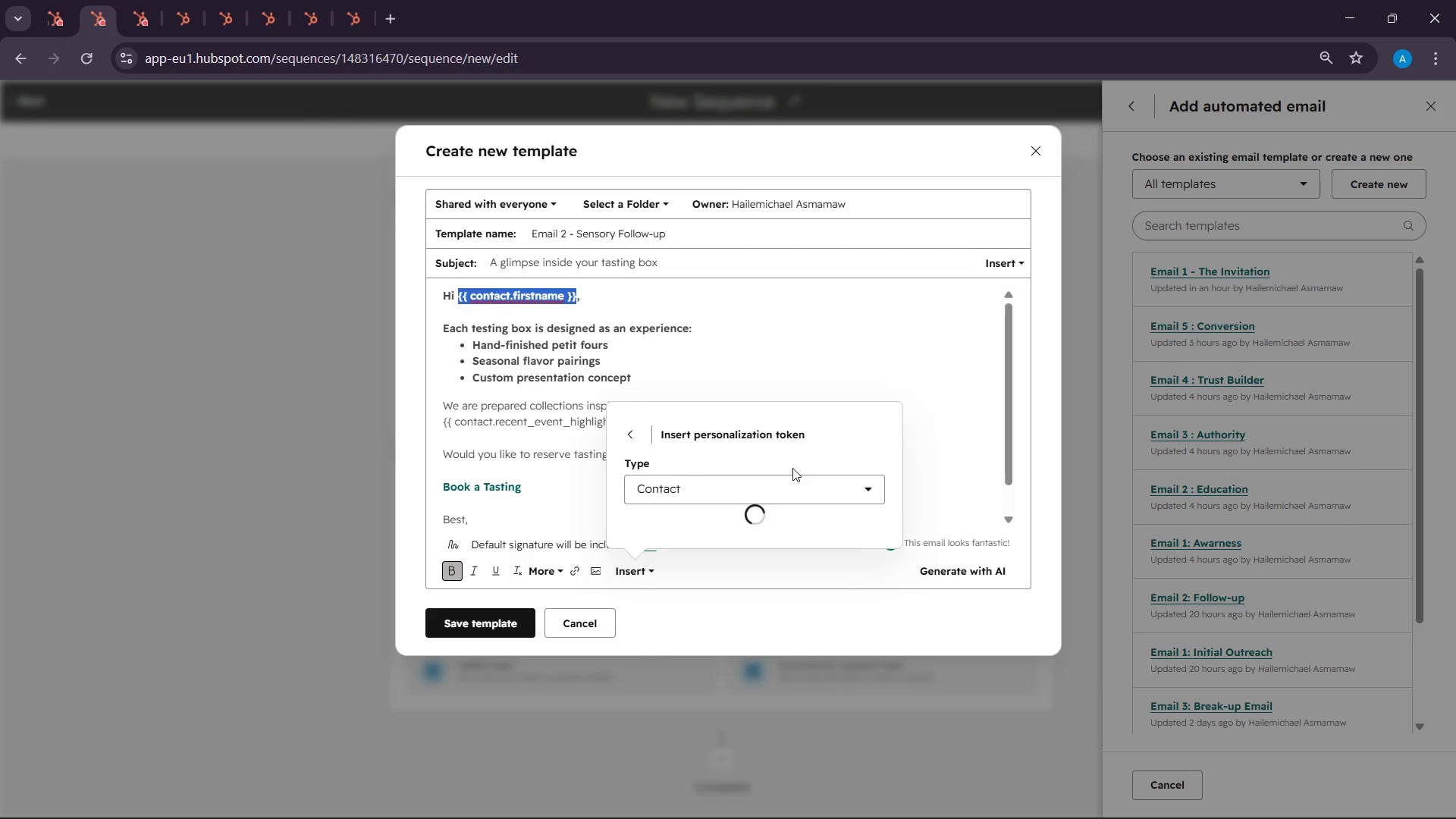 
scroll: coordinate [751, 470], scroll_direction: down, amount: 2.0
 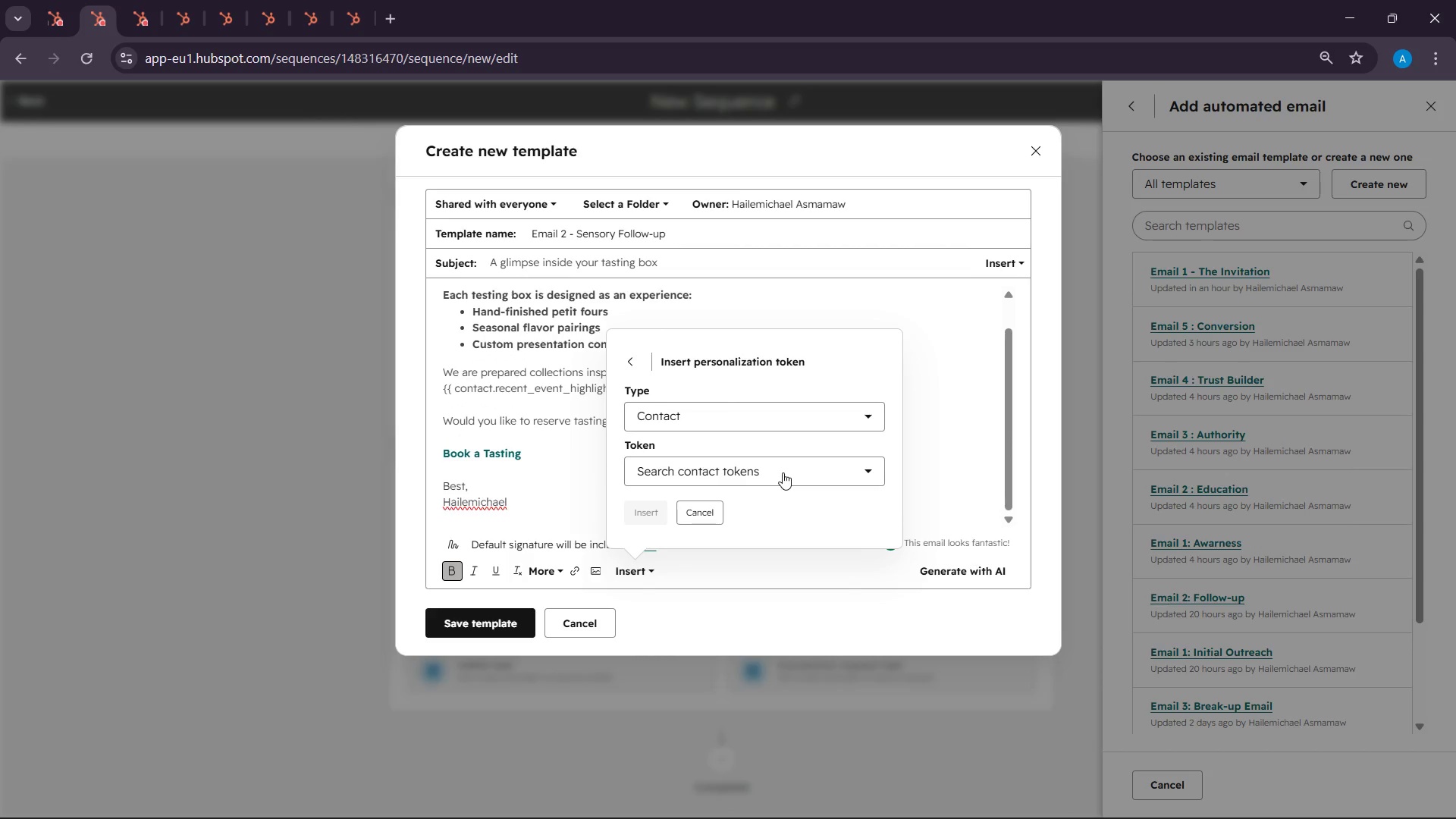 
left_click([783, 473])
 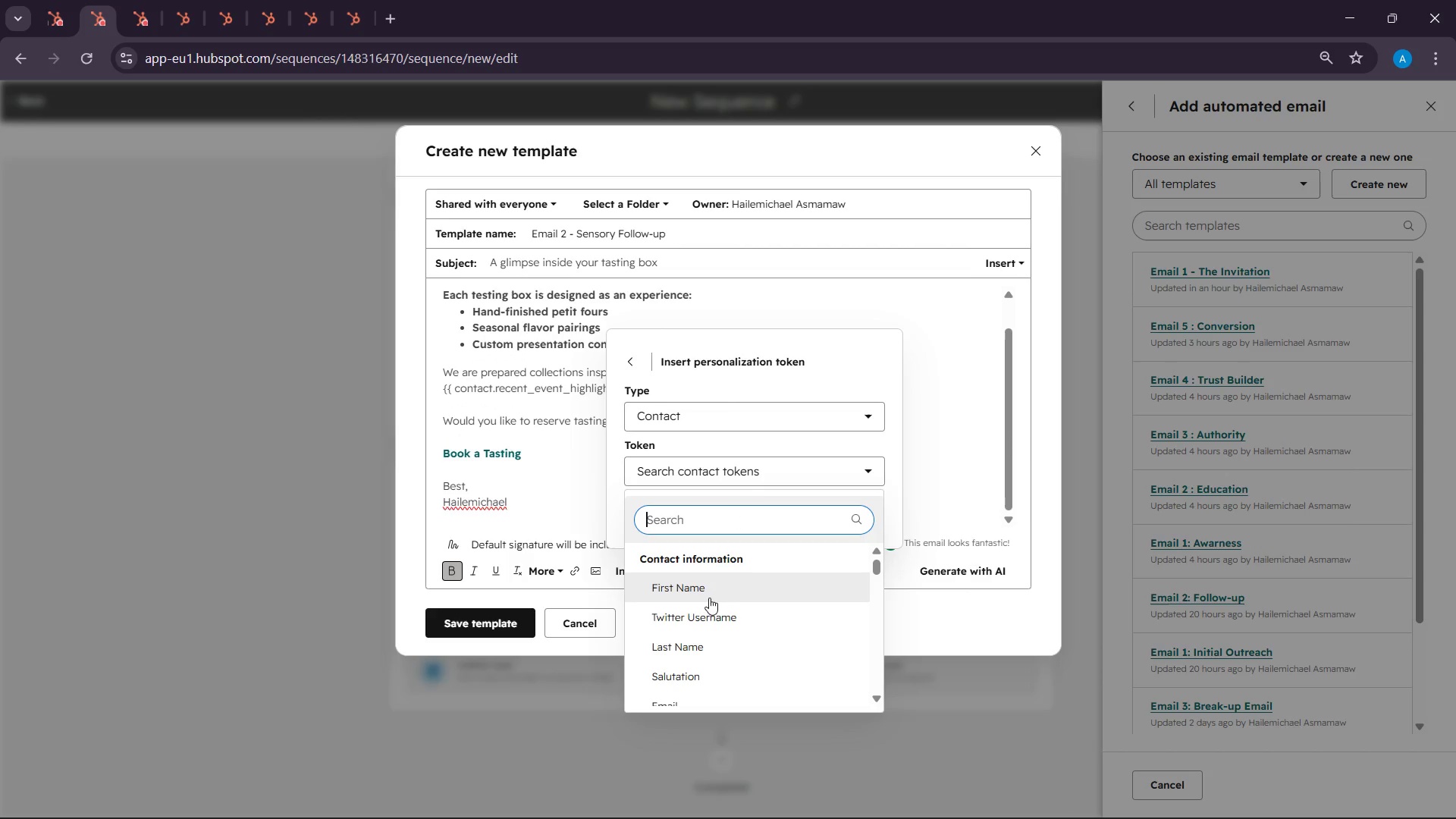 
left_click([701, 586])
 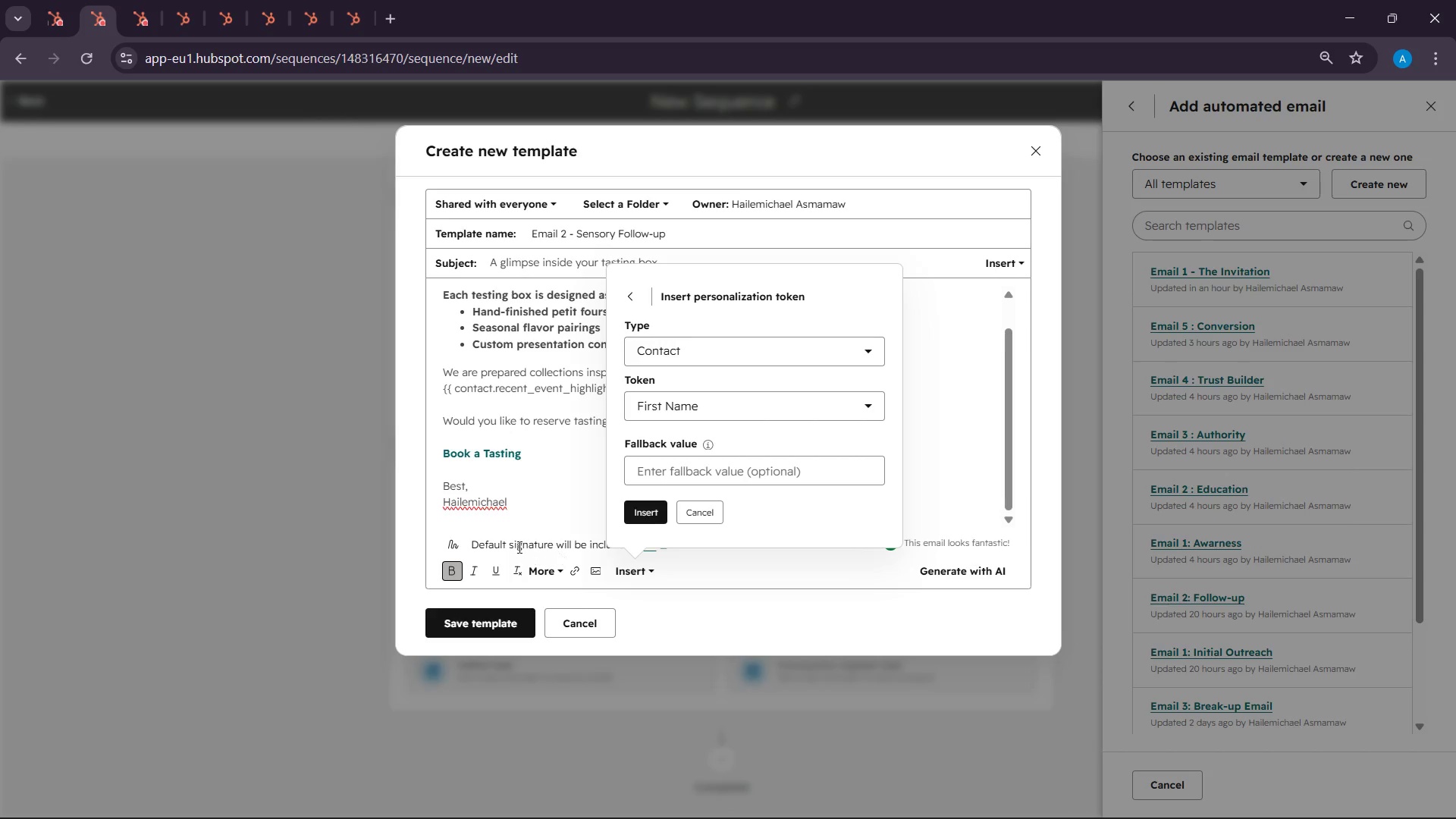 
left_click([625, 522])
 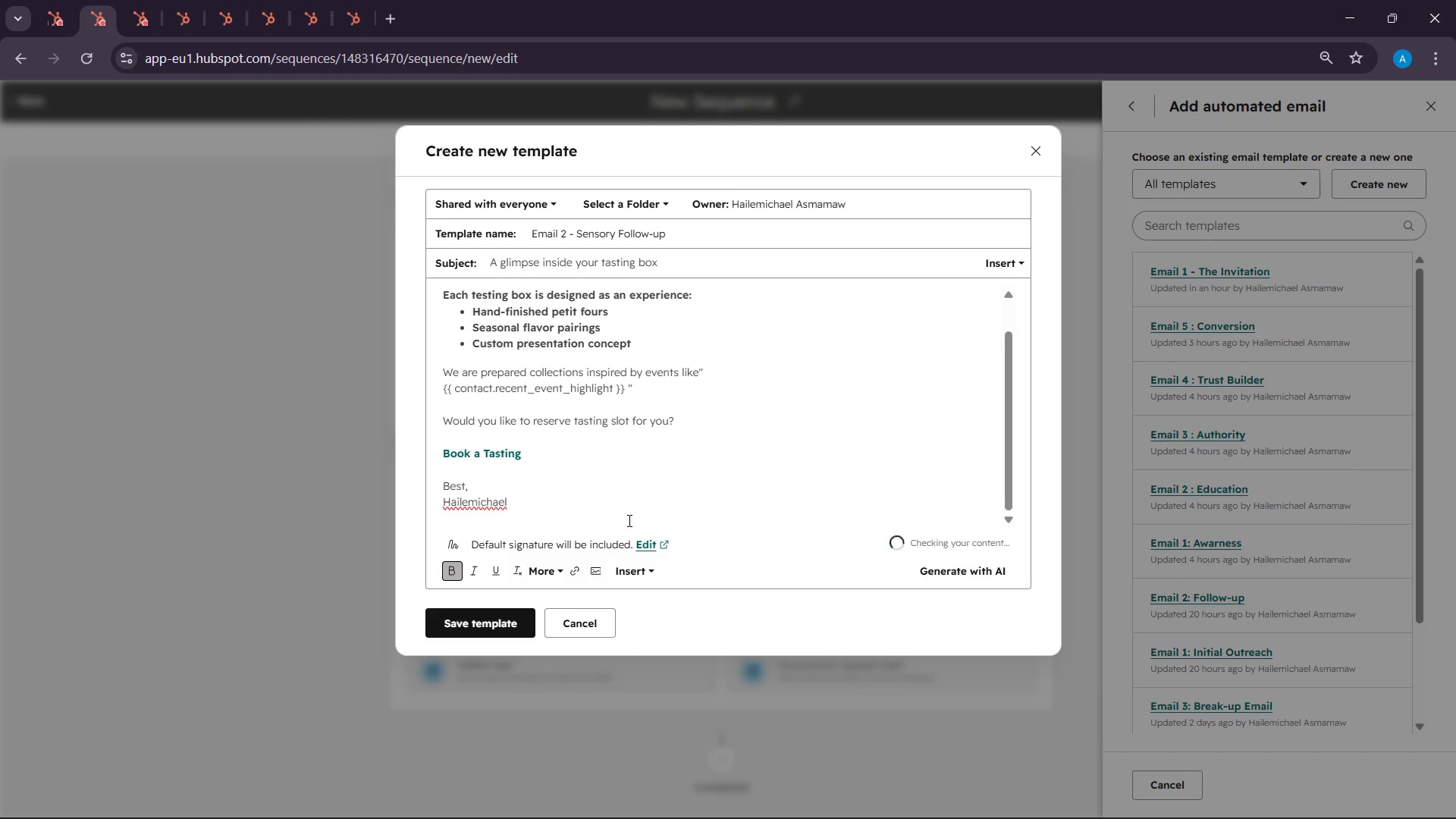 
scroll: coordinate [660, 501], scroll_direction: up, amount: 7.0
 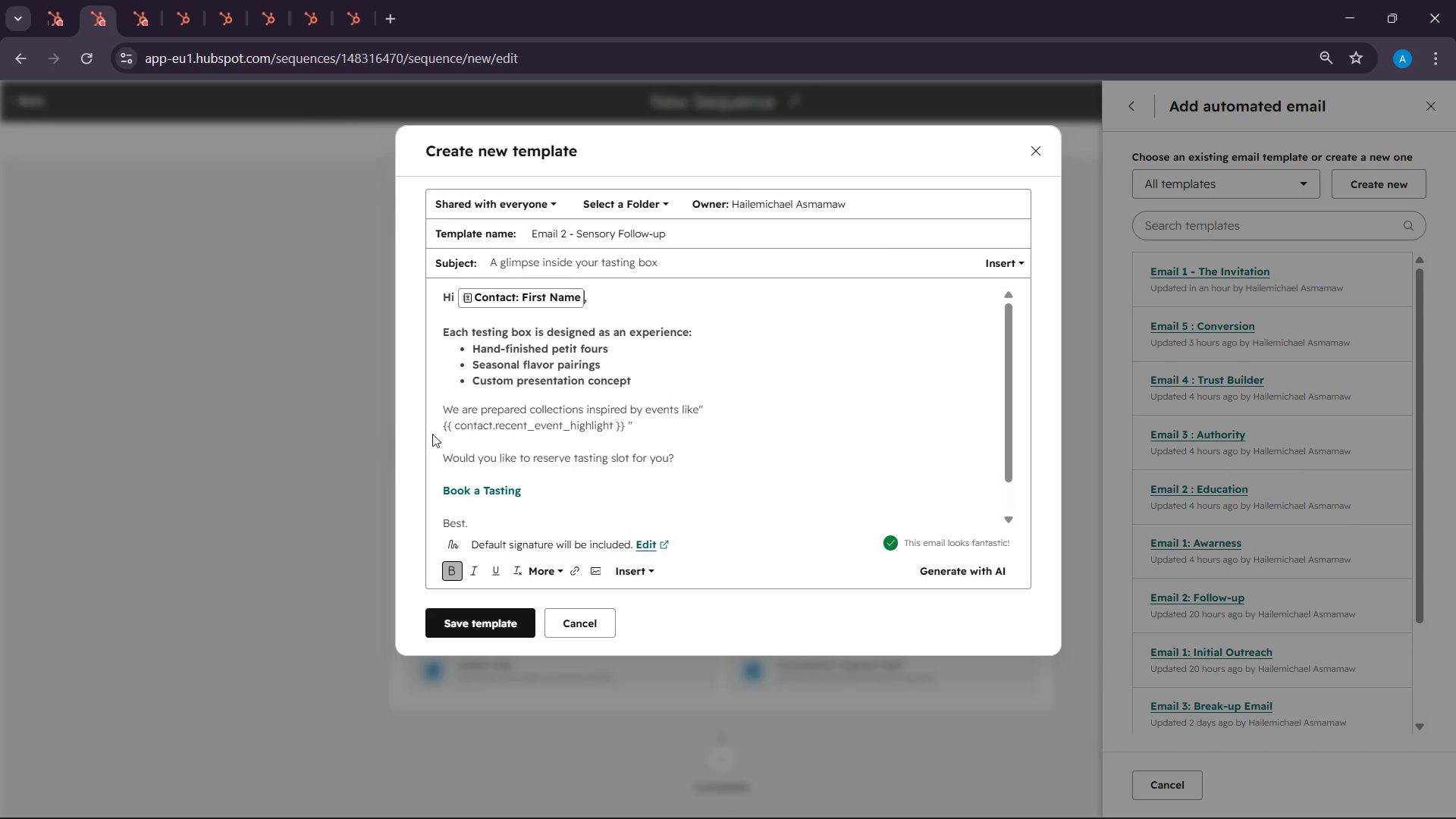 
left_click_drag(start_coordinate=[626, 425], to_coordinate=[441, 427])
 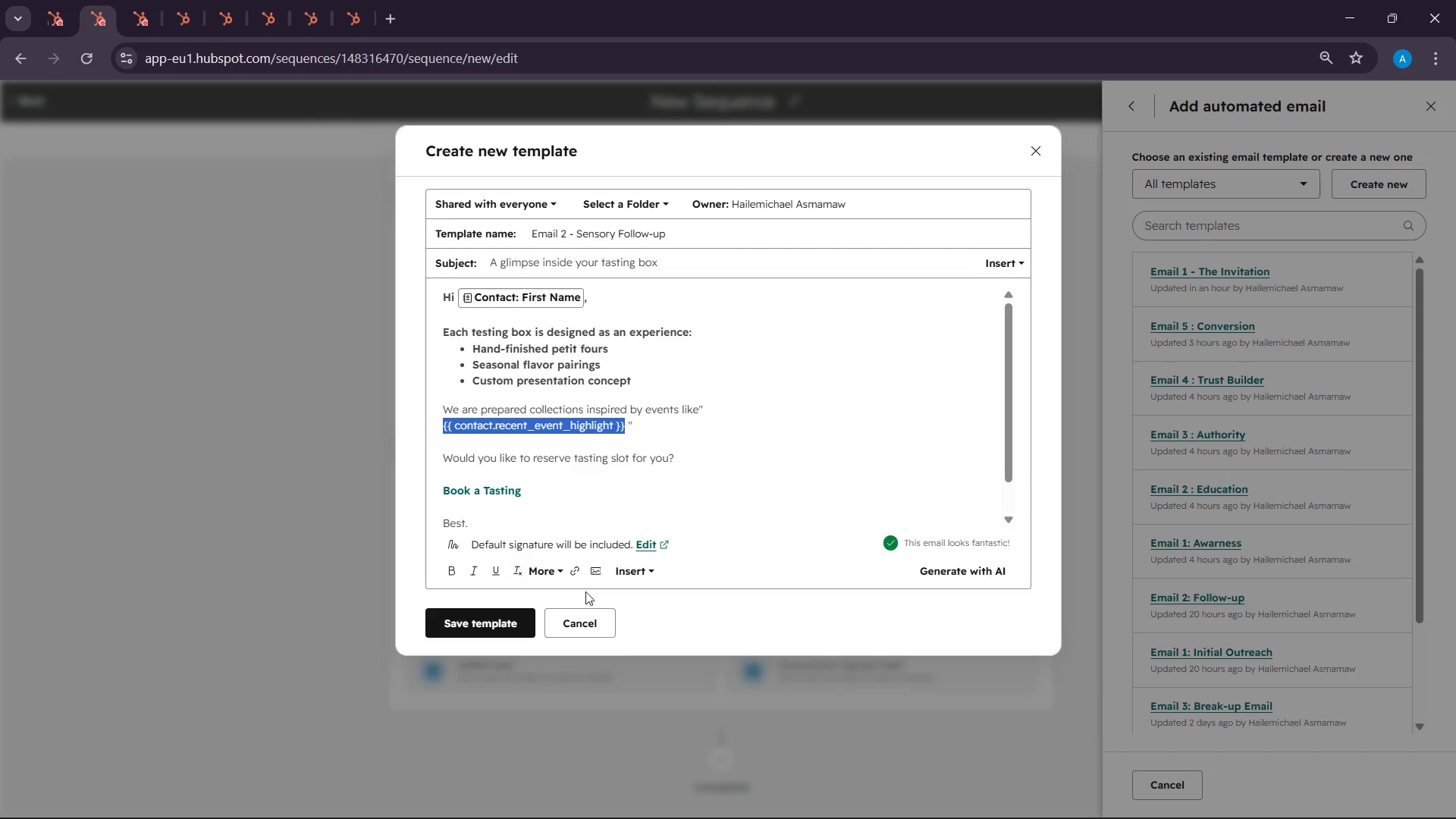 
left_click([635, 568])
 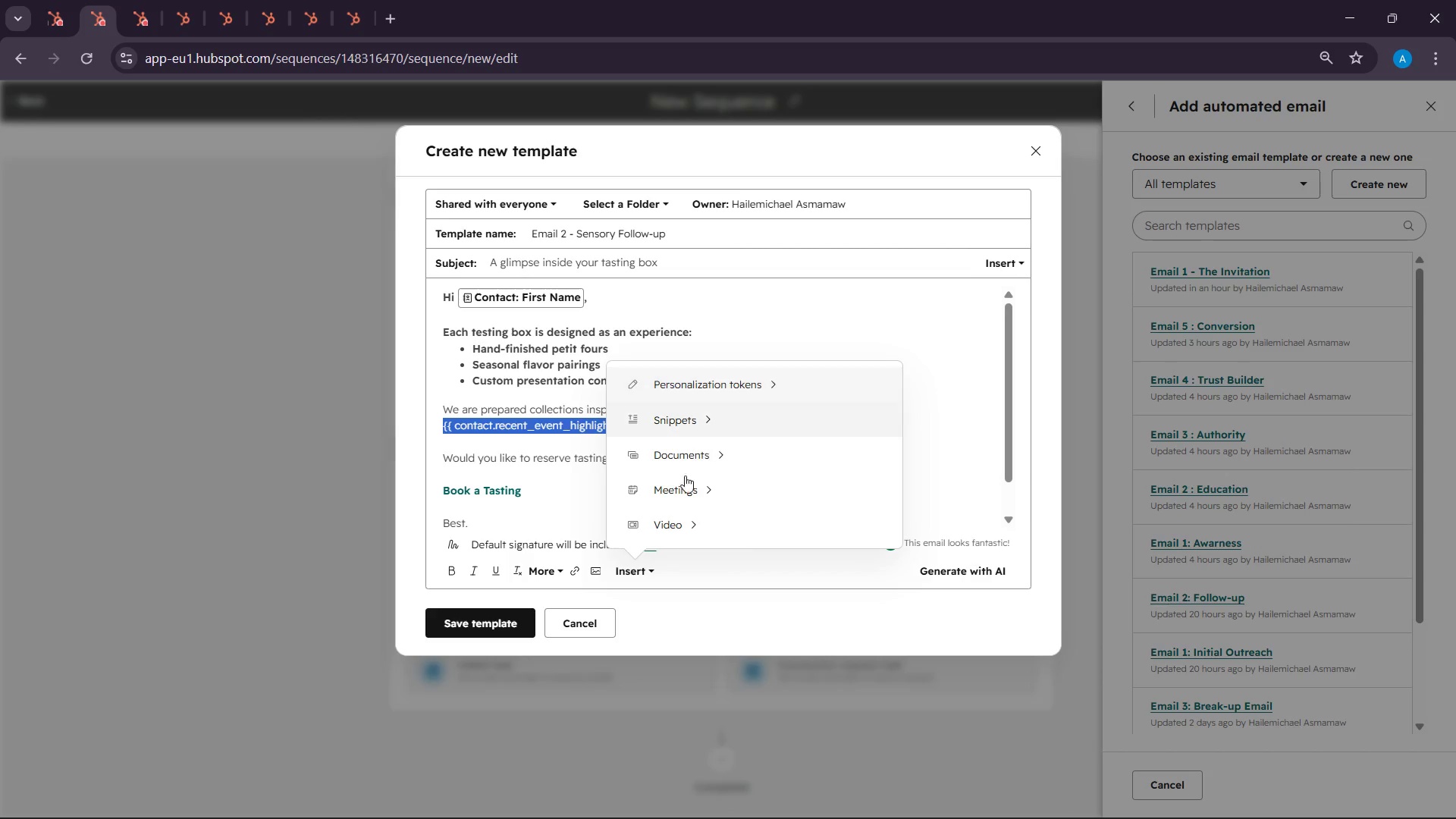 
left_click([675, 388])
 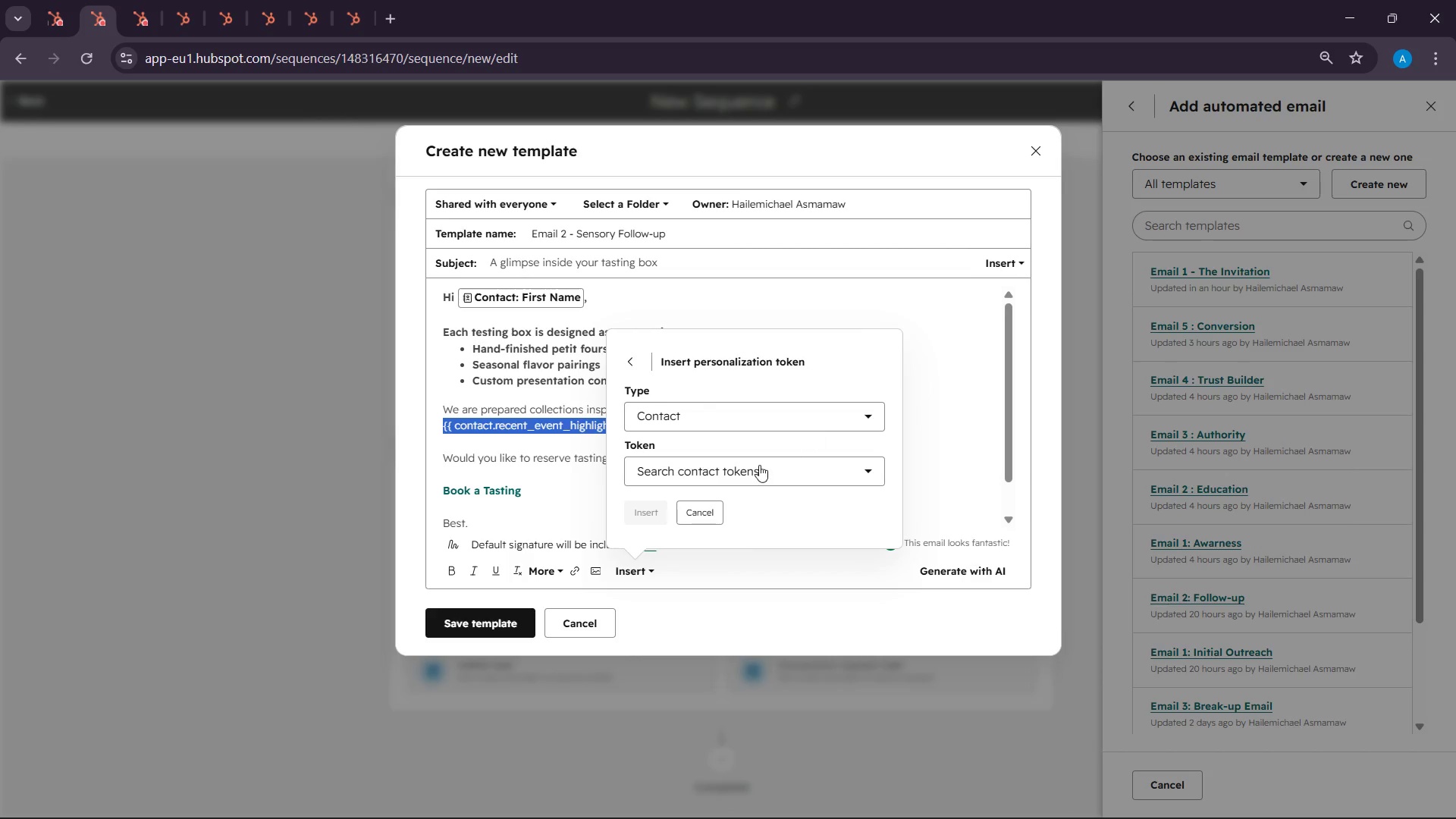 
left_click([755, 466])
 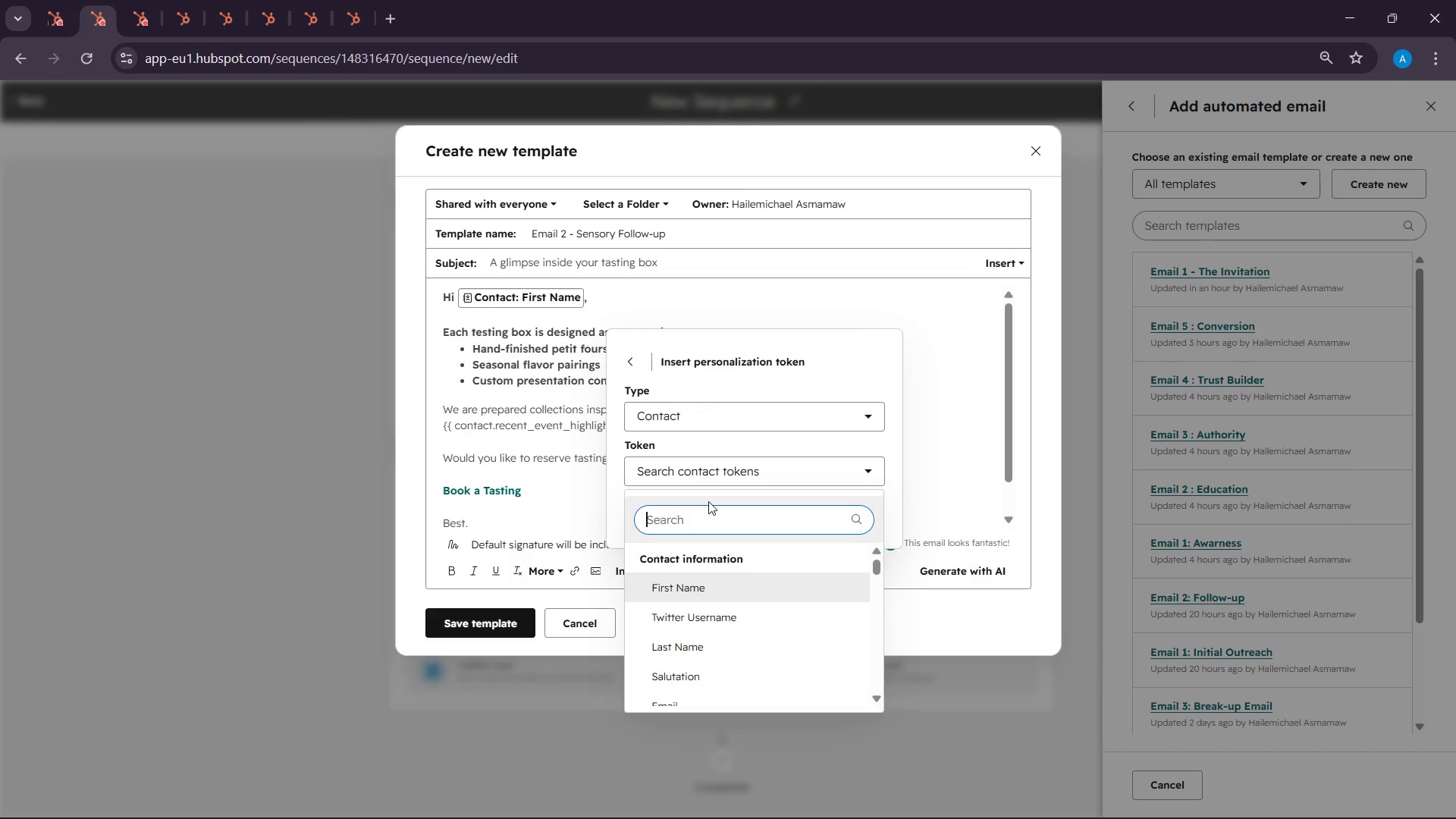 
type(rece)
 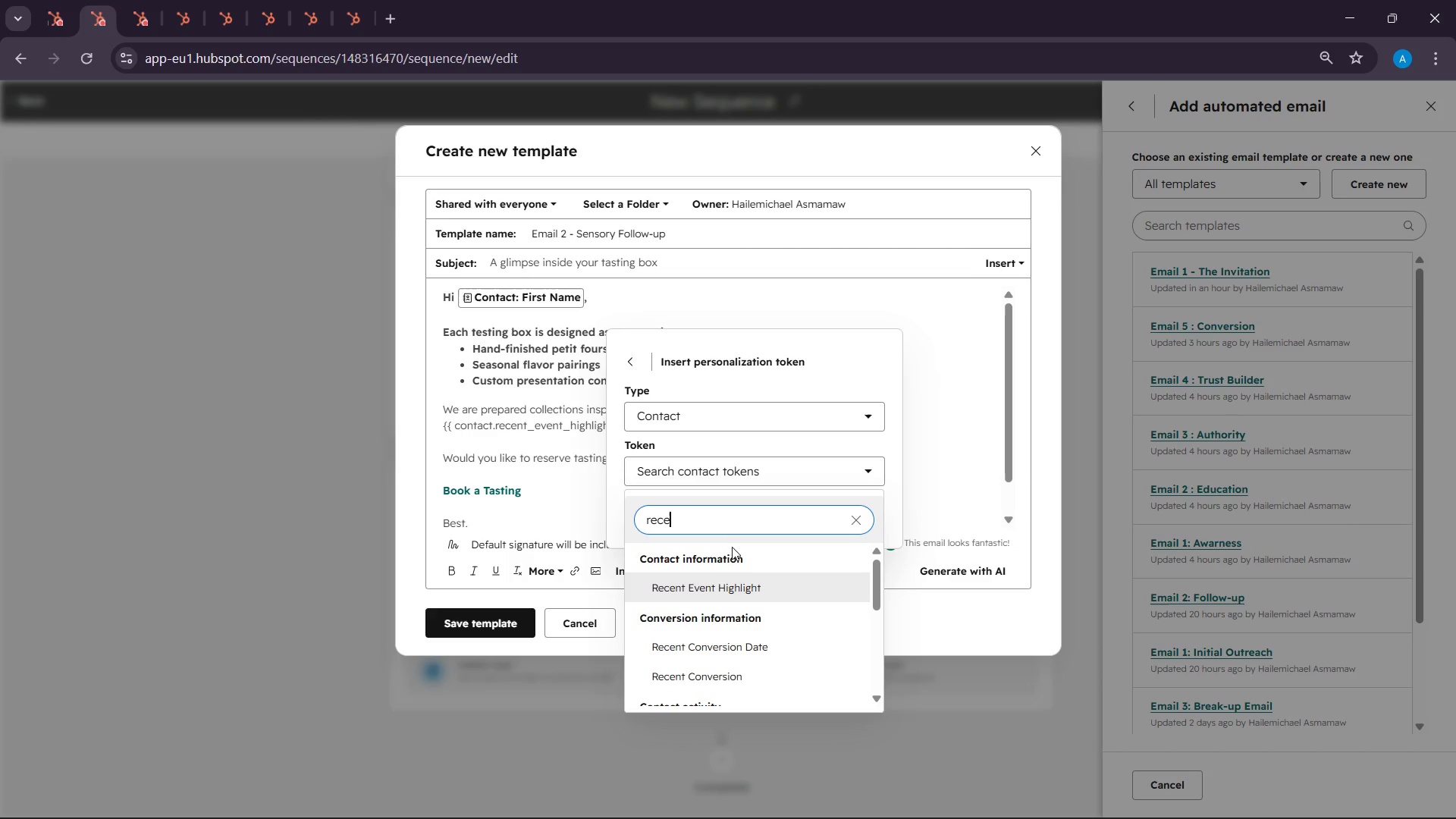 
left_click([719, 591])
 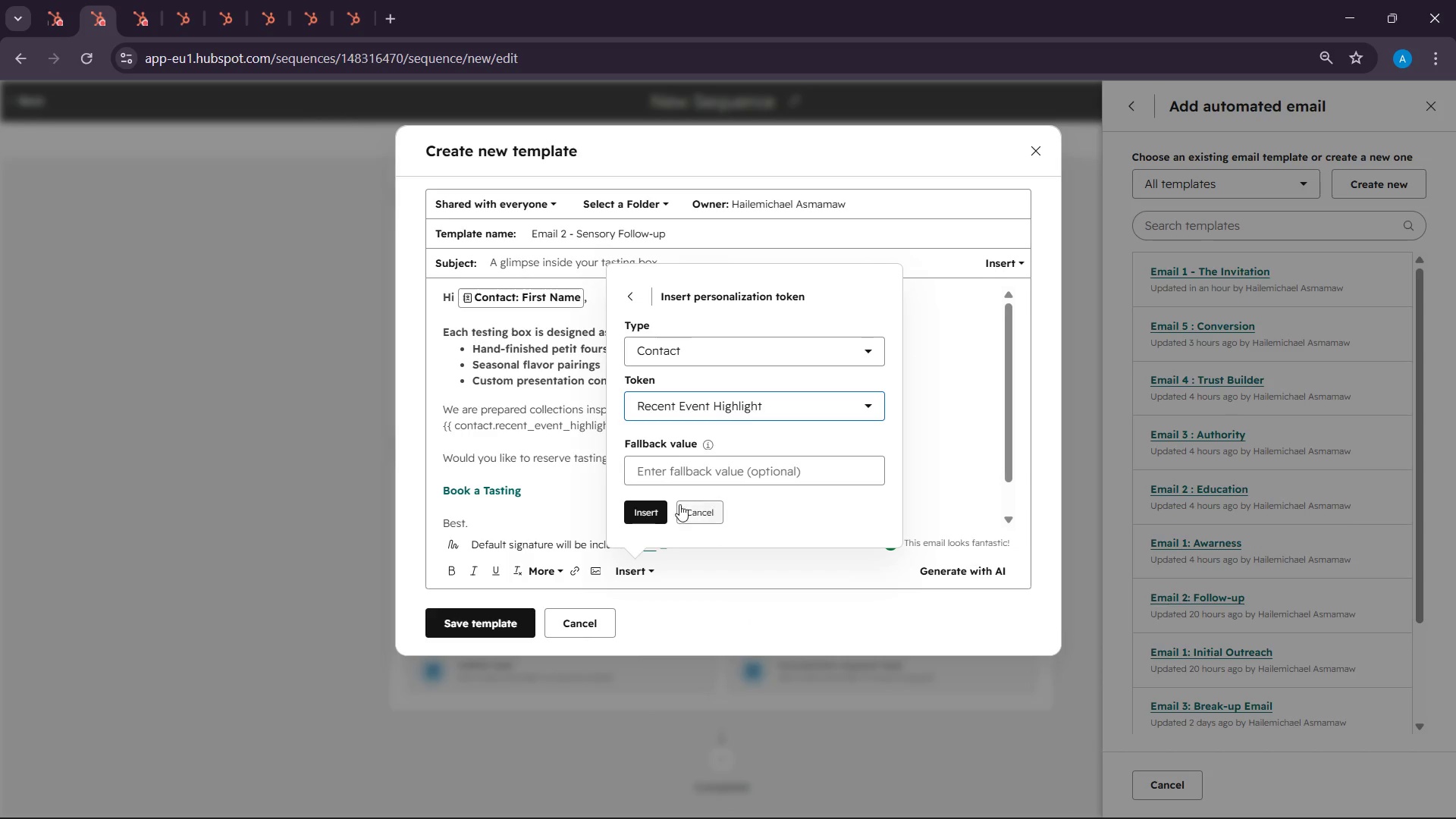 
left_click([651, 510])
 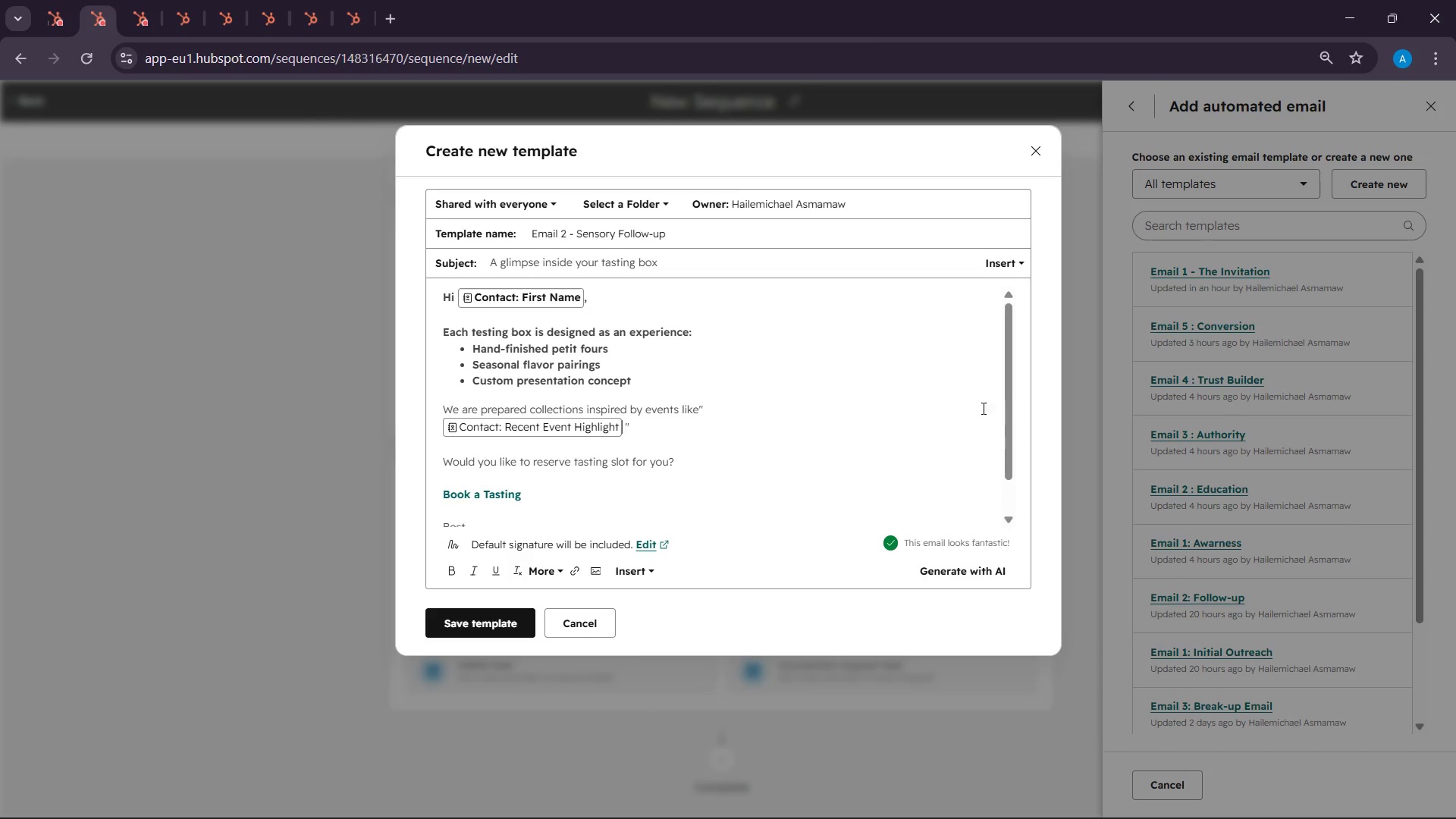 
left_click_drag(start_coordinate=[1009, 380], to_coordinate=[1012, 378])
 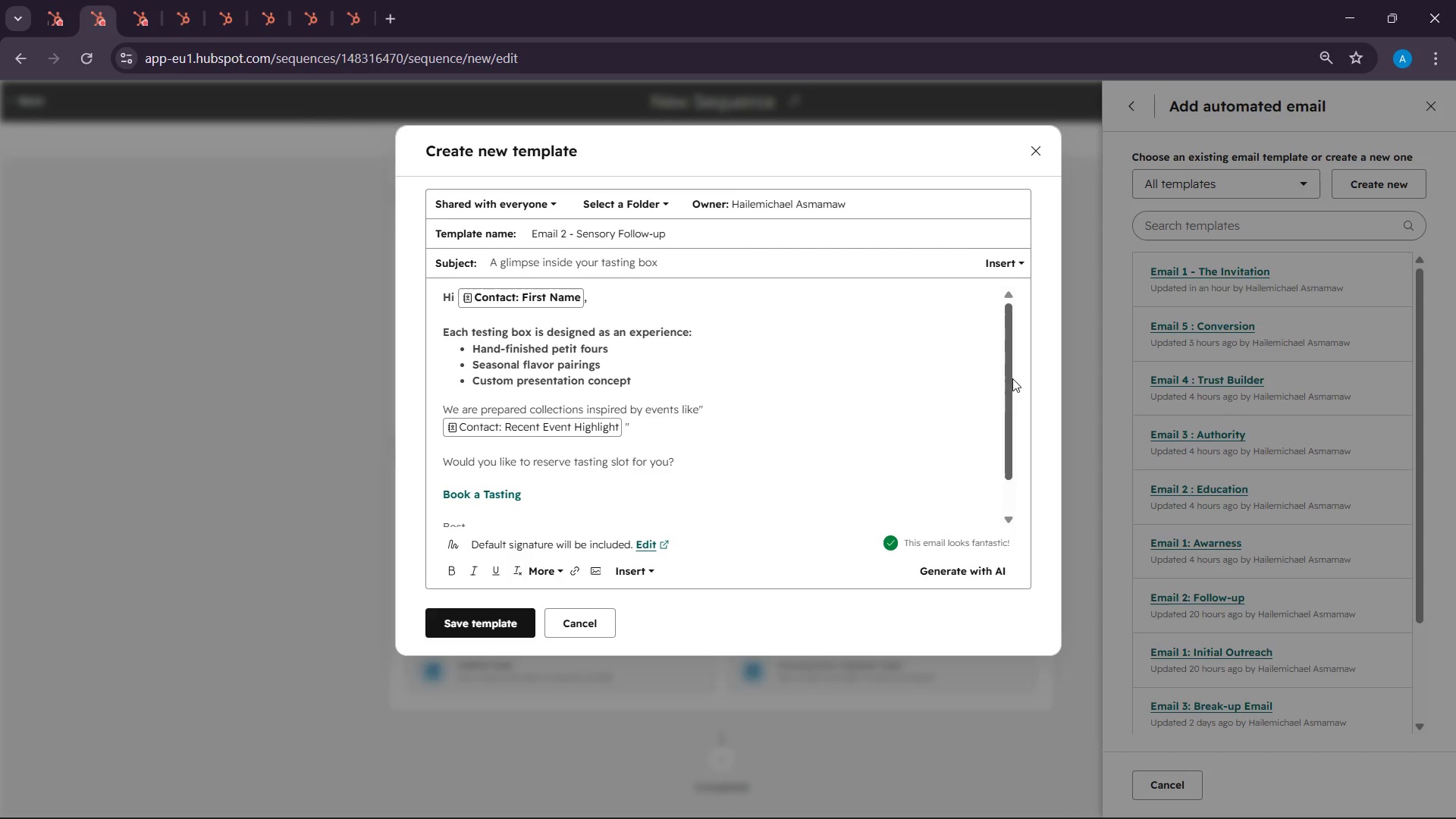 
left_click([1012, 378])
 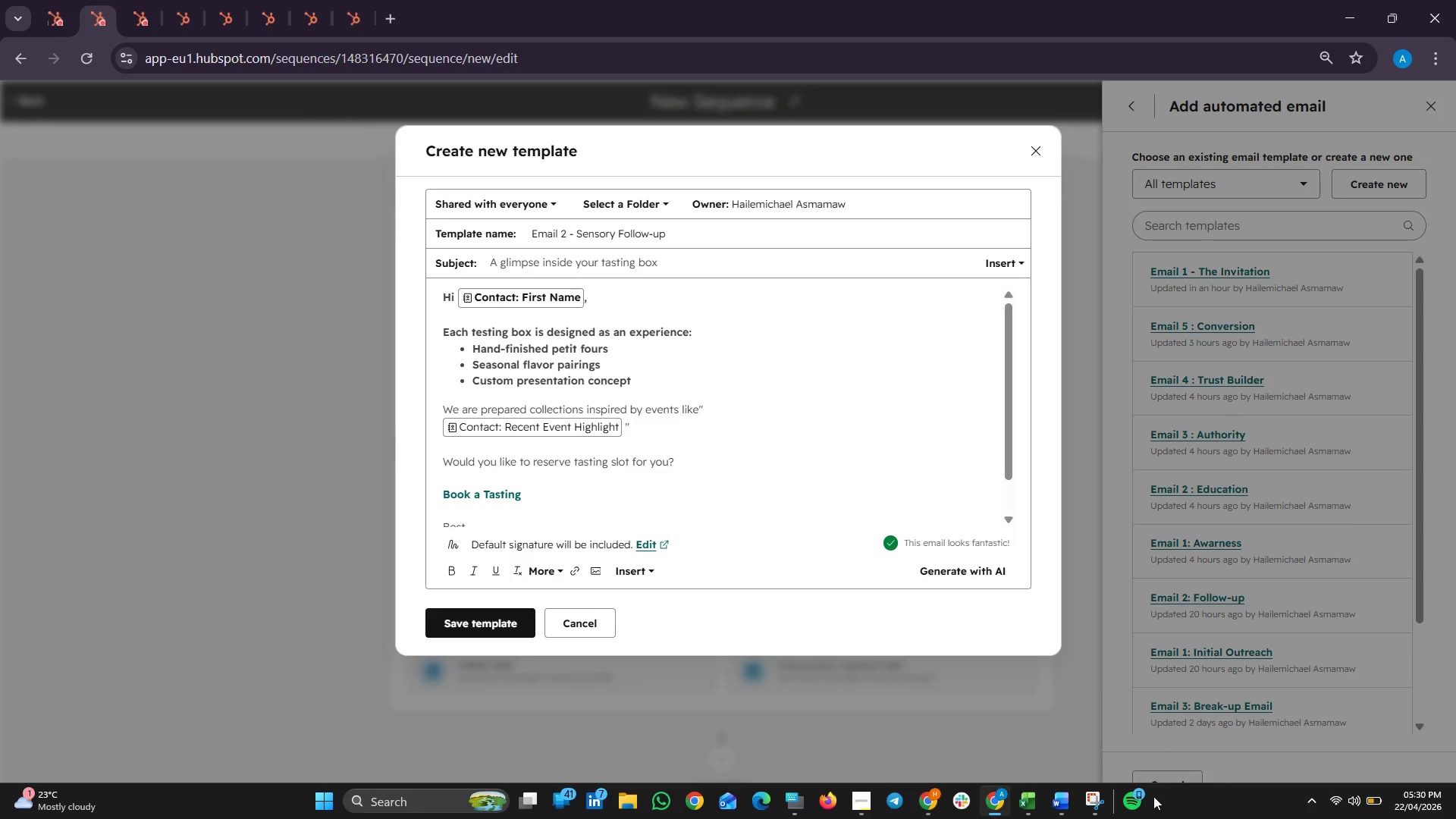 
left_click([1094, 810])
 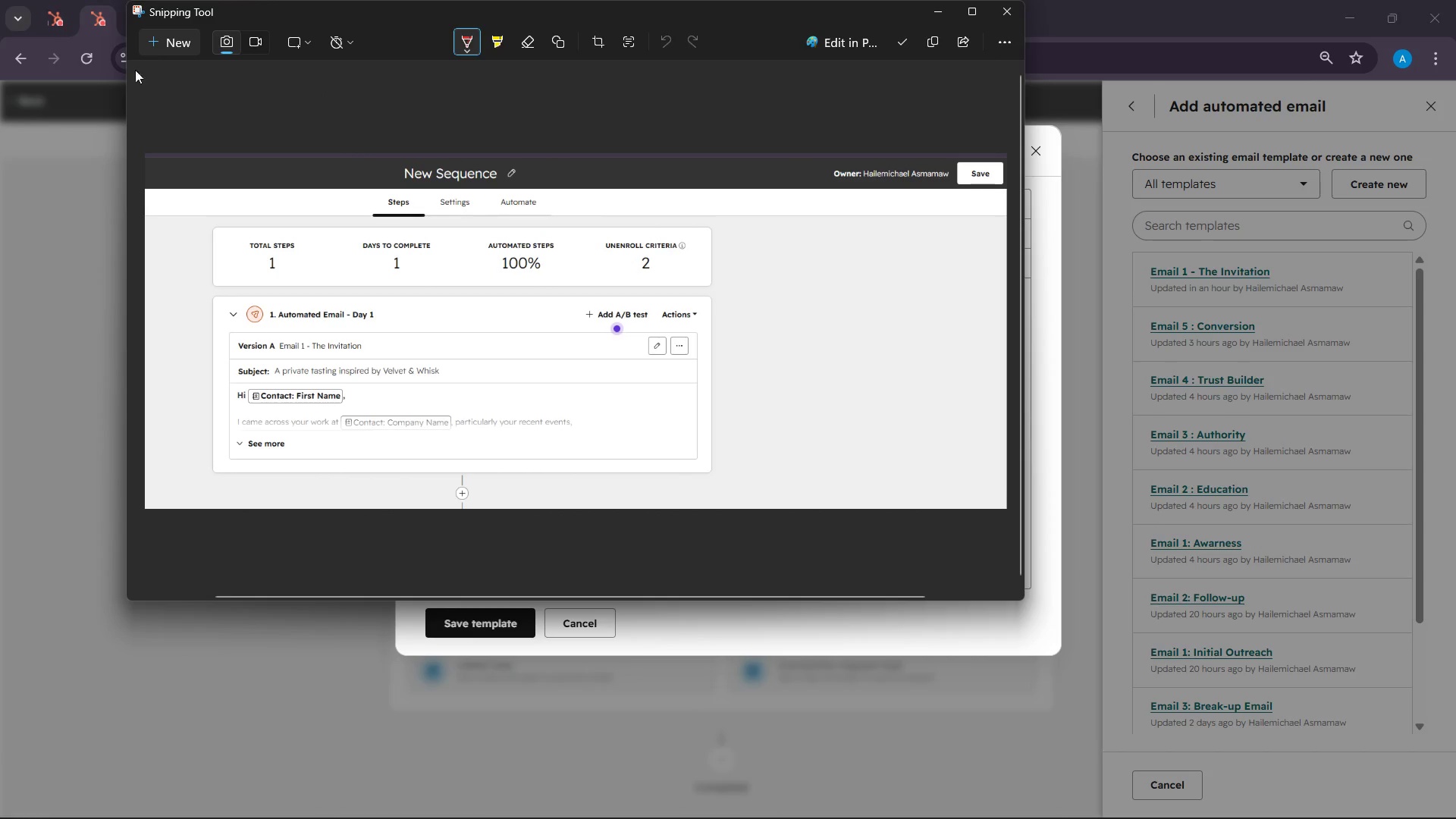 
left_click([153, 48])
 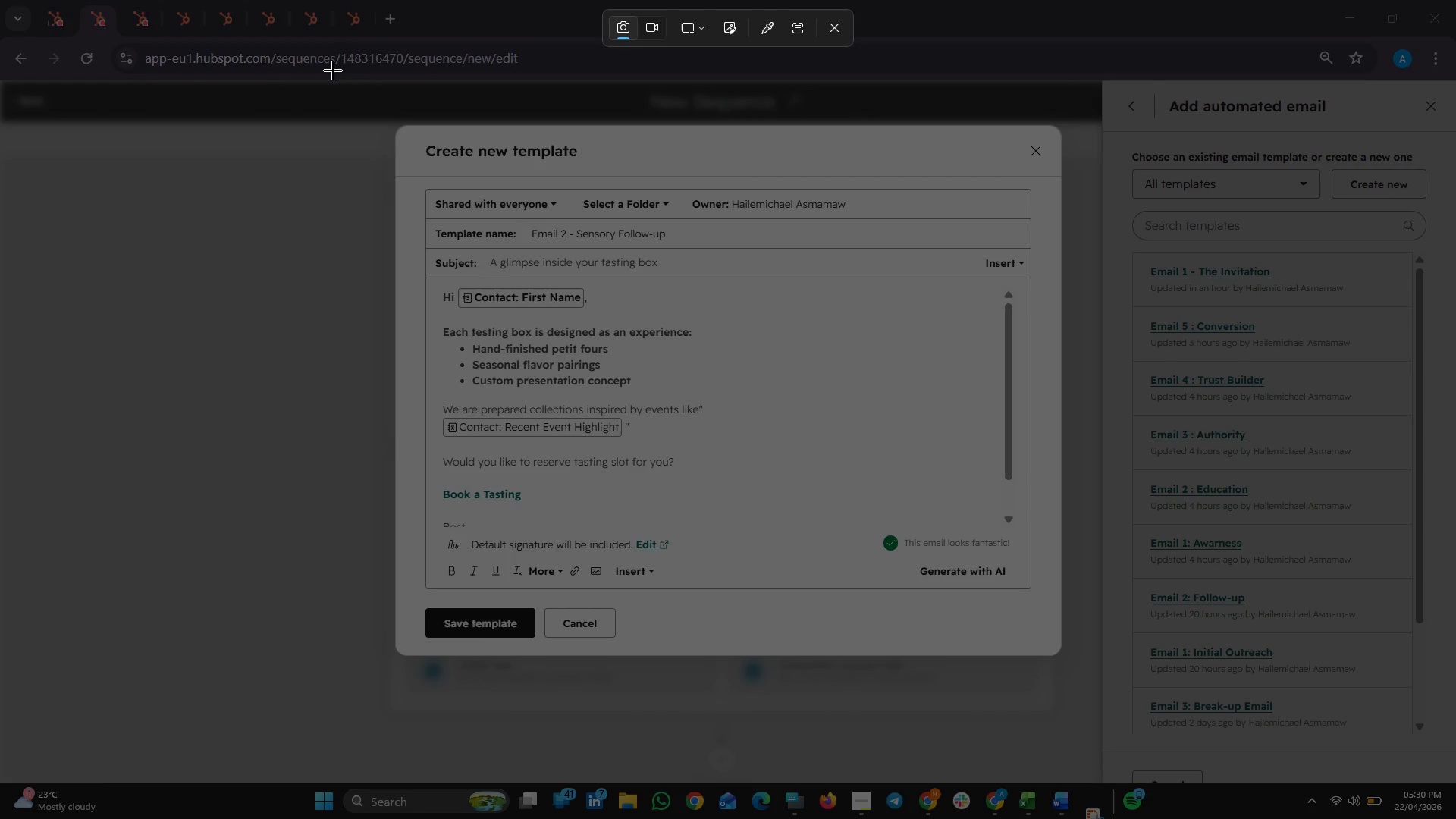 
left_click_drag(start_coordinate=[356, 78], to_coordinate=[1455, 672])
 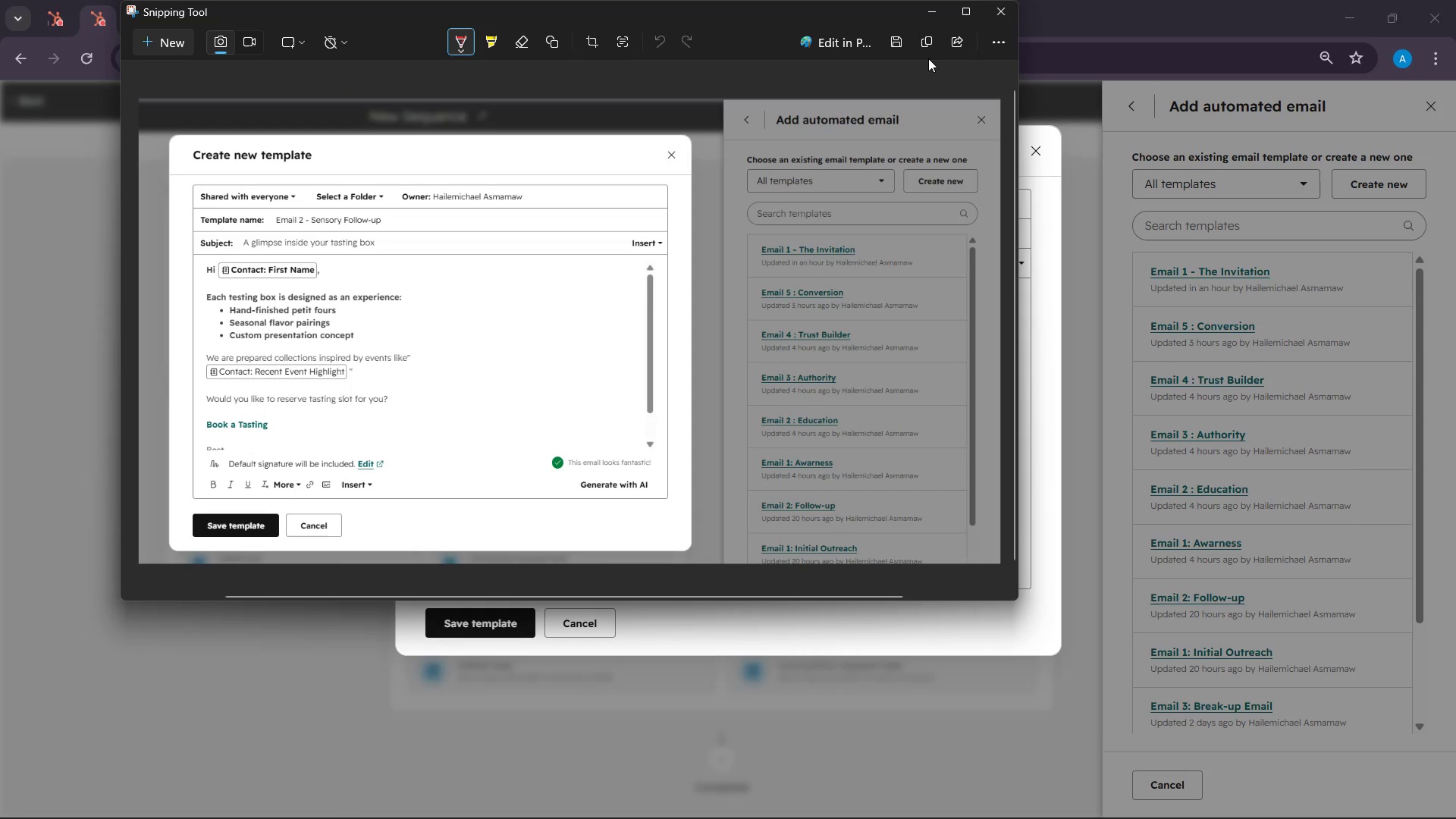 
wait(5.58)
 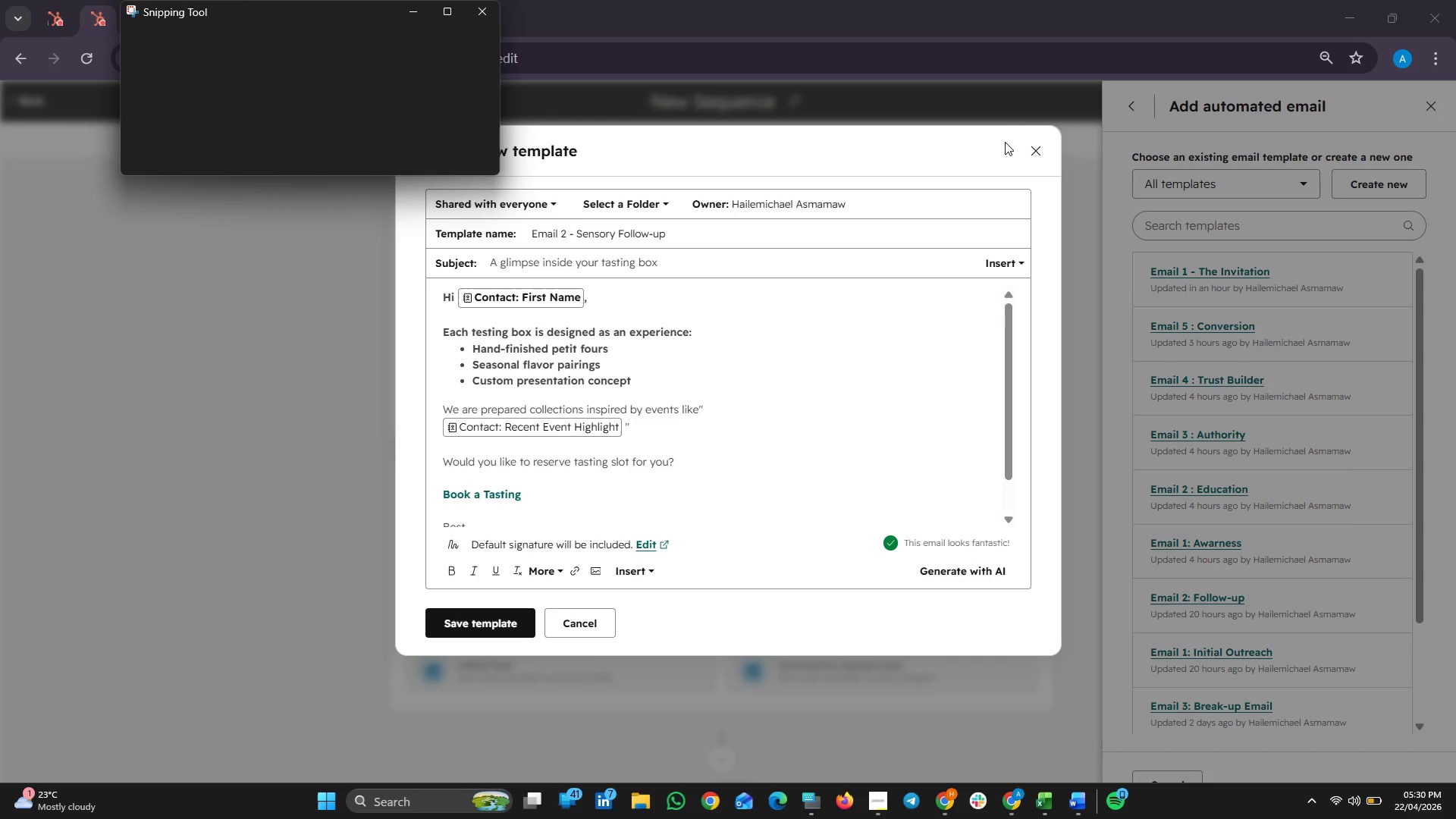 
left_click([930, 49])
 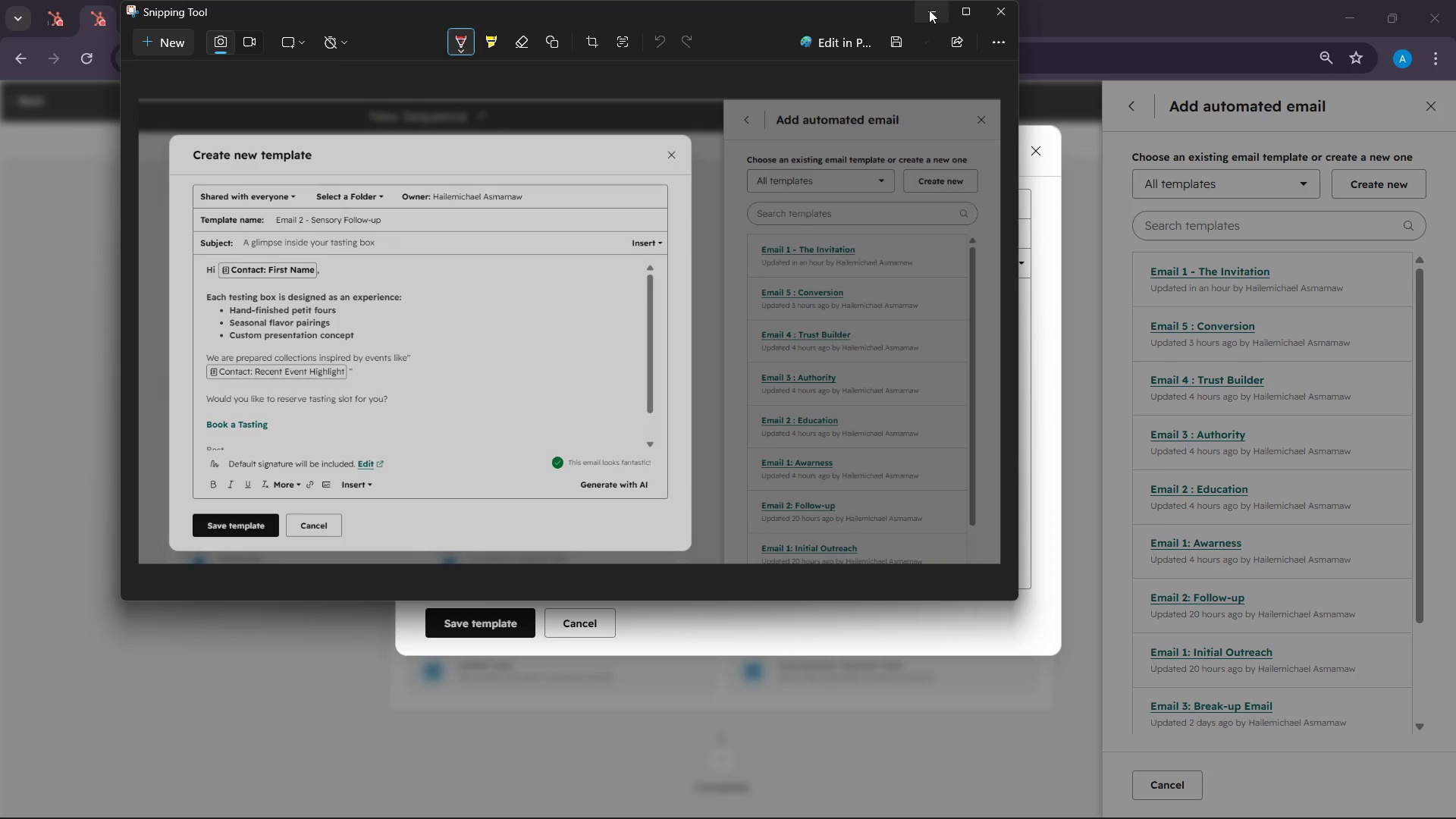 
left_click([929, 8])
 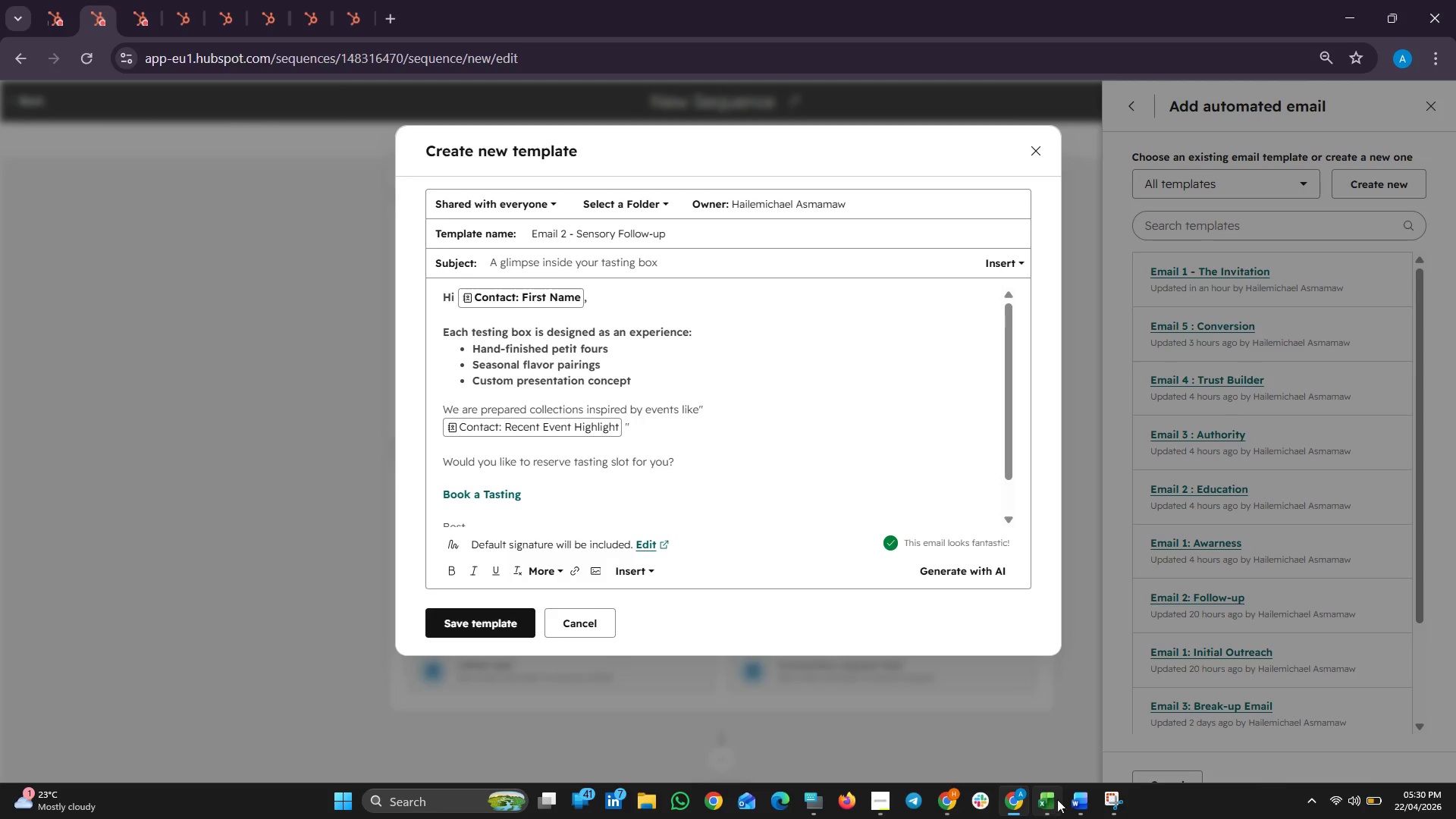 
left_click([1089, 799])
 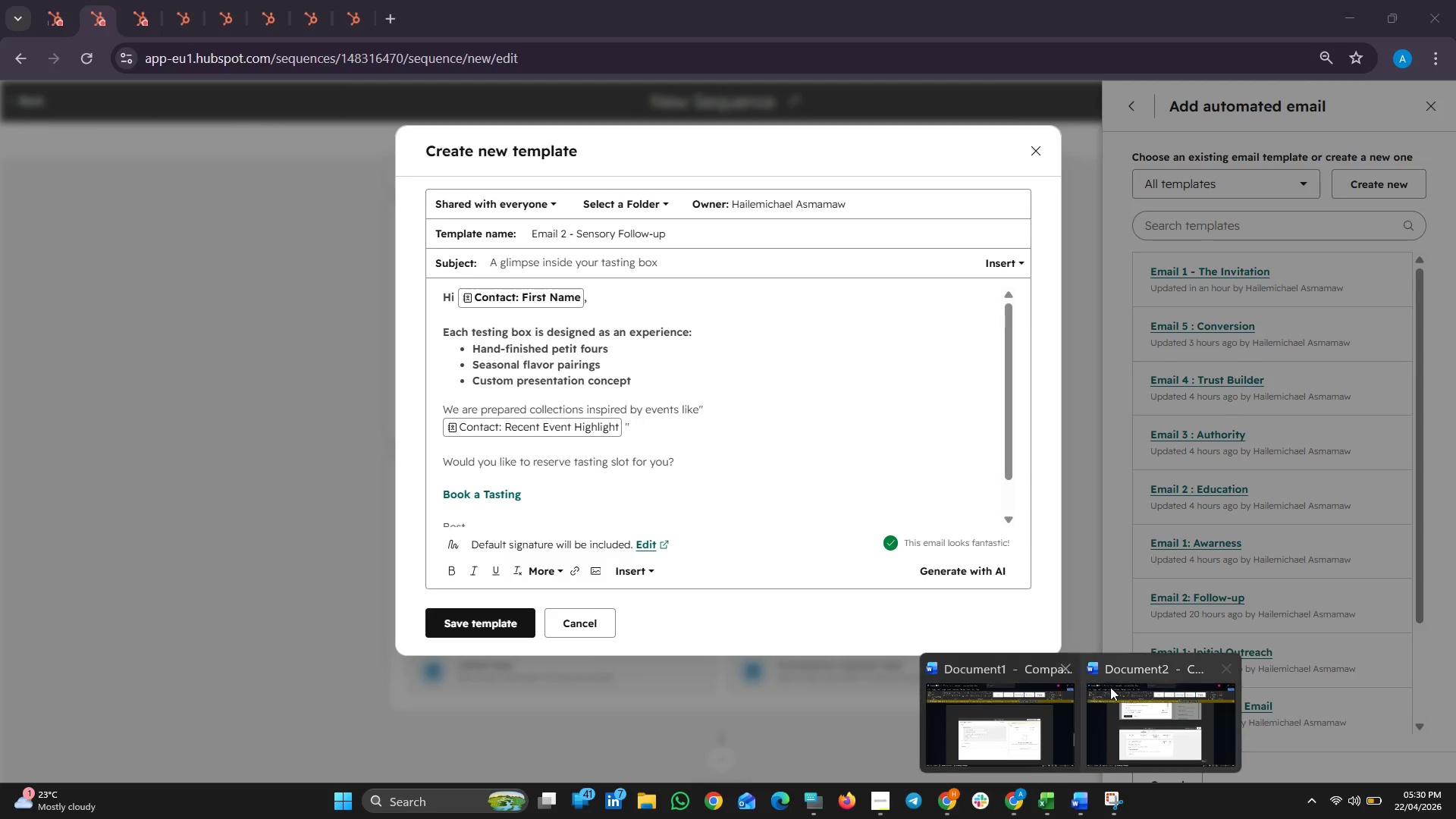 
left_click([1150, 693])
 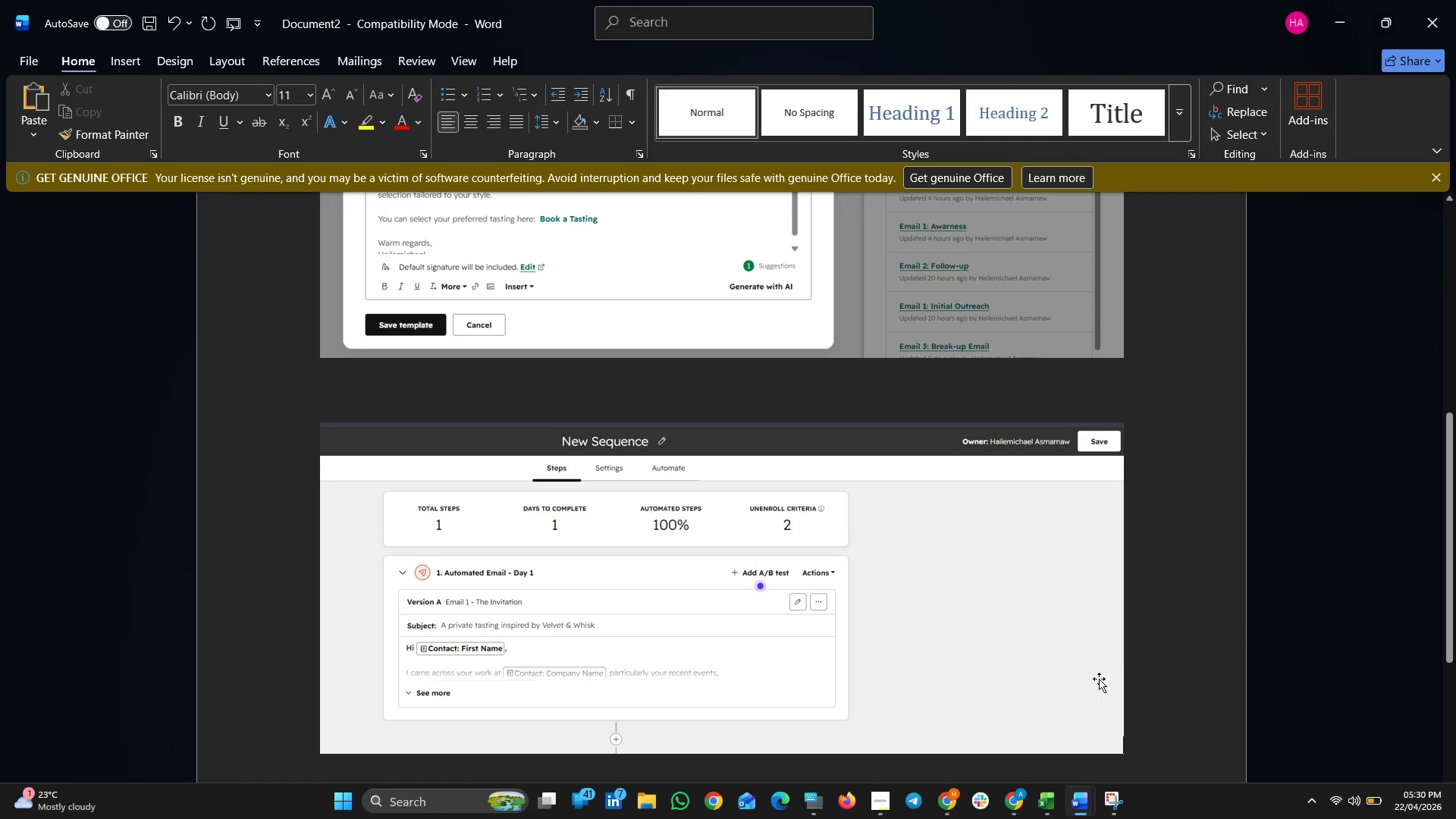 
scroll: coordinate [1133, 689], scroll_direction: down, amount: 4.0
 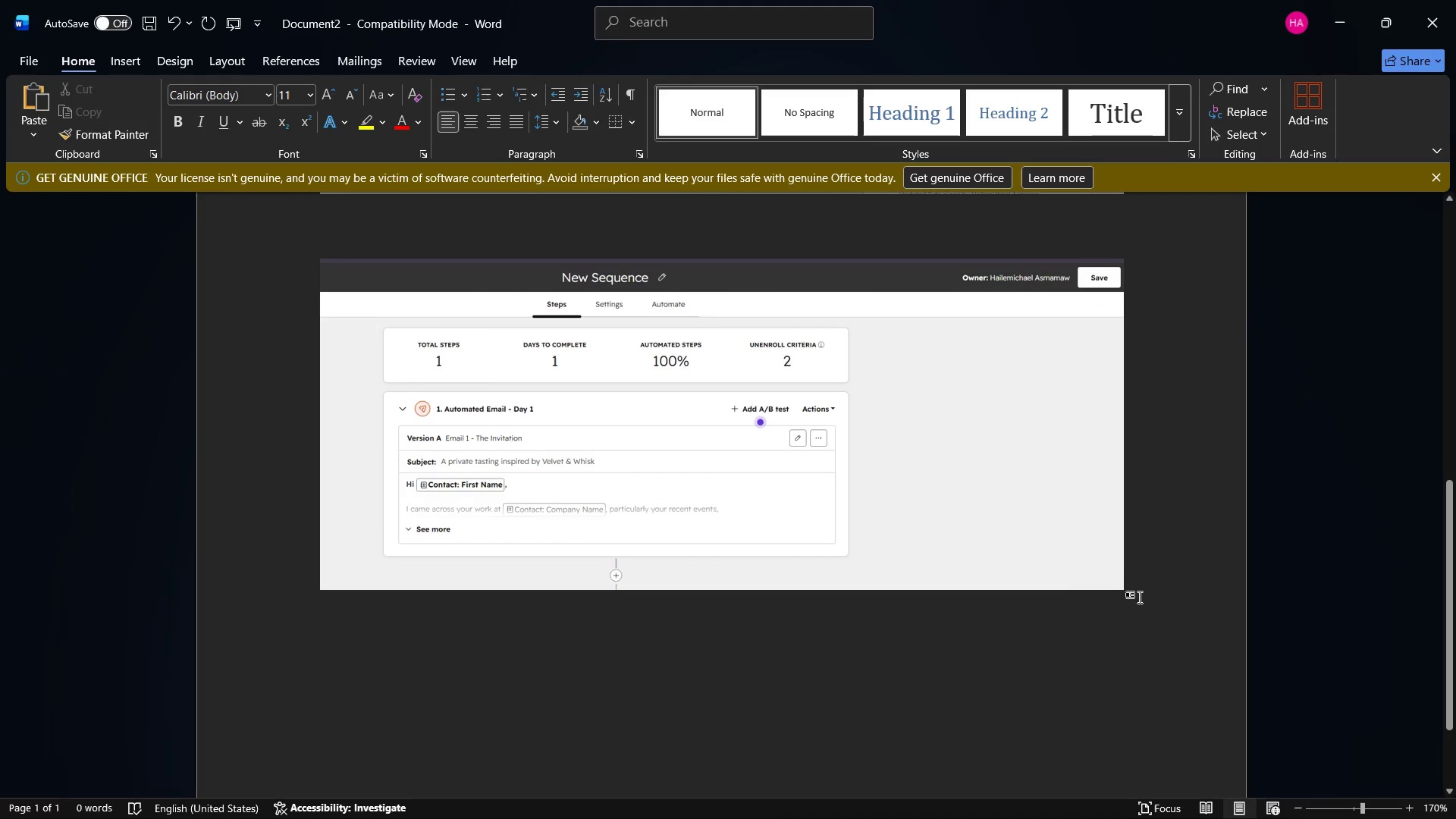 
left_click([1140, 592])
 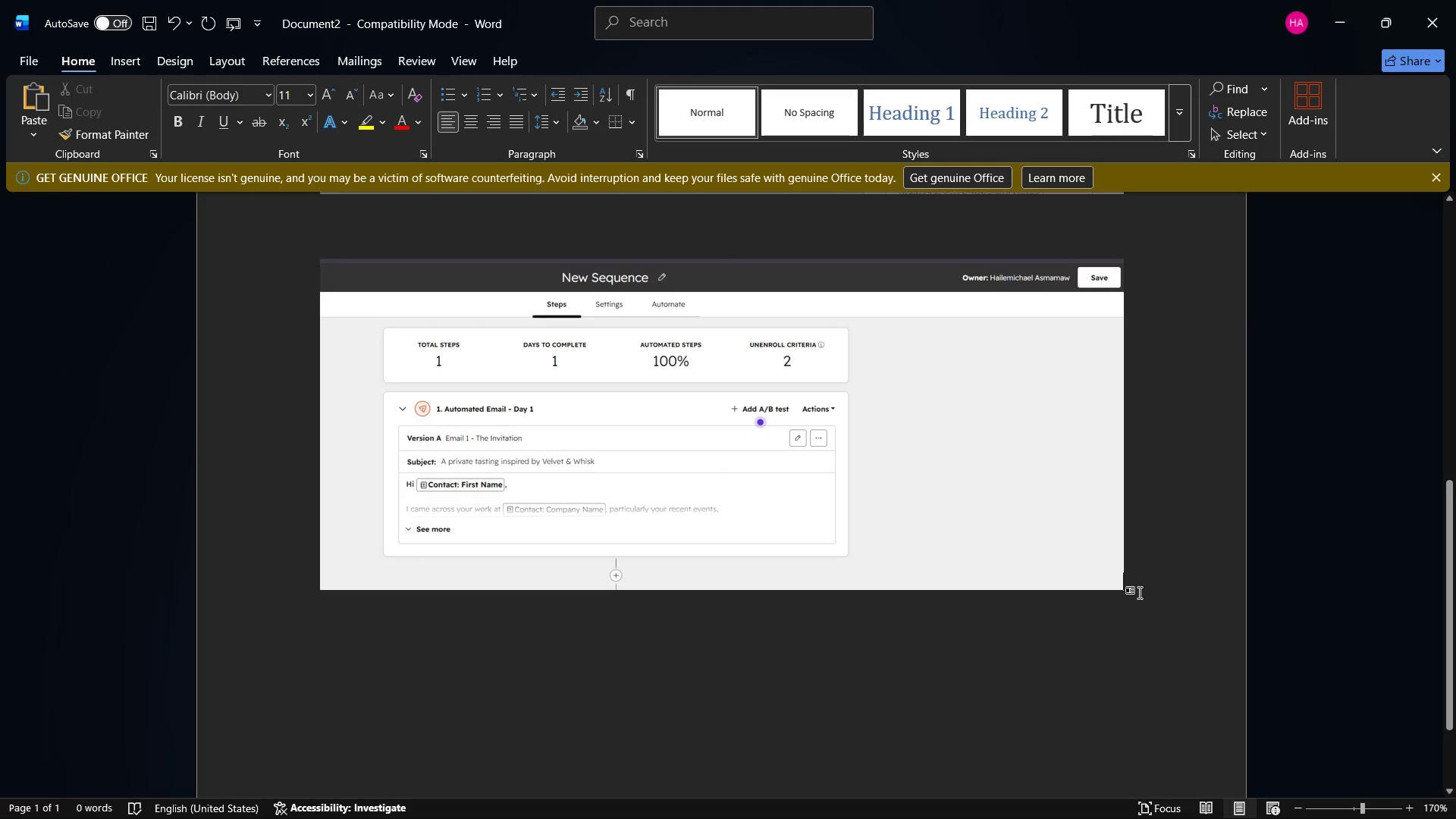 
key(Enter)
 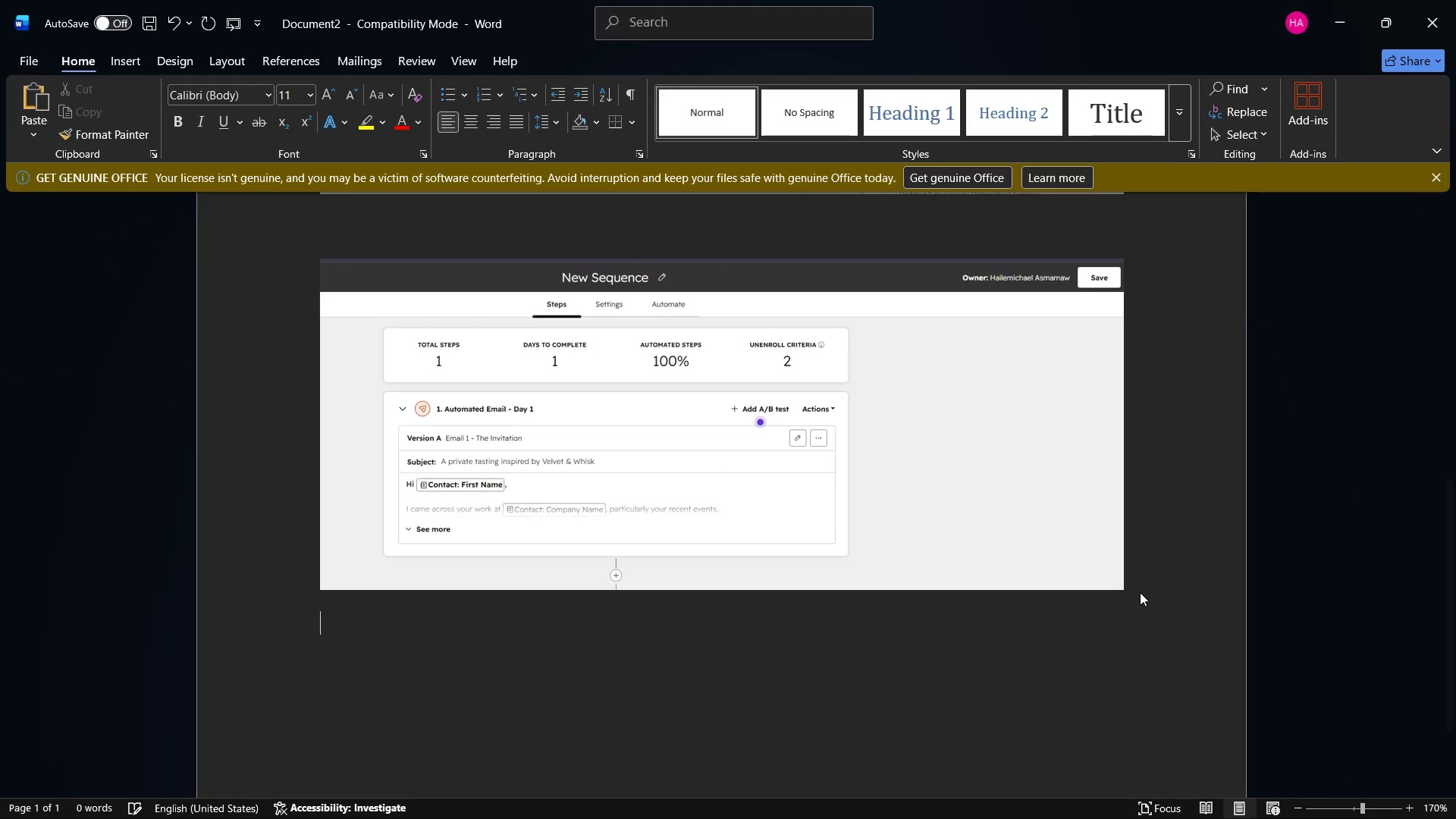 
key(Enter)
 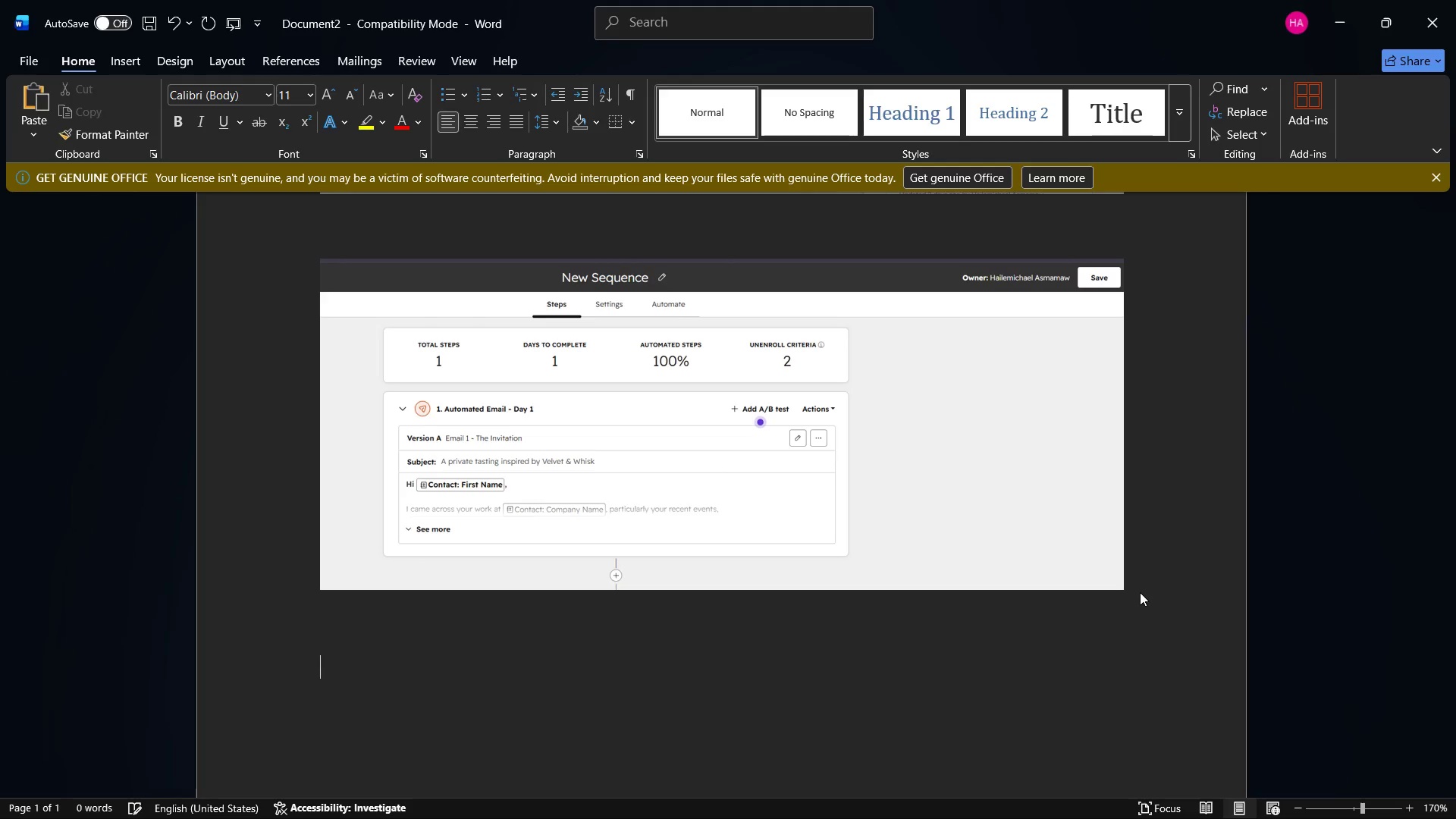 
key(Enter)
 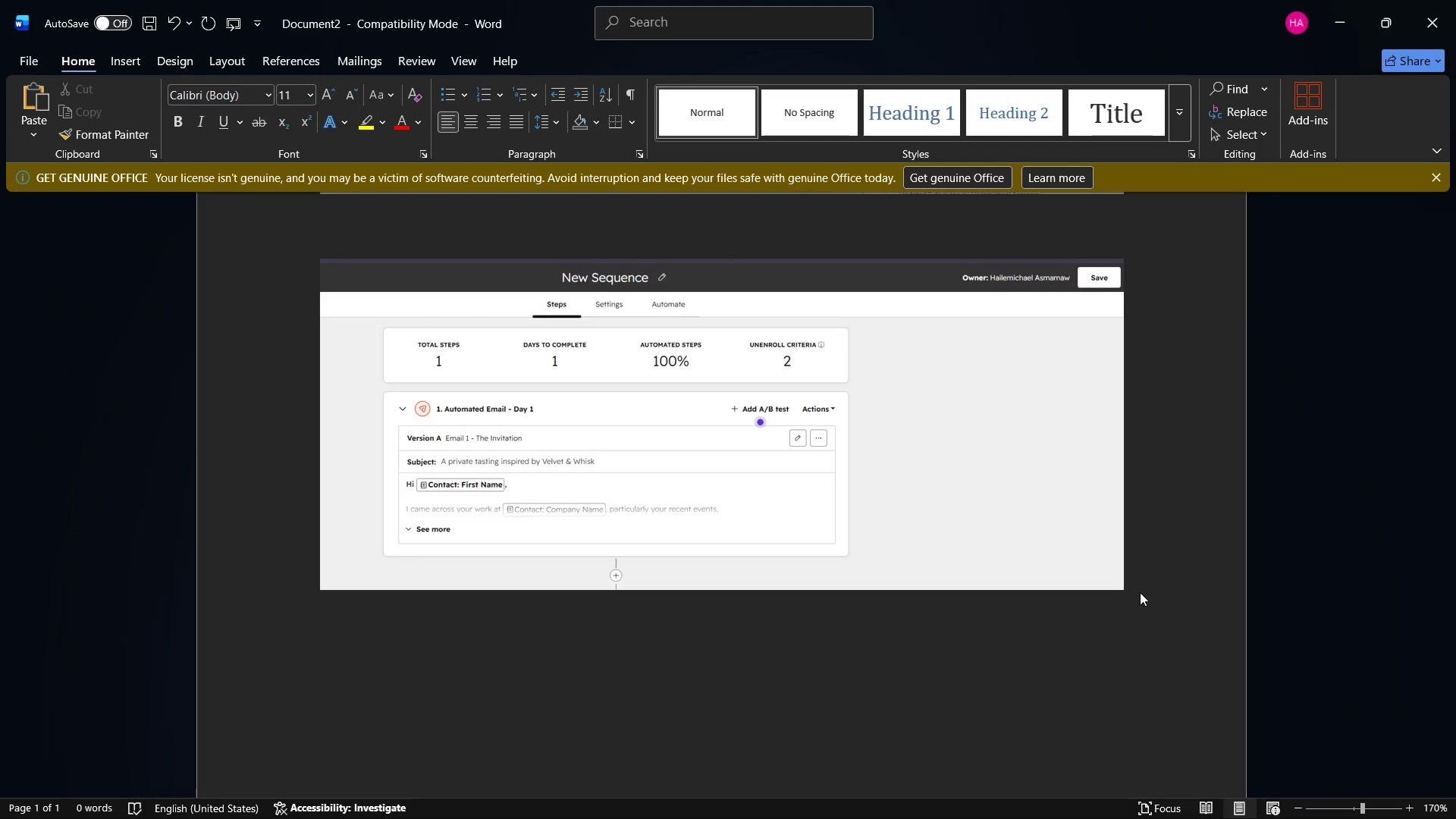 
key(Control+V)
 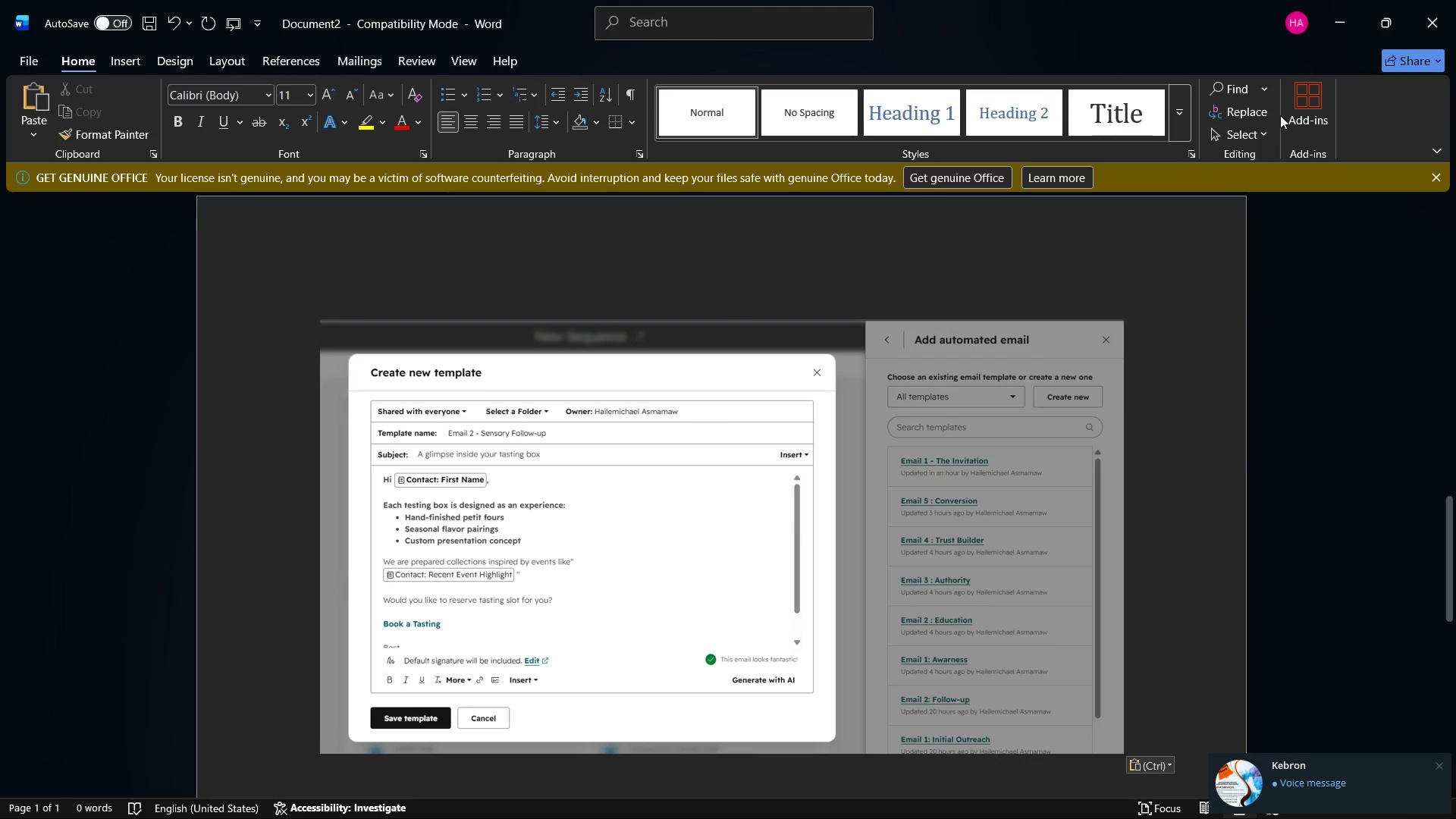 
left_click([1324, 0])
 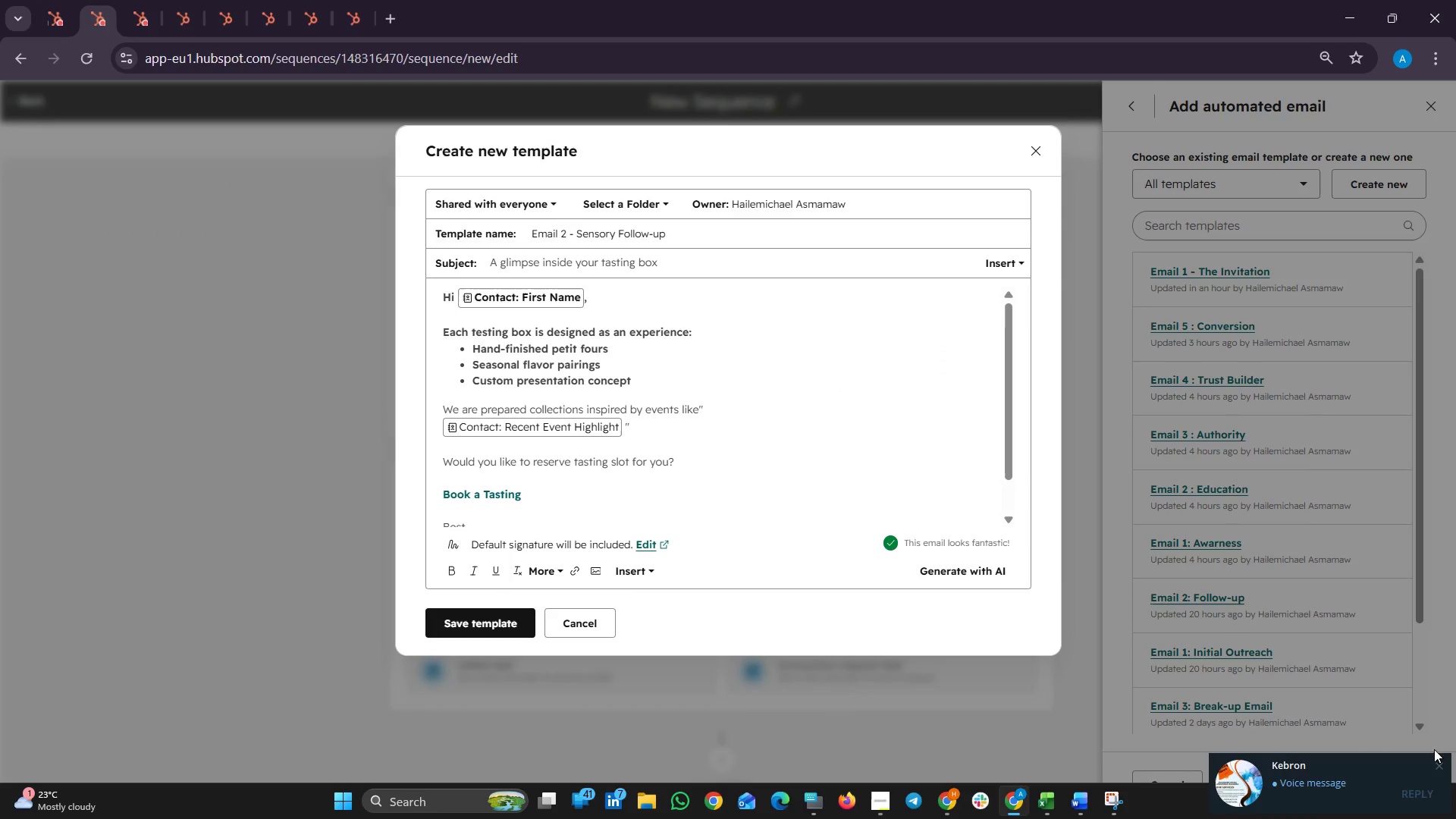 
left_click([1437, 761])
 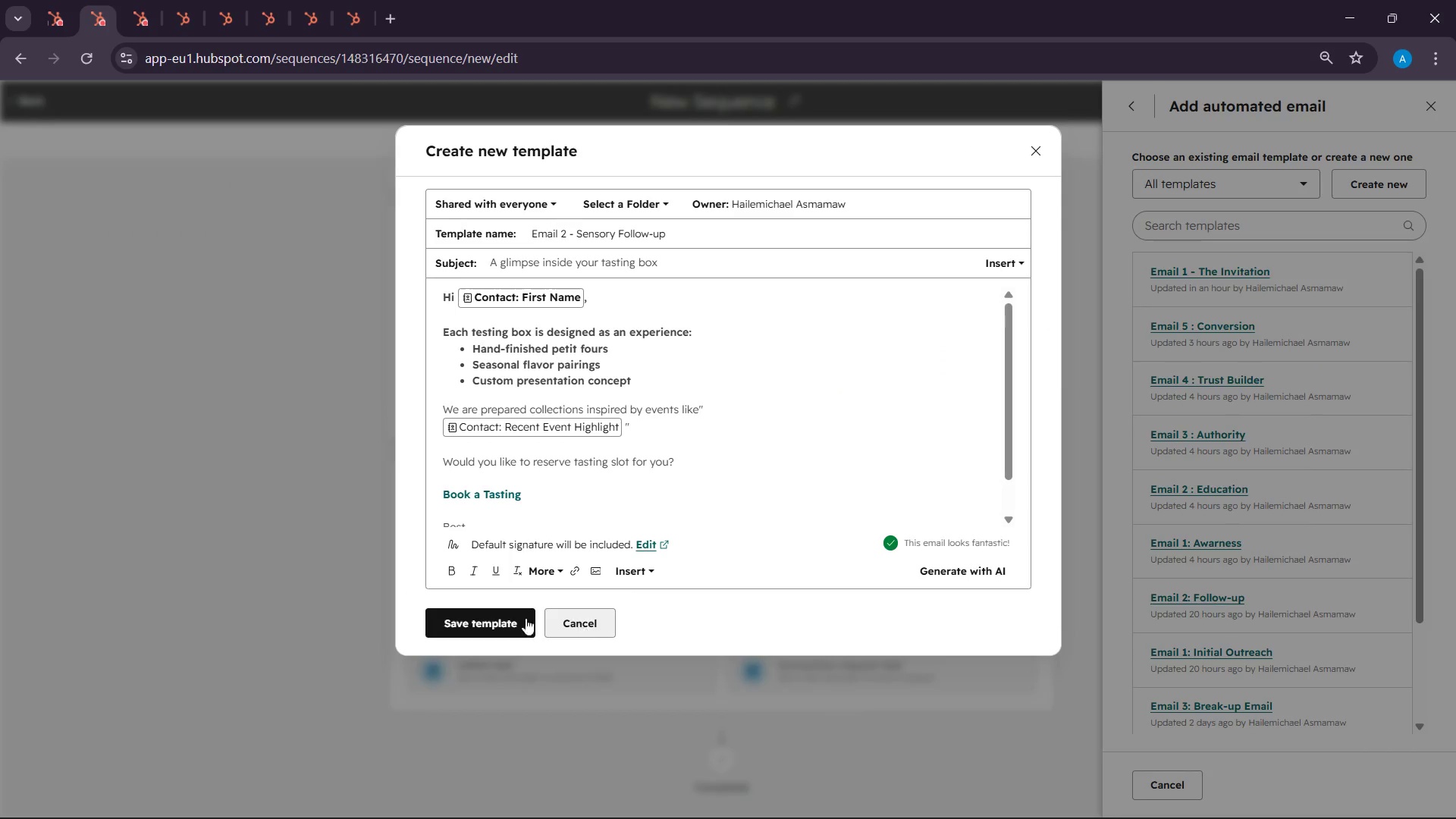 
left_click([457, 619])
 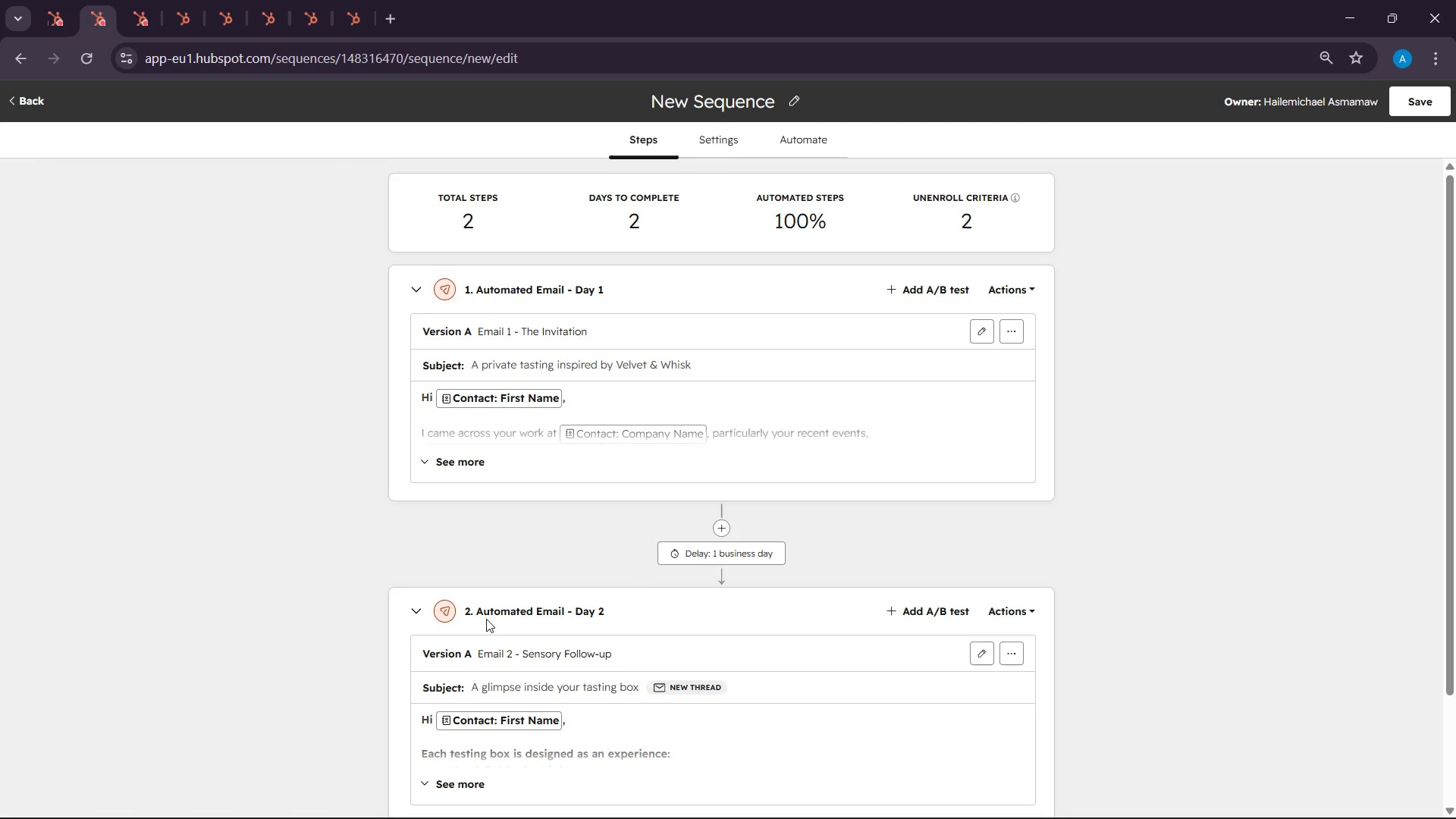 
wait(17.92)
 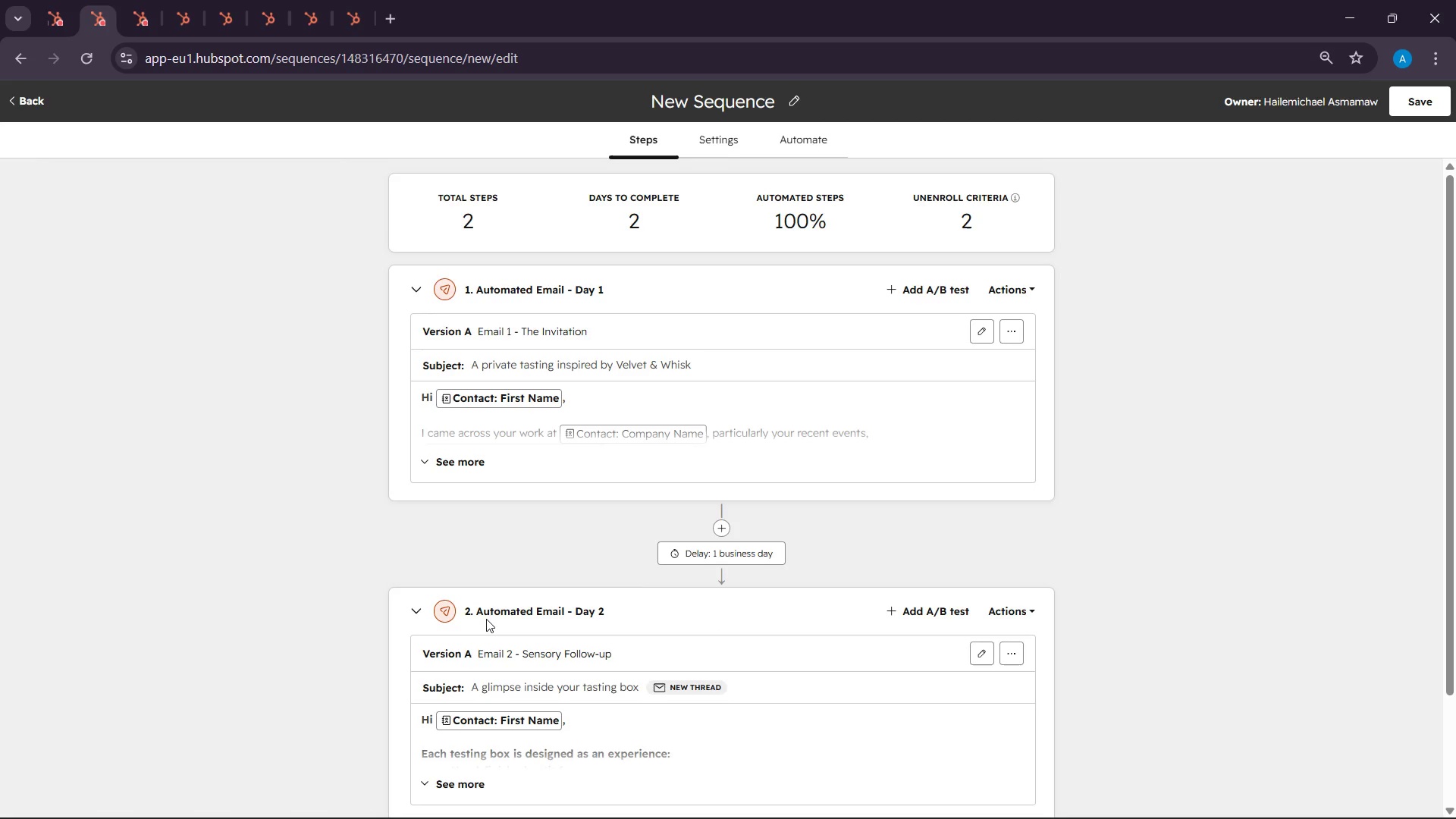 
scroll: coordinate [974, 552], scroll_direction: down, amount: 7.0
 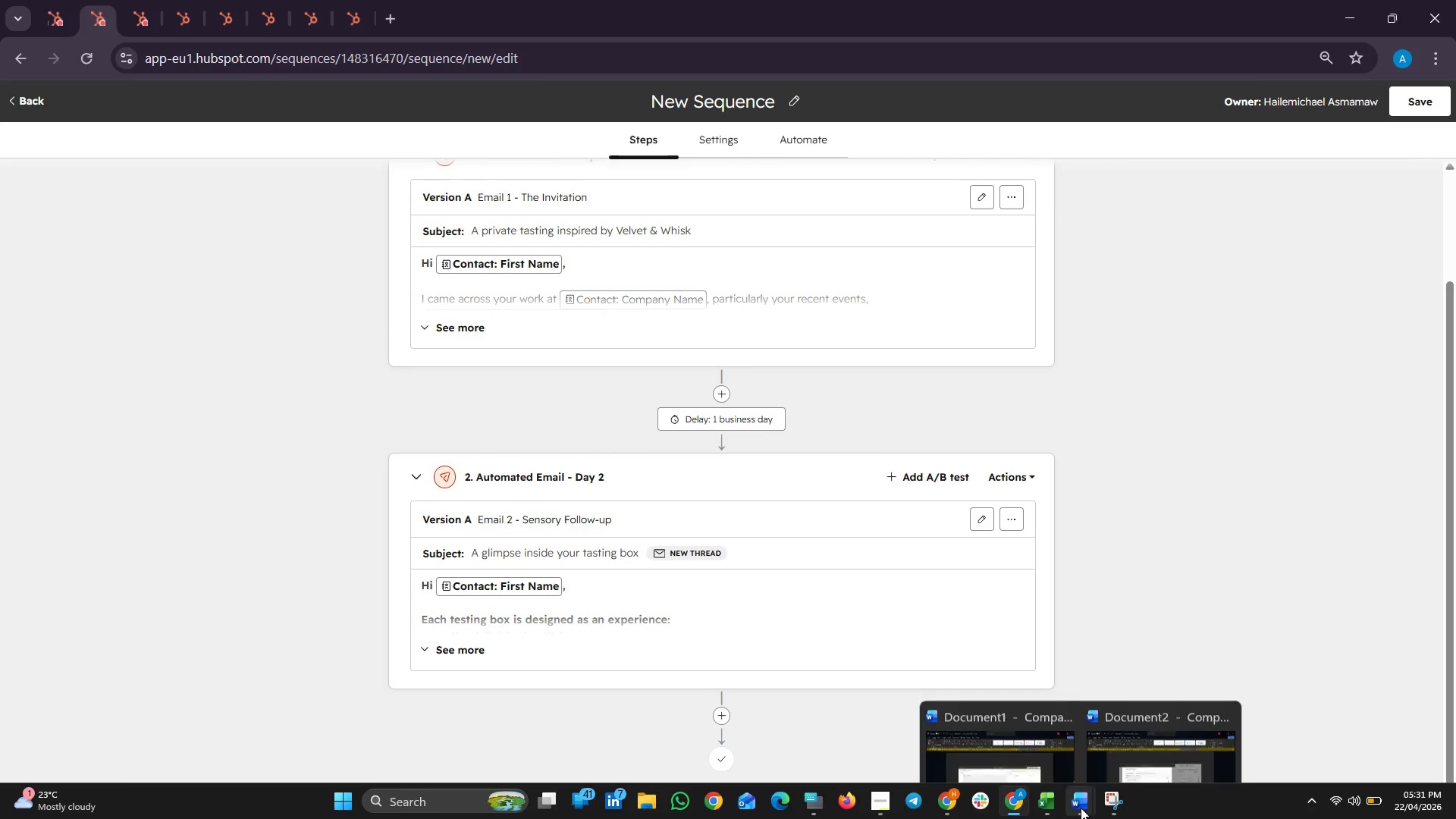 
left_click([1123, 794])
 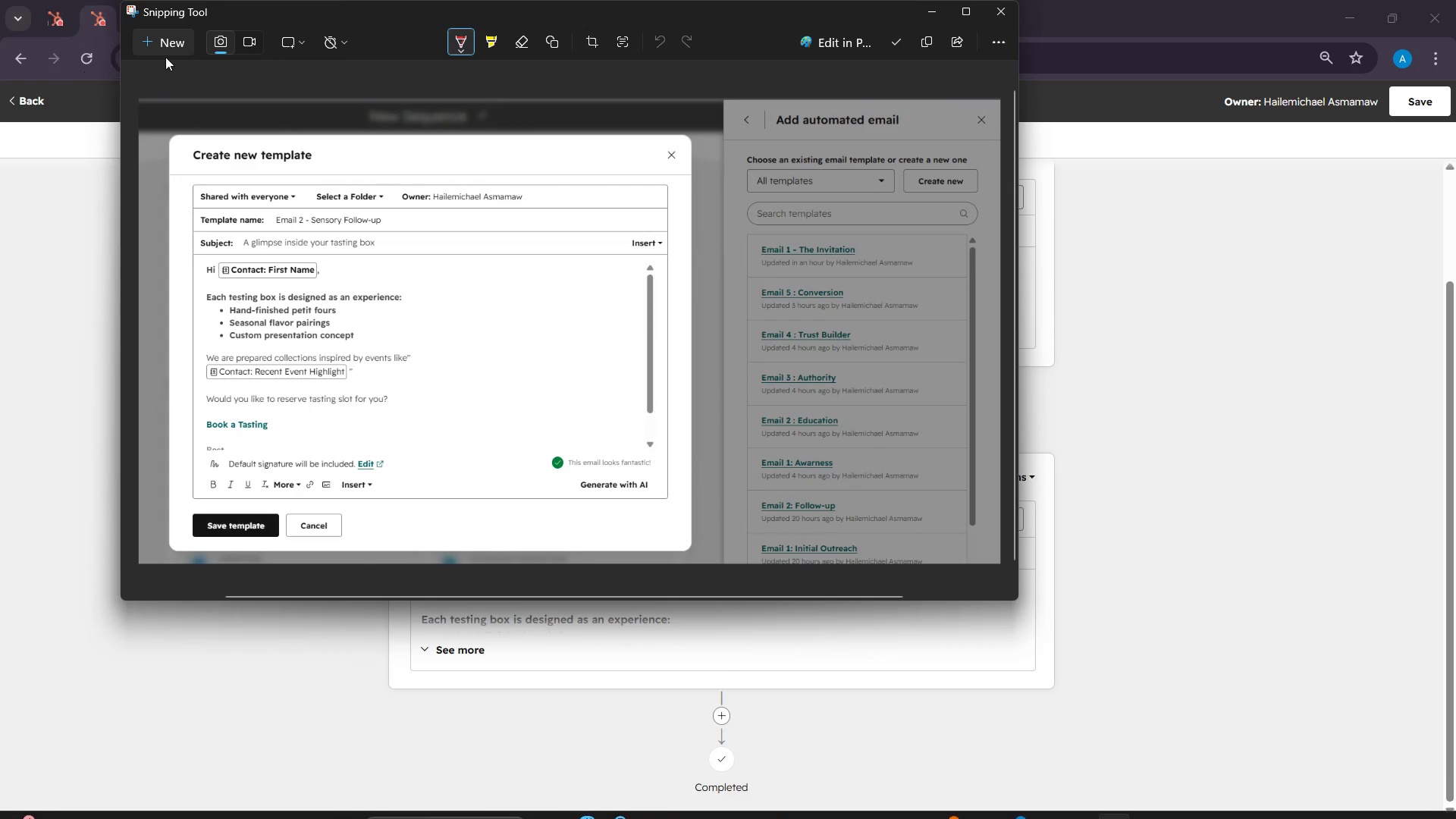 
left_click([179, 35])
 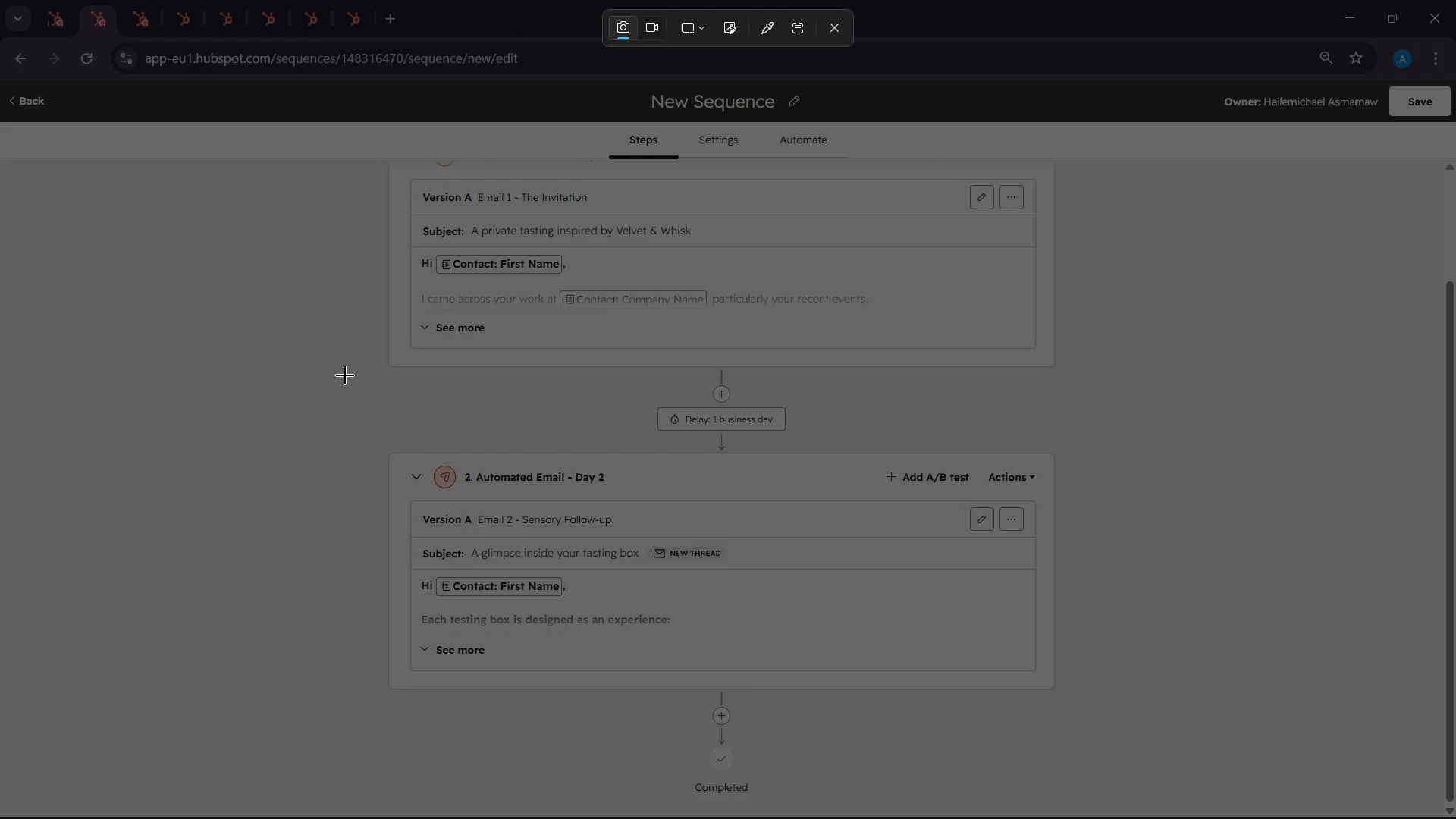 
left_click_drag(start_coordinate=[334, 369], to_coordinate=[1152, 730])
 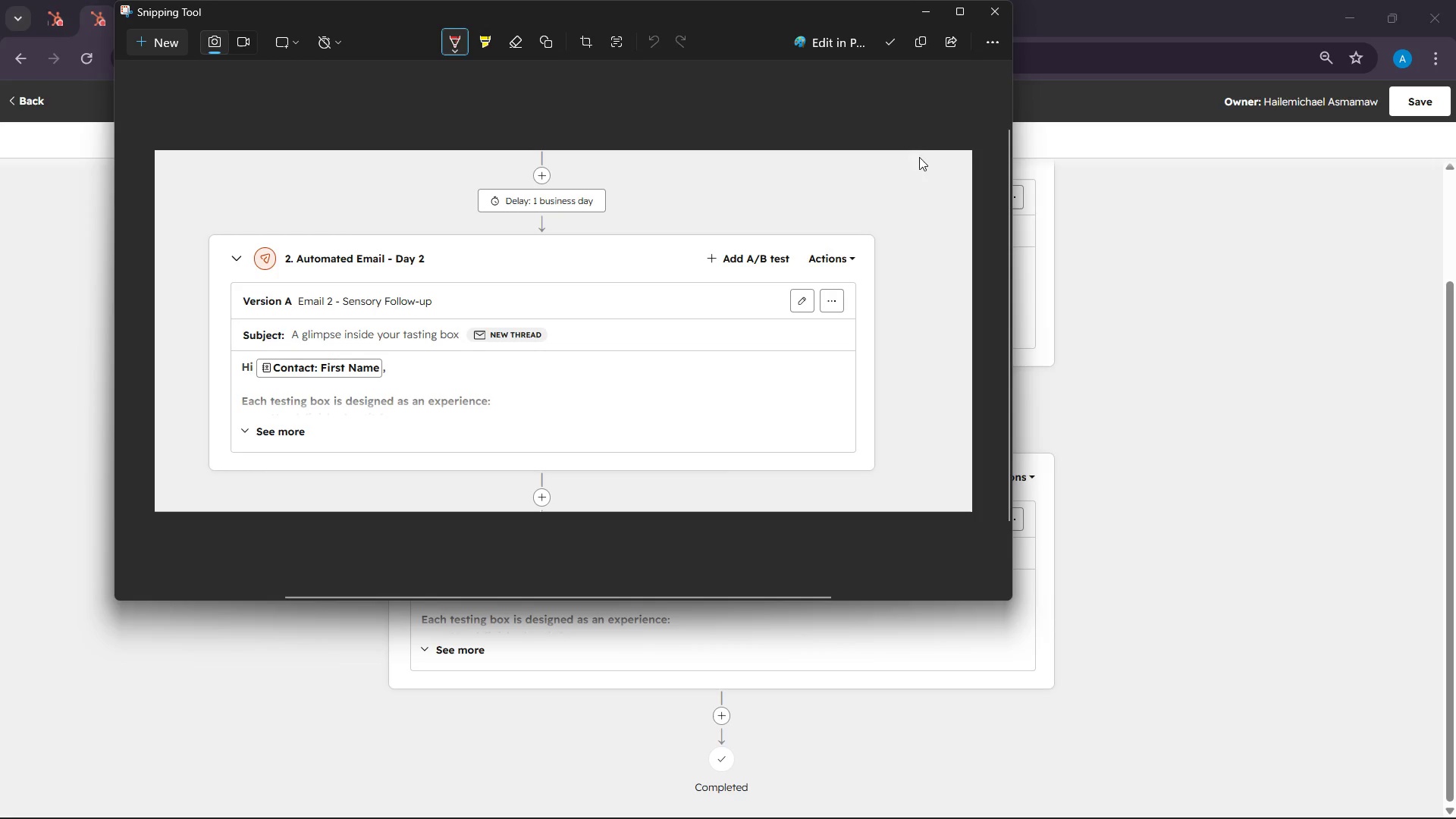 
left_click([913, 39])
 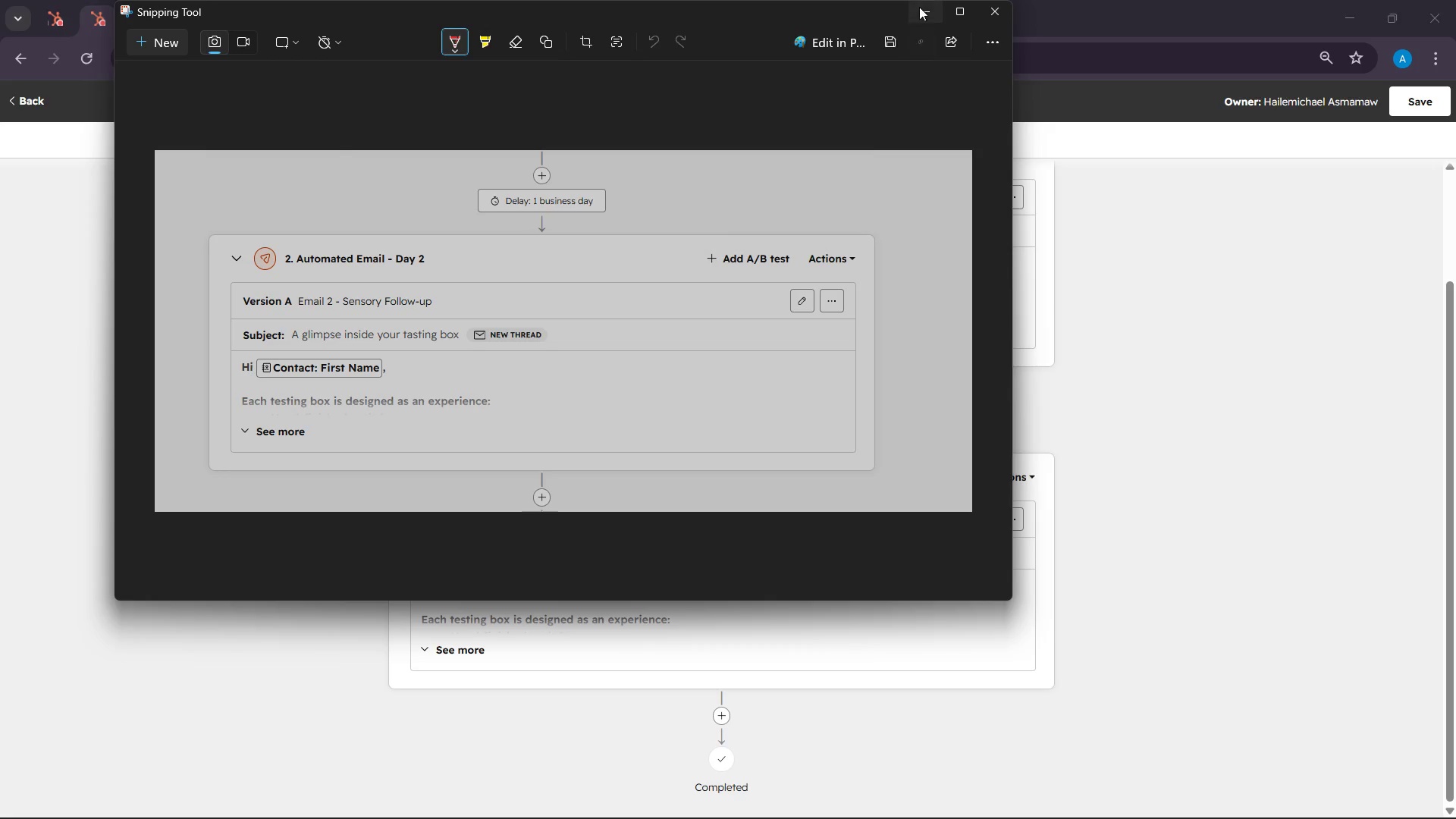 
left_click([919, 7])
 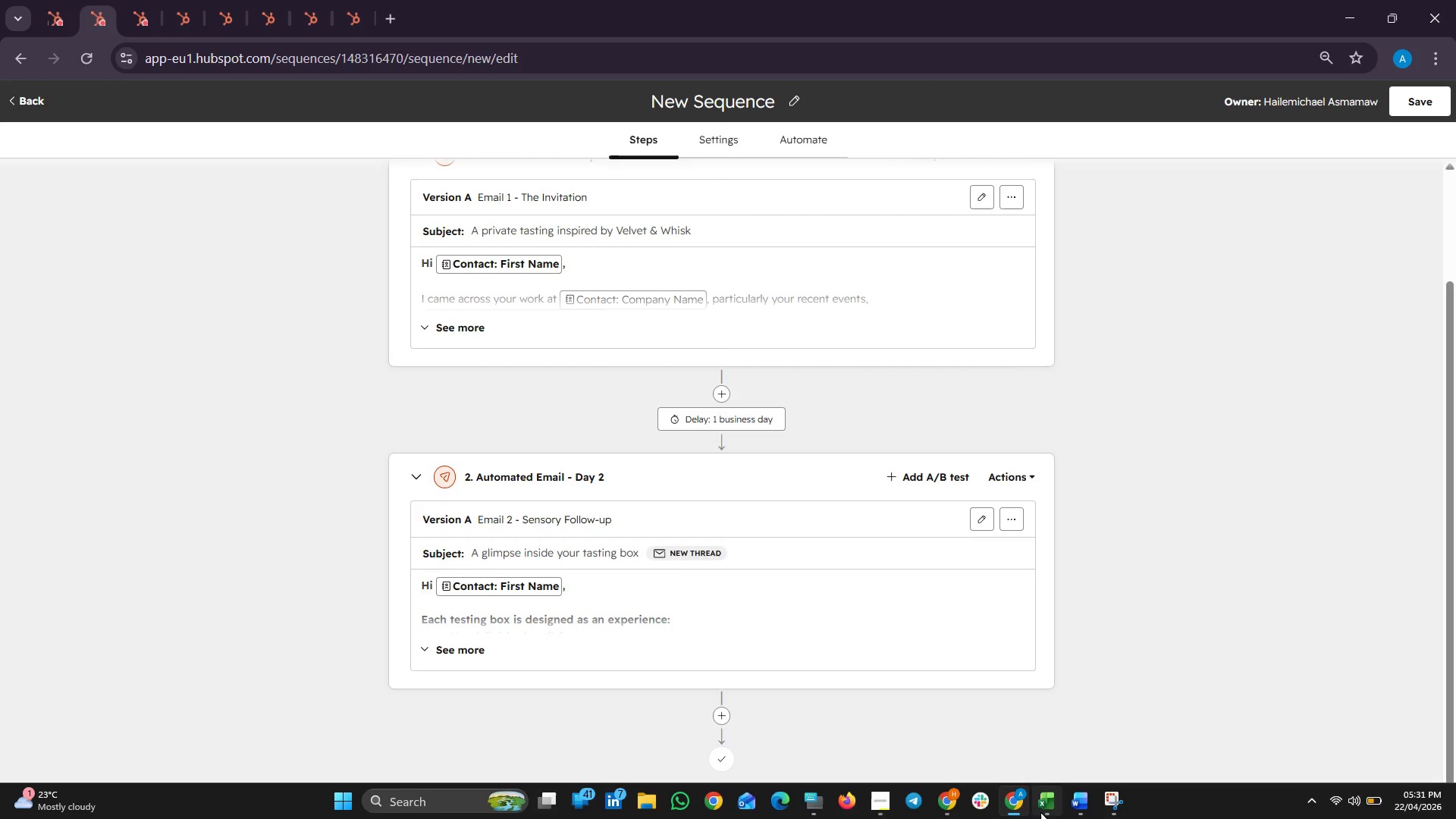 
left_click([1087, 798])
 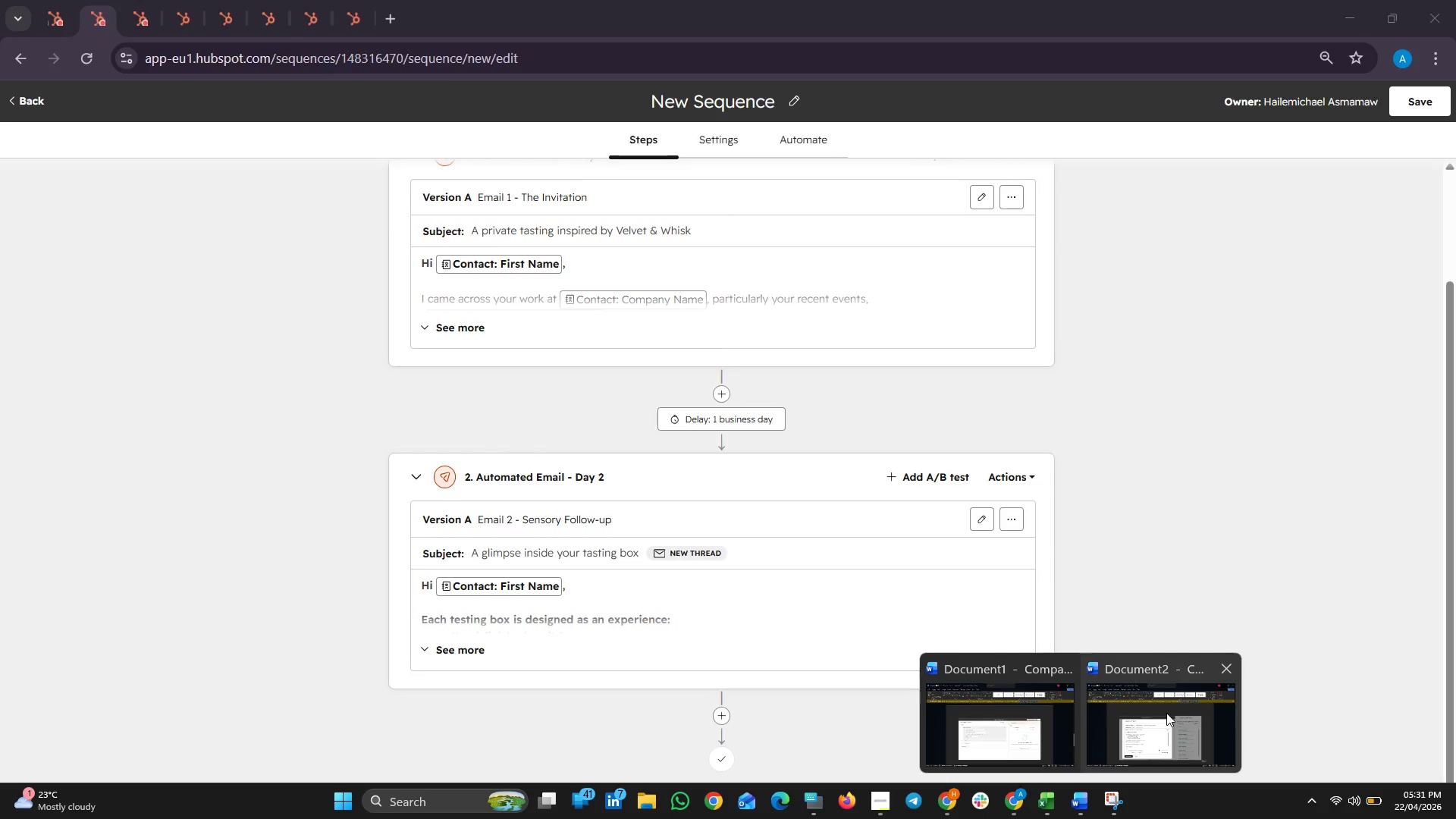 
left_click([1166, 713])
 